 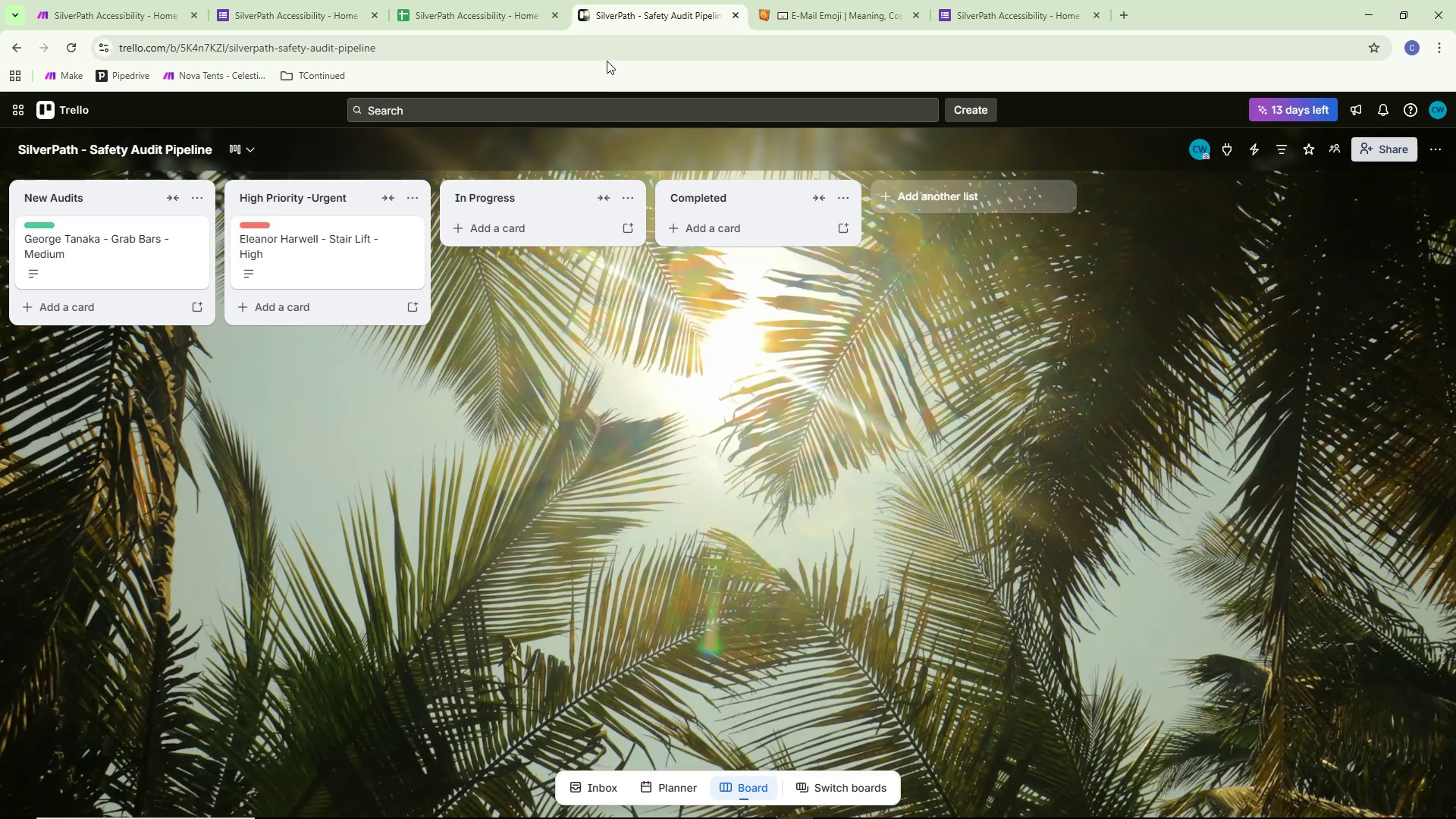 
left_click([93, 3])
 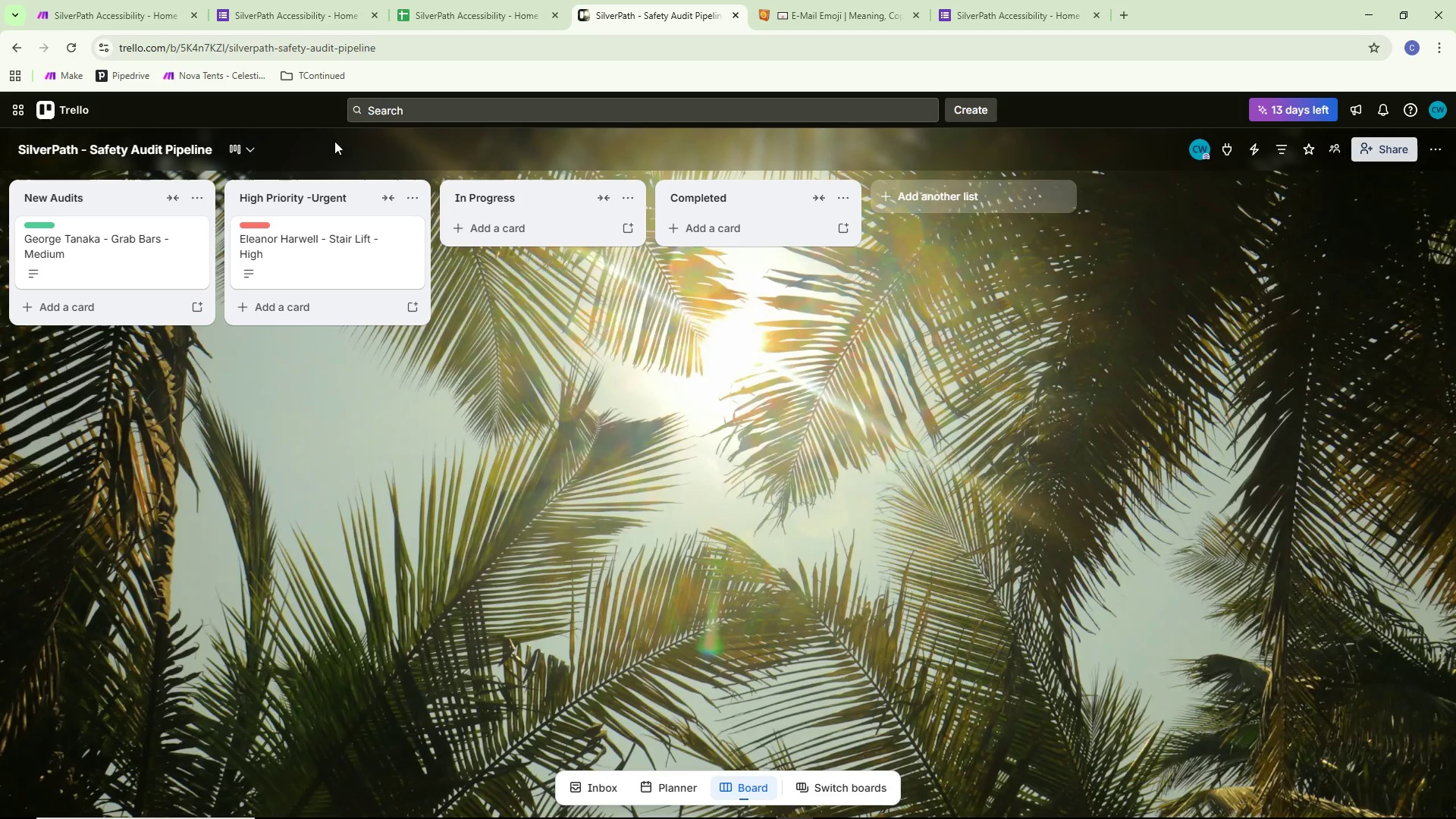 
left_click([113, 0])
 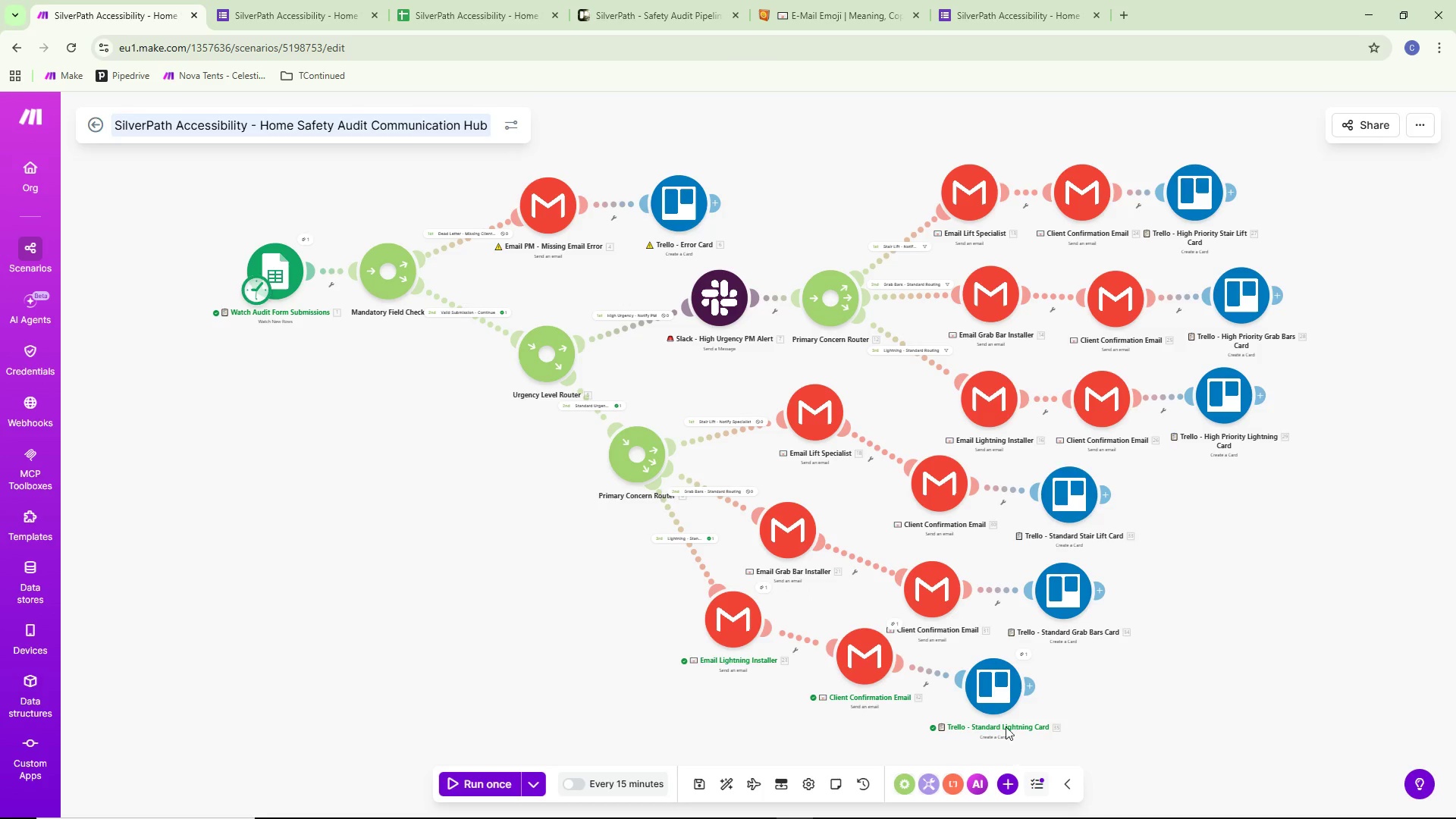 
double_click([993, 686])
 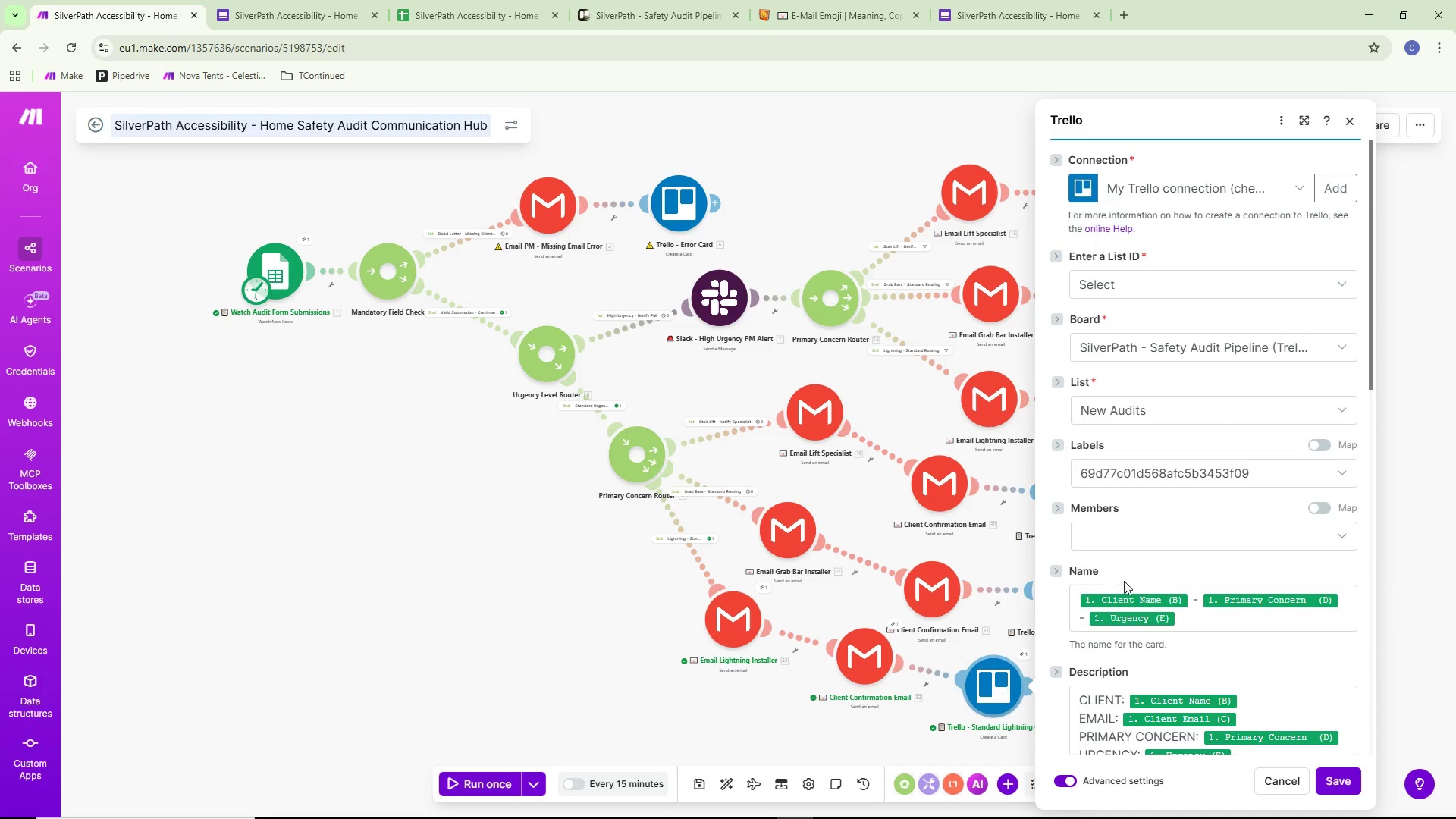 
scroll: coordinate [1150, 539], scroll_direction: down, amount: 2.0
 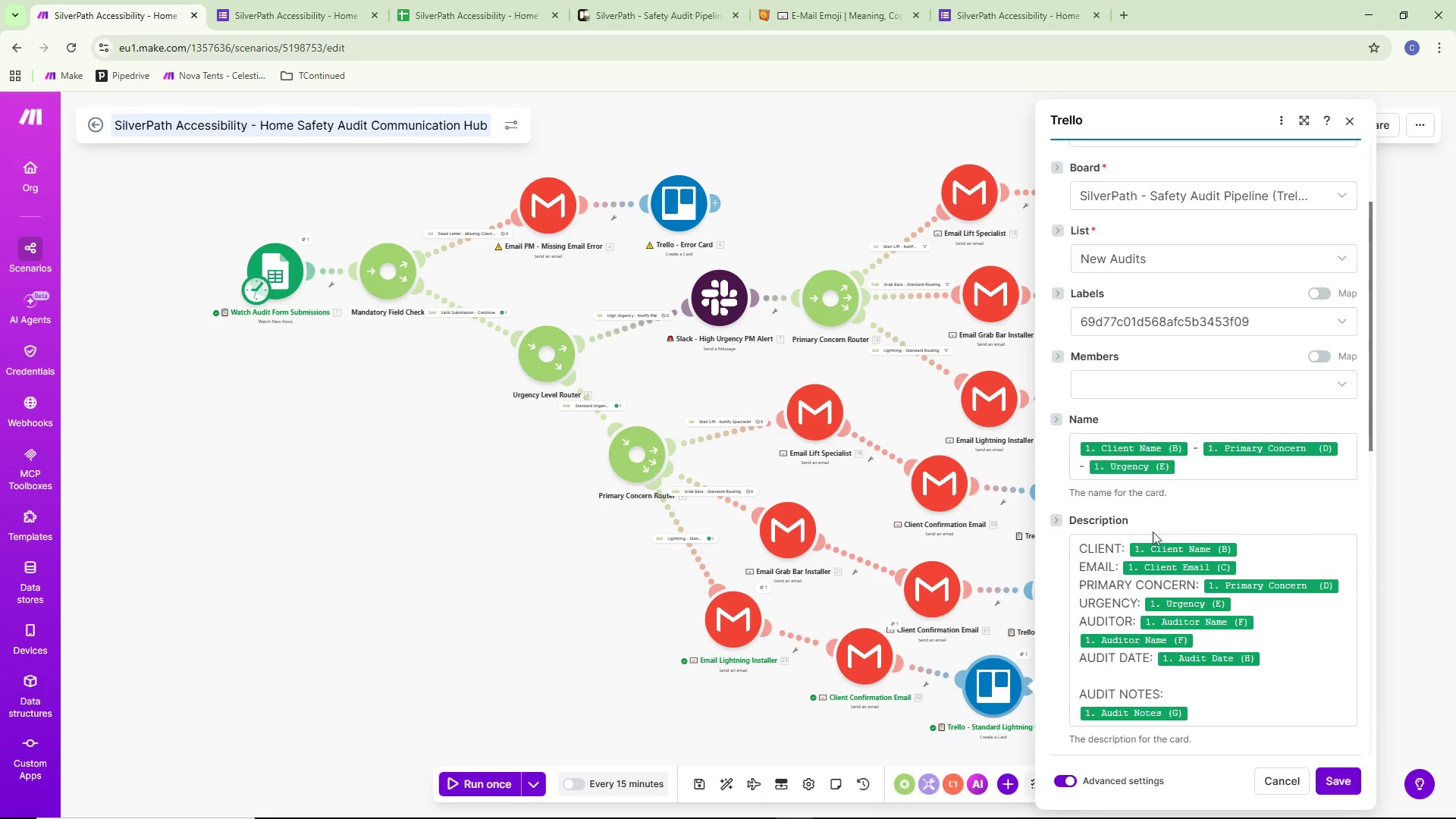 
scroll: coordinate [1153, 522], scroll_direction: up, amount: 1.0
 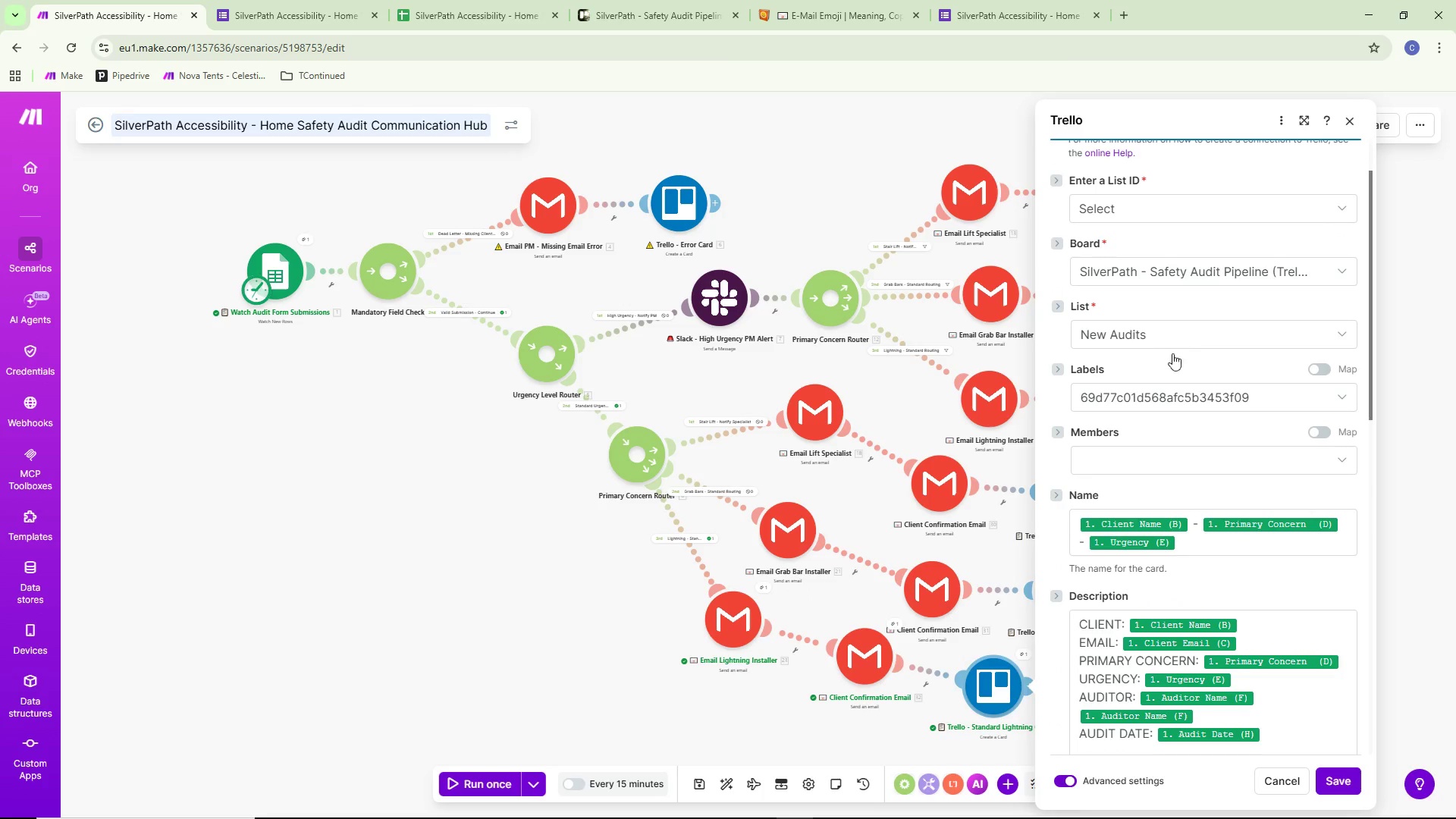 
left_click([1166, 389])
 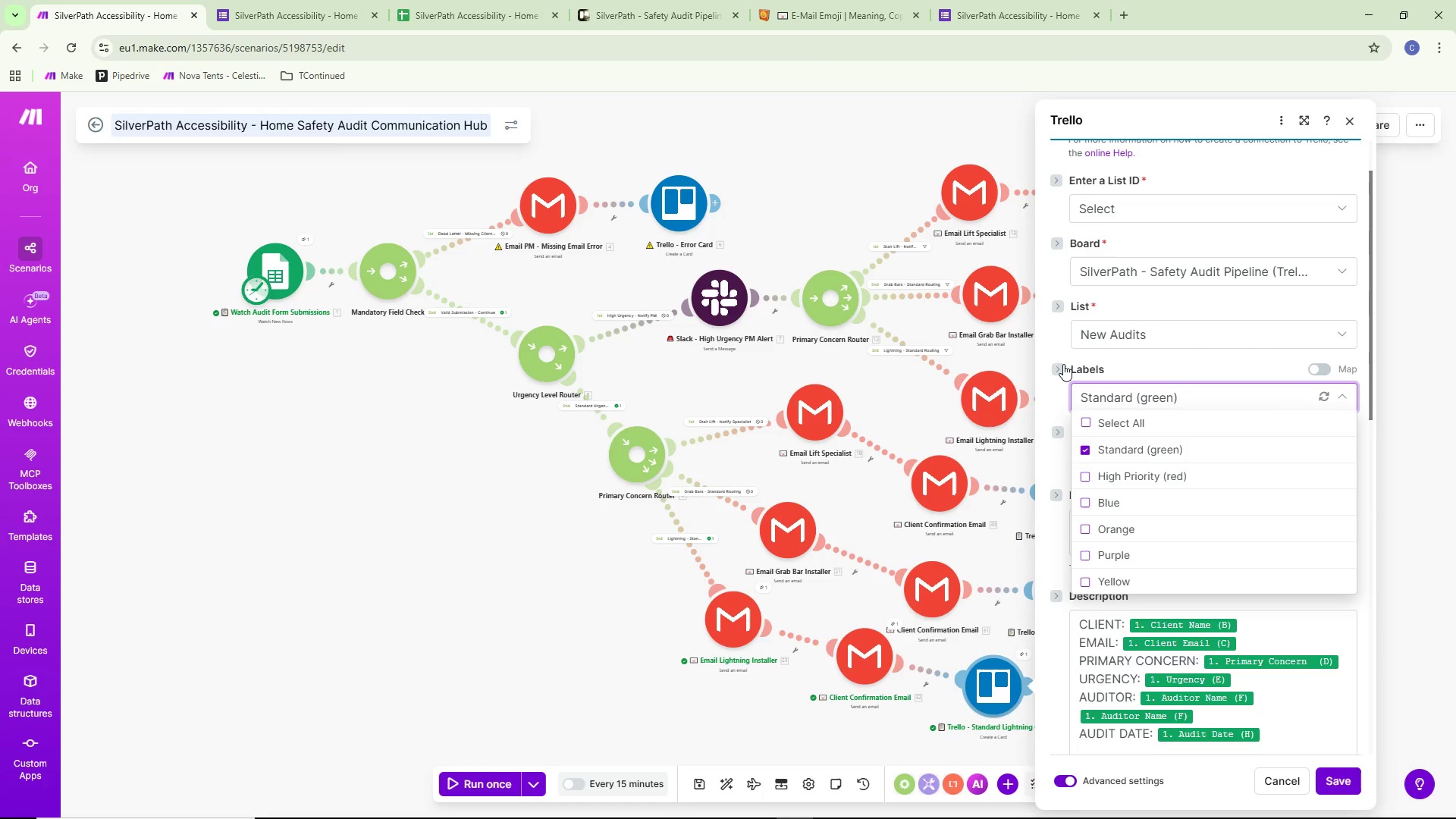 
scroll: coordinate [1162, 519], scroll_direction: down, amount: 3.0
 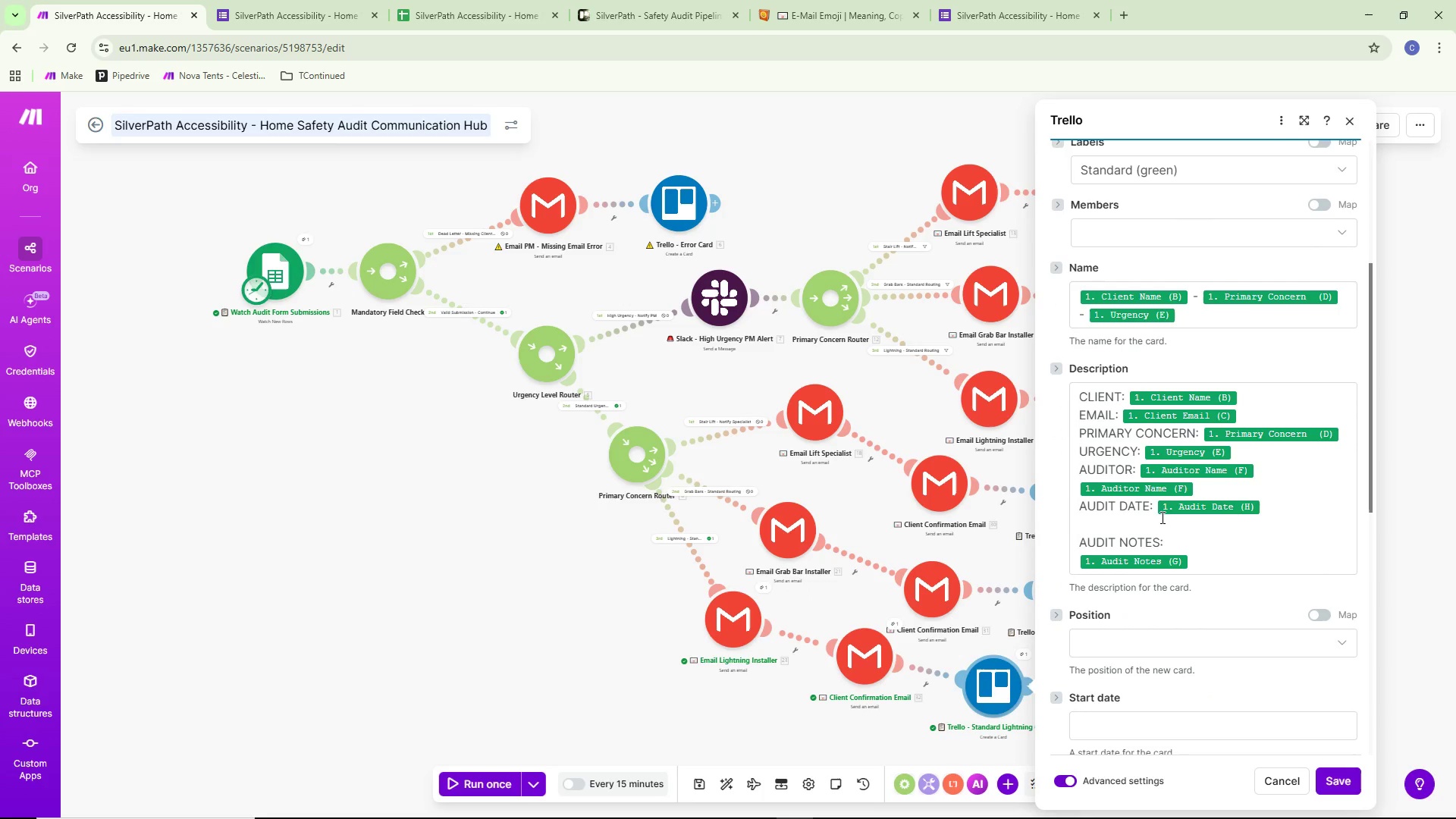 
scroll: coordinate [1161, 517], scroll_direction: up, amount: 4.0
 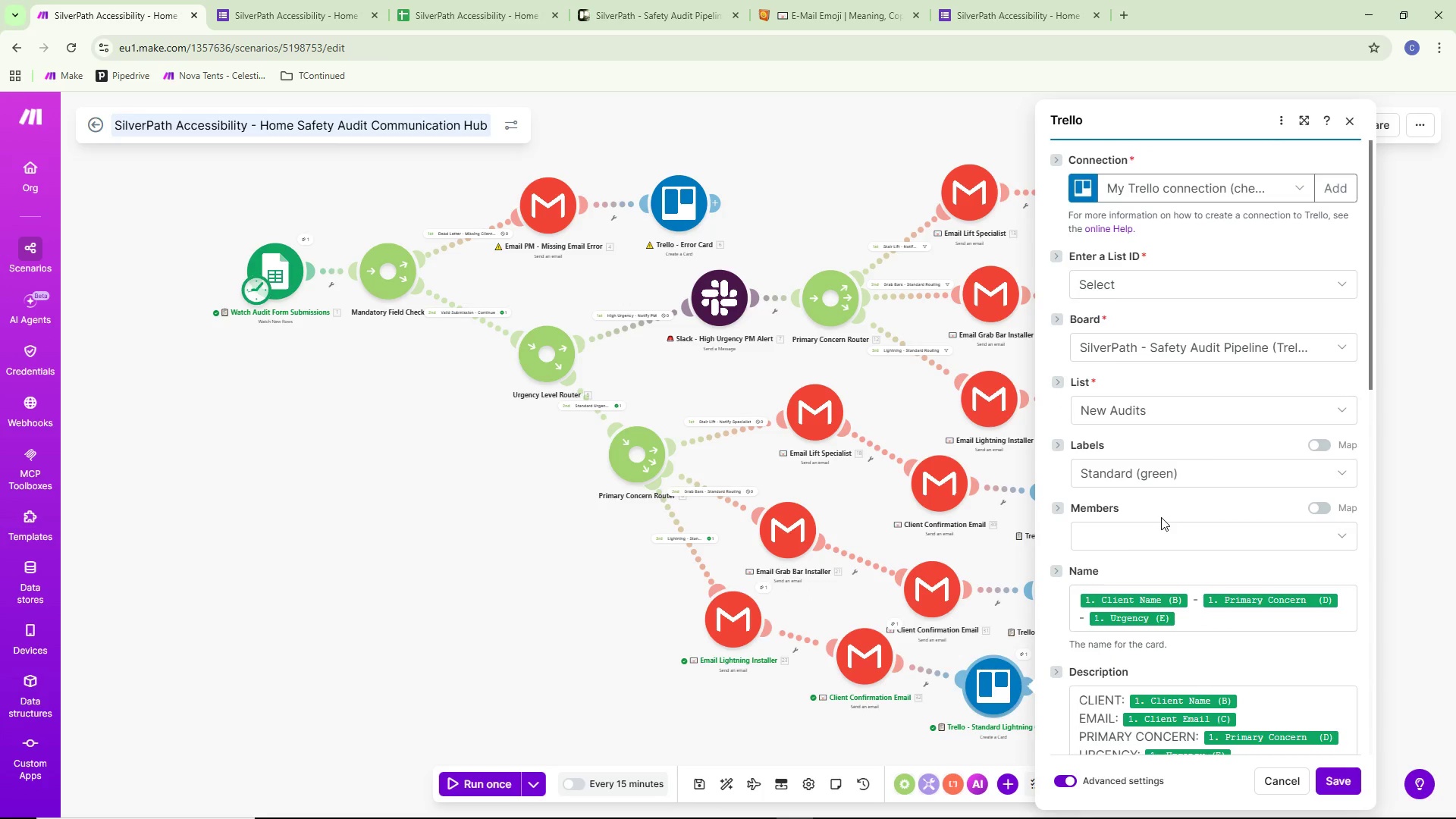 
scroll: coordinate [1161, 516], scroll_direction: down, amount: 12.0
 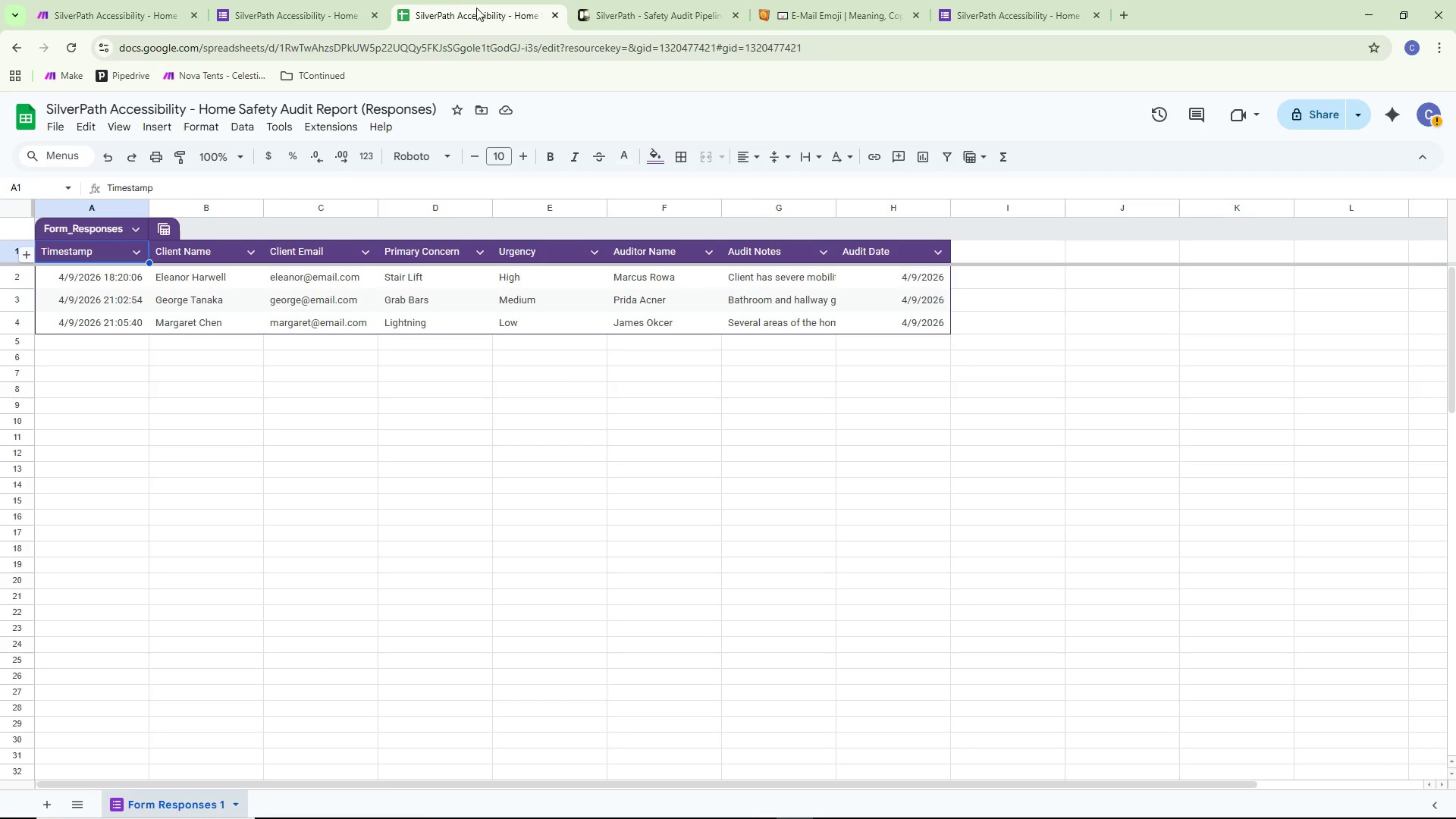 
left_click([312, 11])
 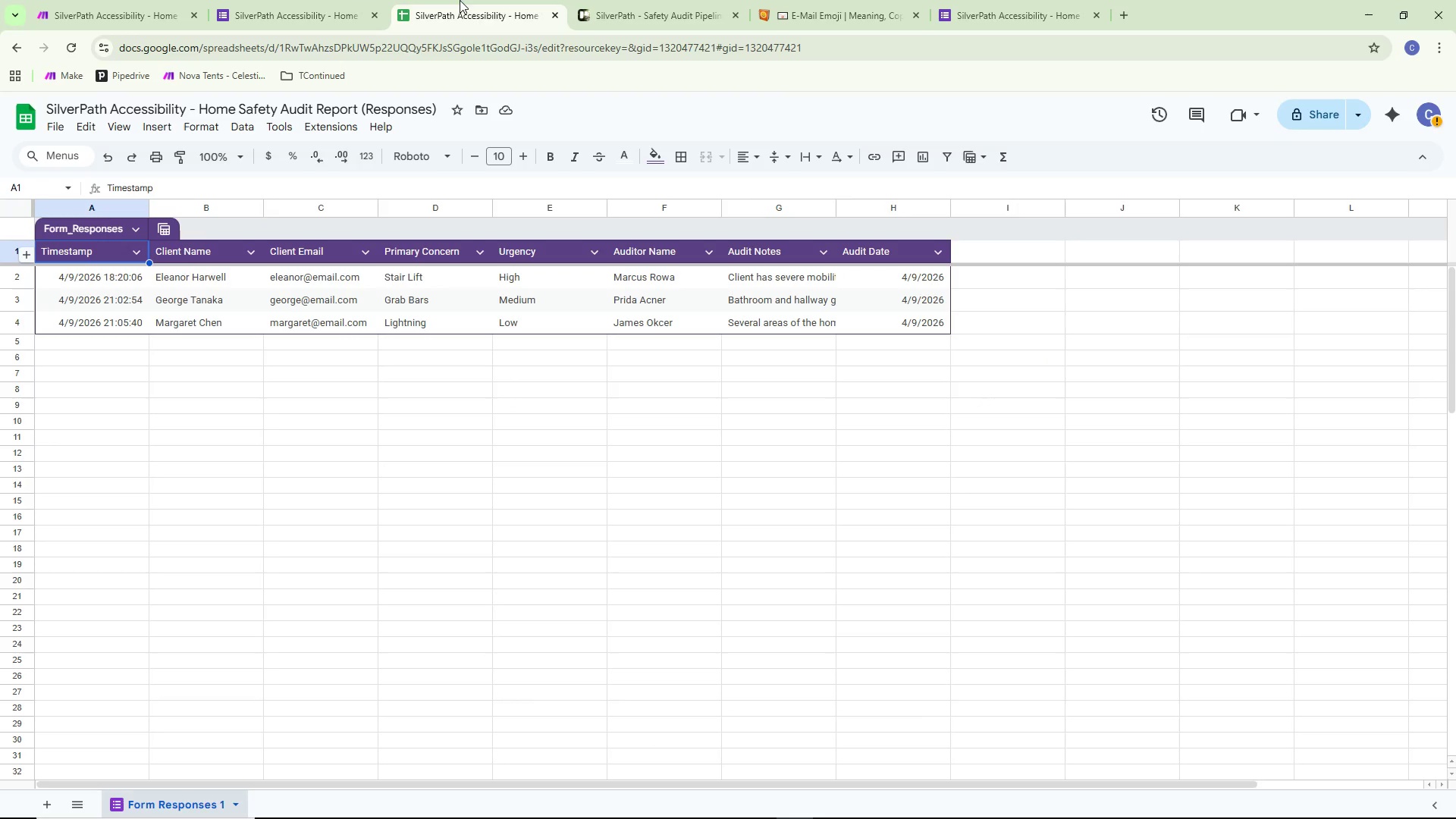 
left_click([676, 0])
 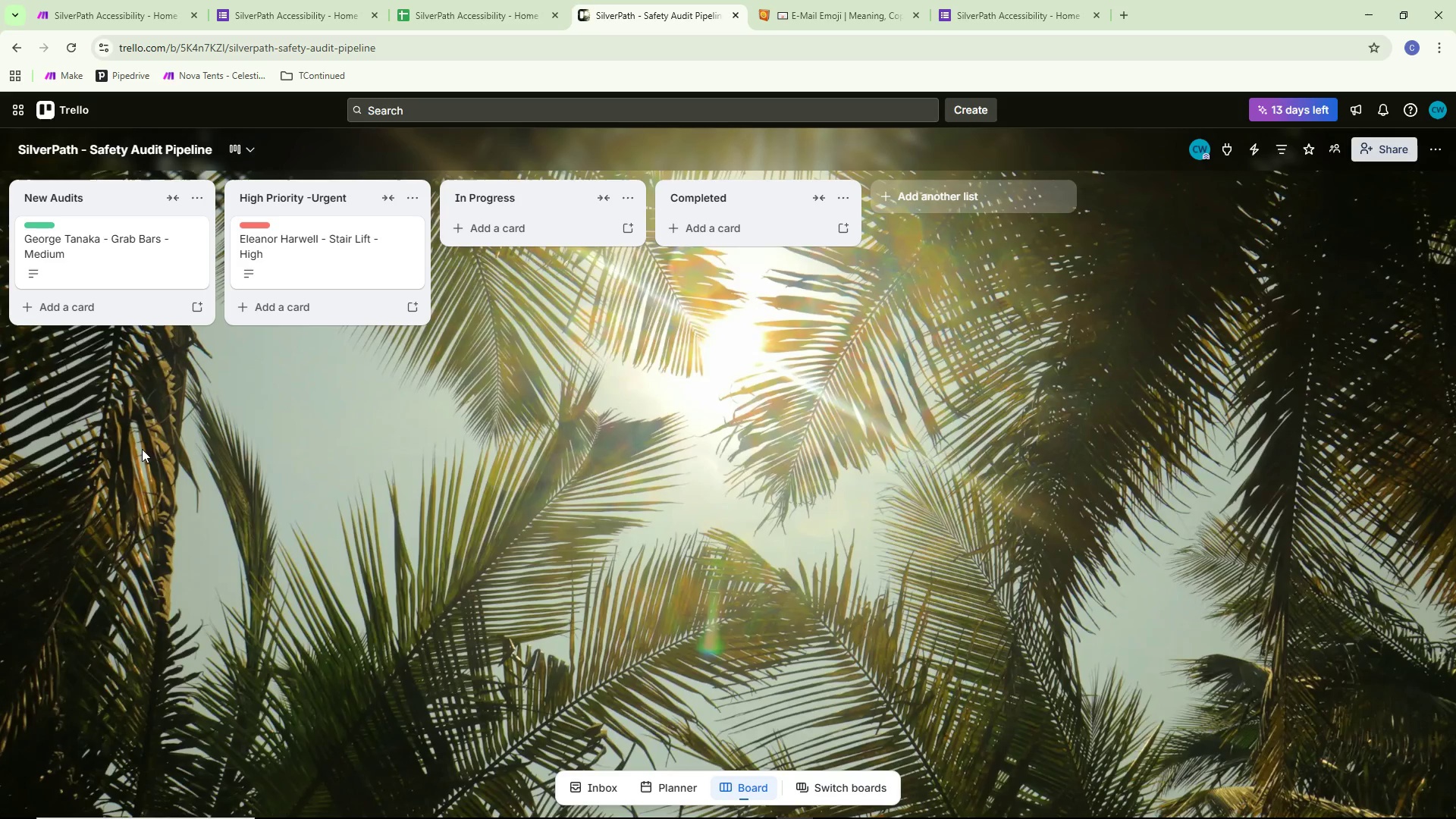 
left_click([257, 448])
 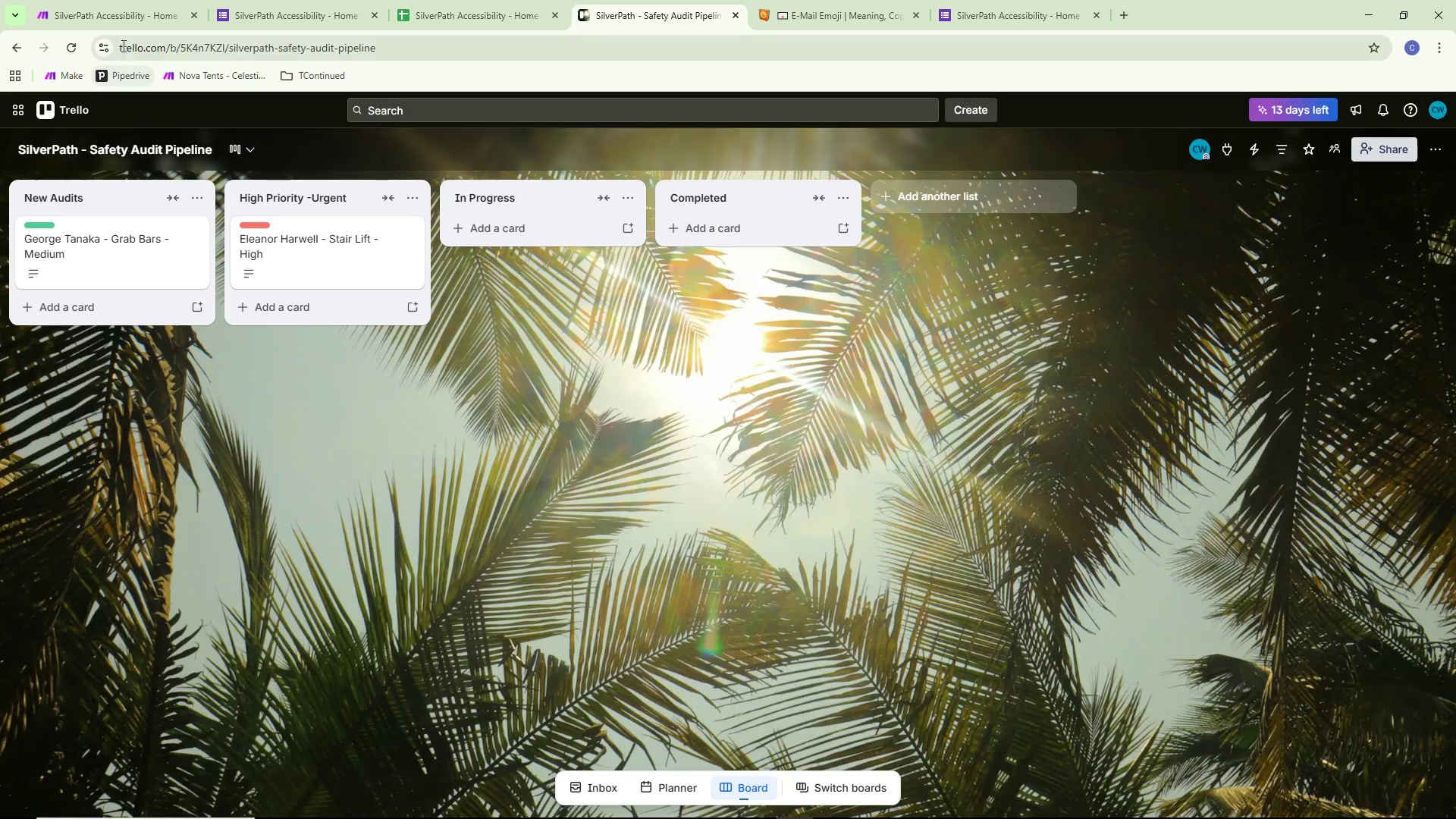 
left_click([116, 15])
 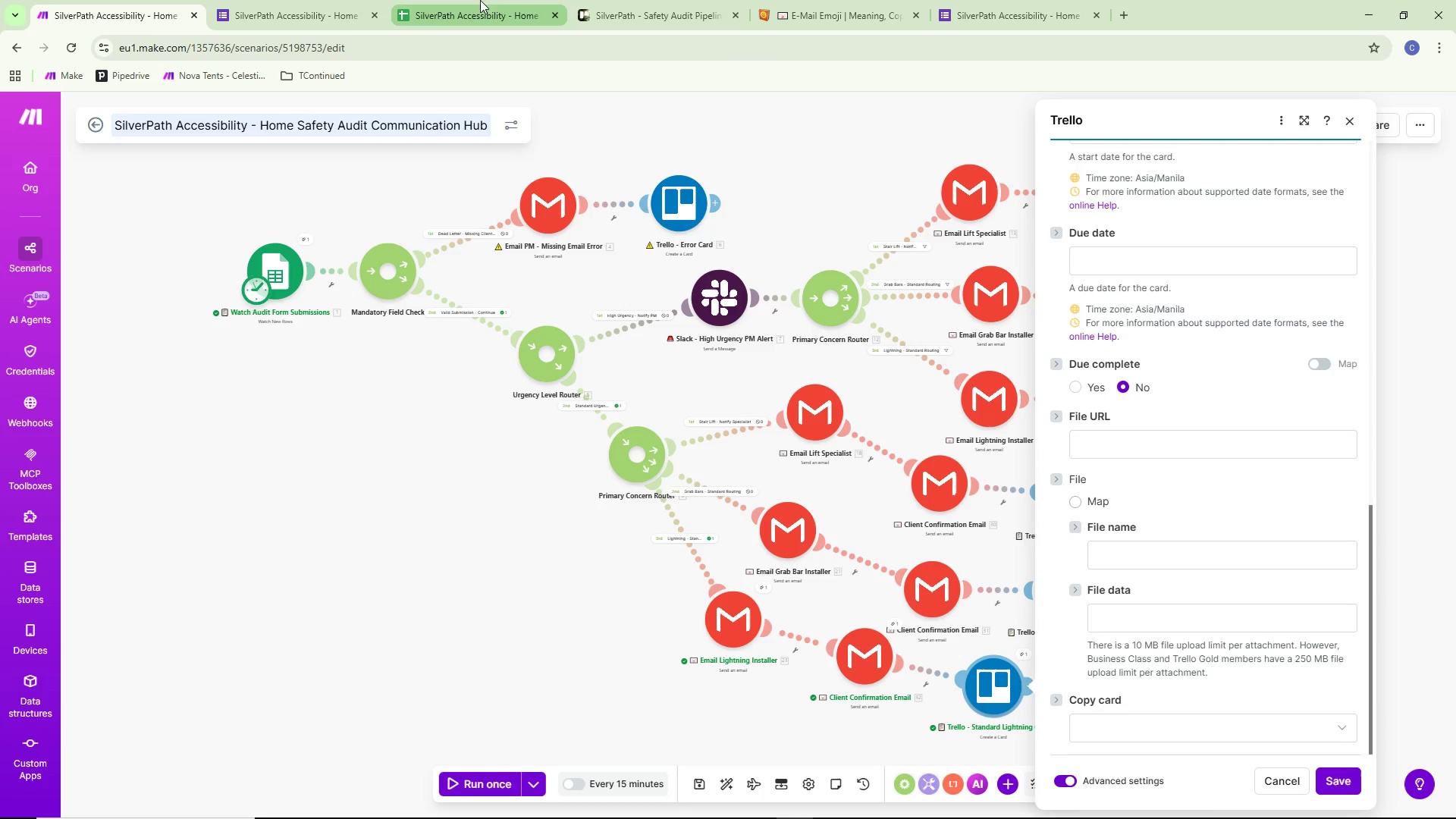 
left_click([636, 0])
 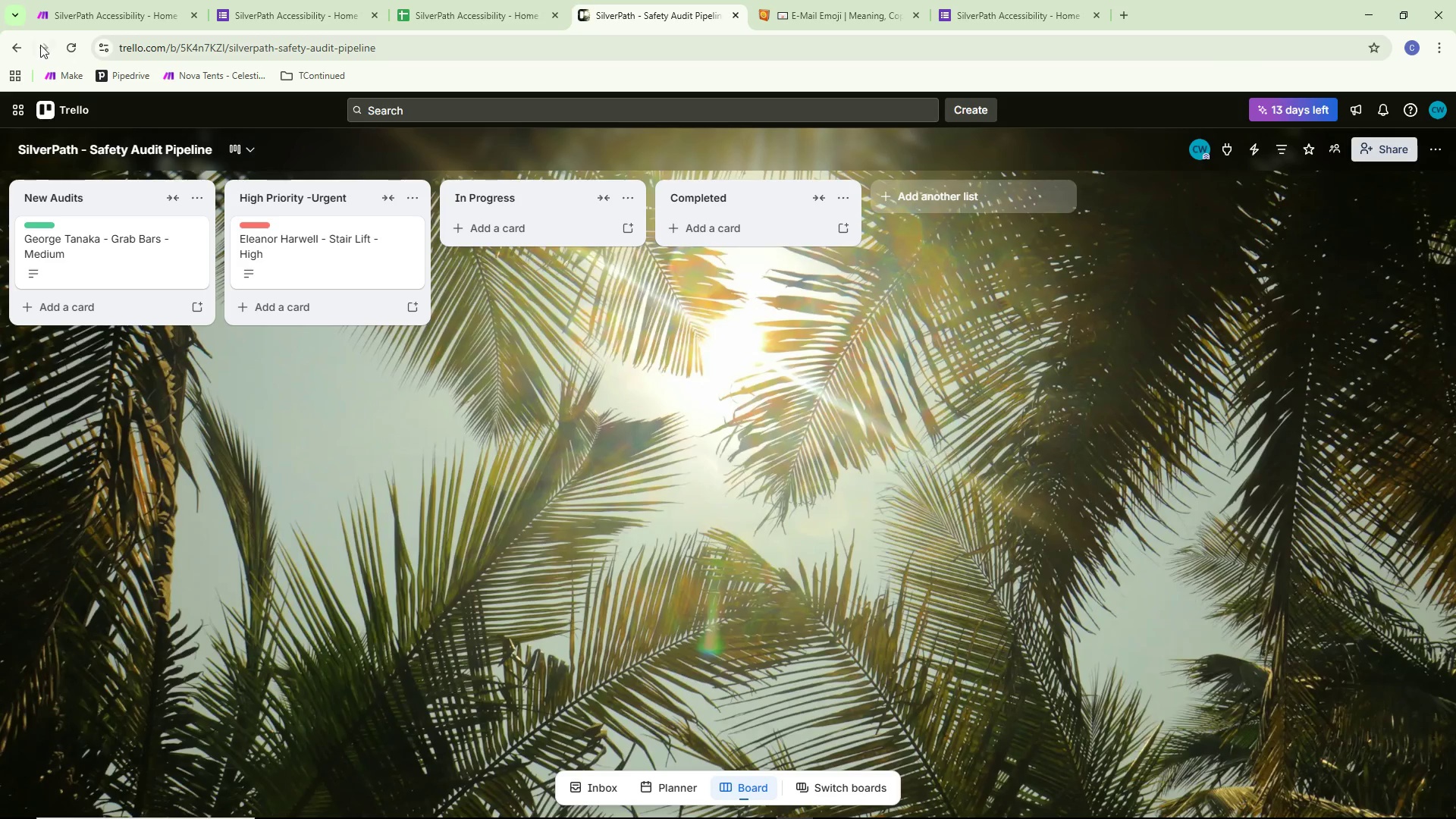 
left_click([73, 48])
 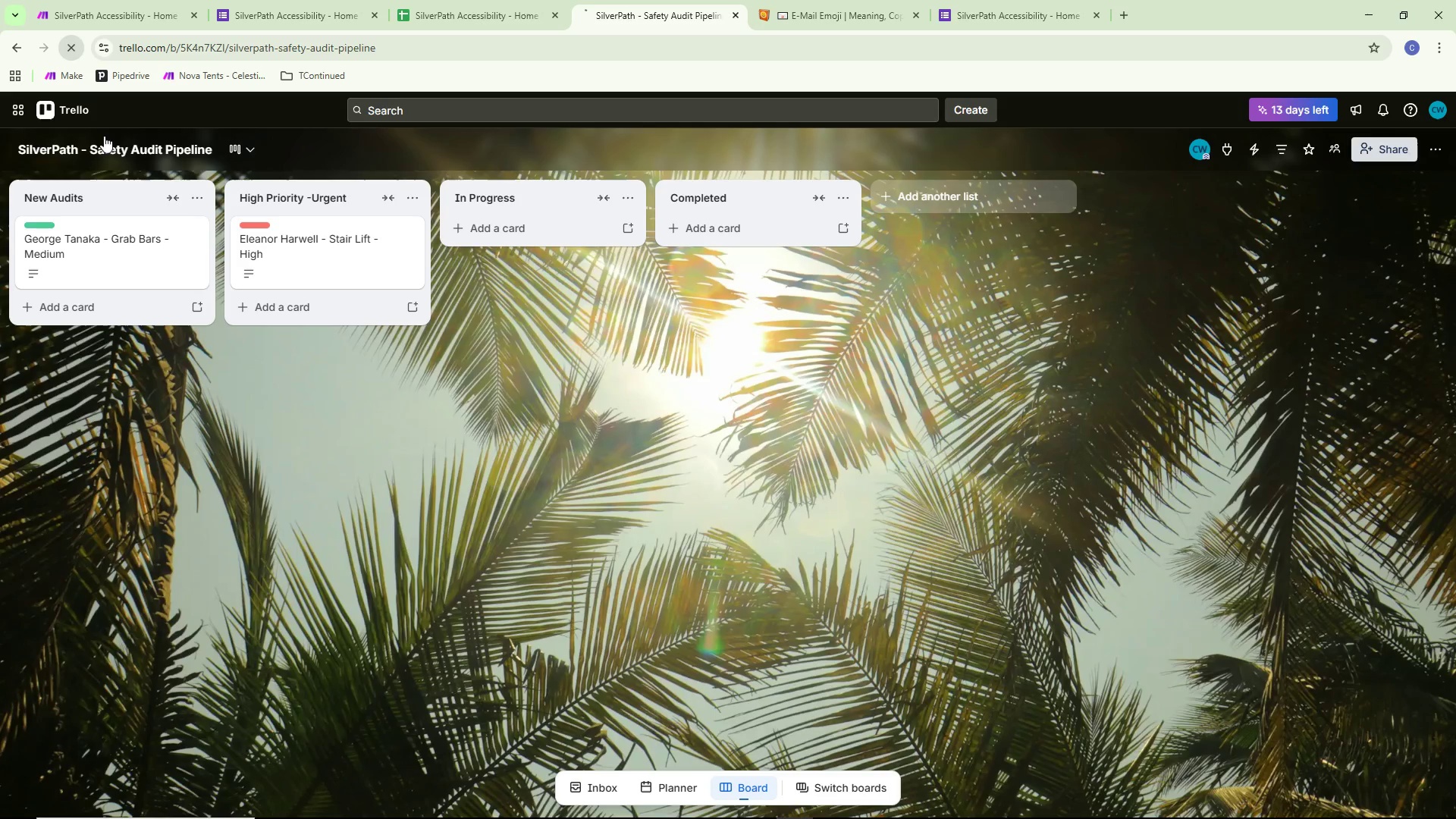 
mouse_move([157, 238])
 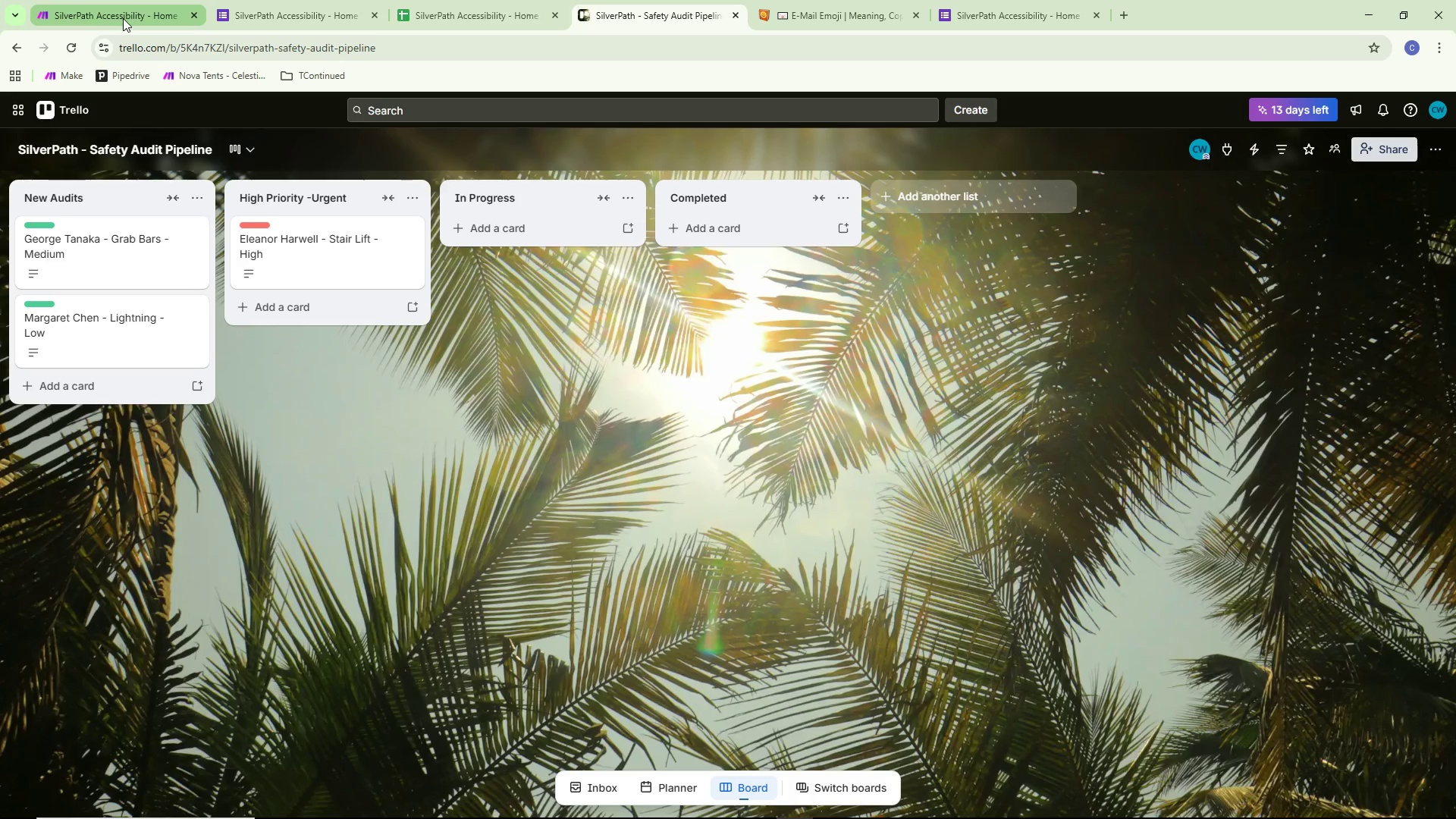 
left_click([127, 8])
 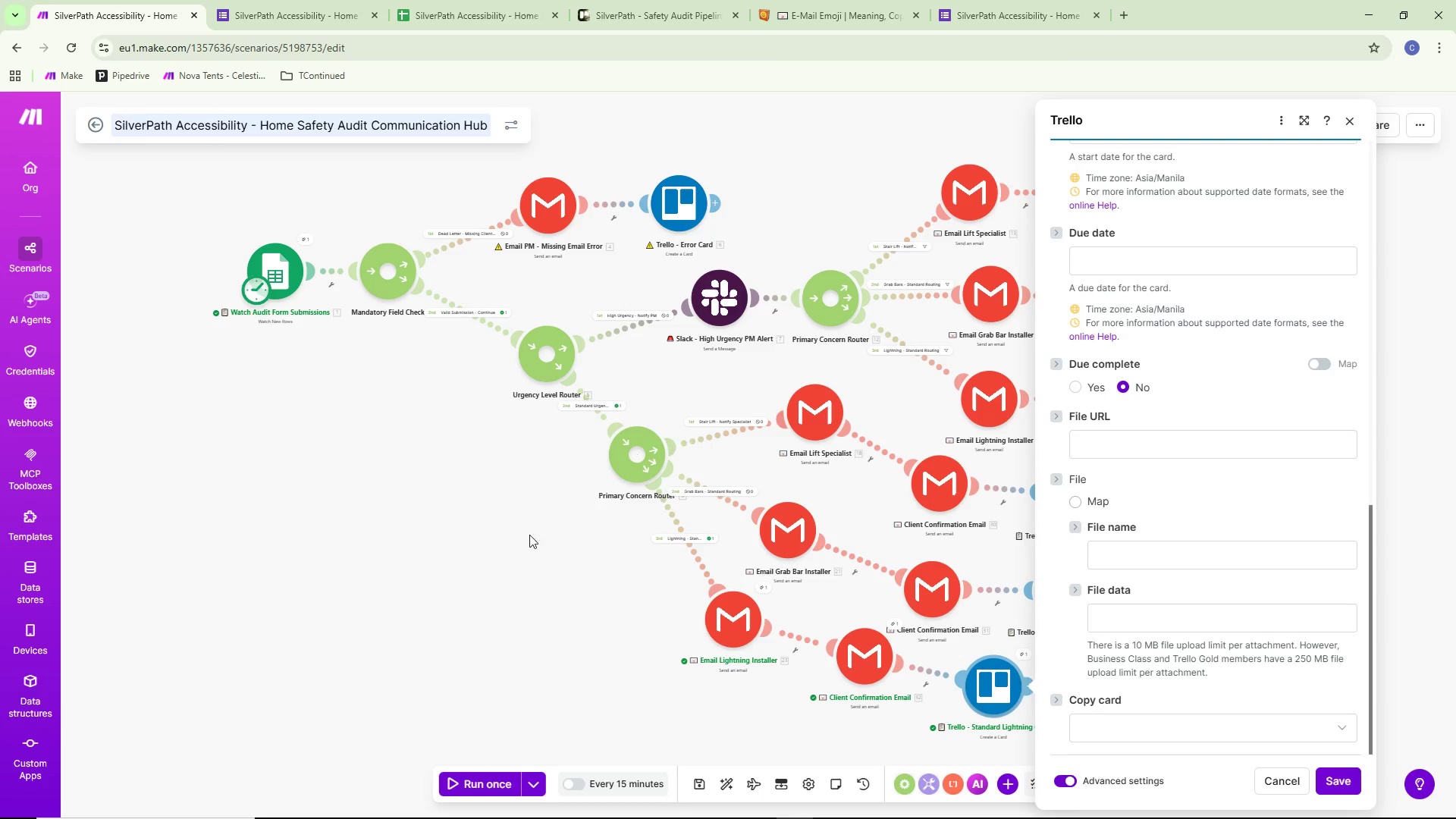 
left_click([427, 560])
 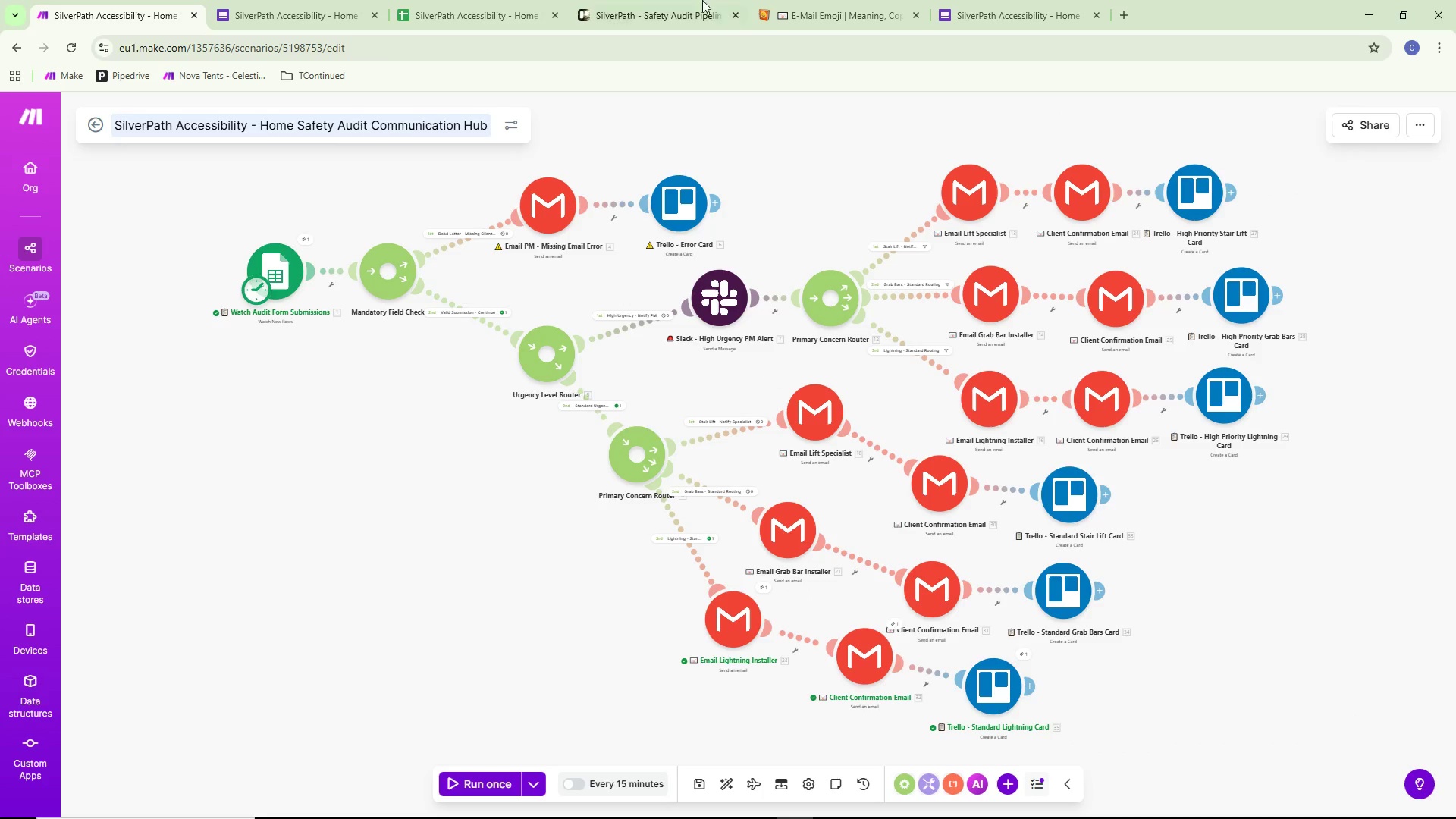 
left_click([1037, 2])
 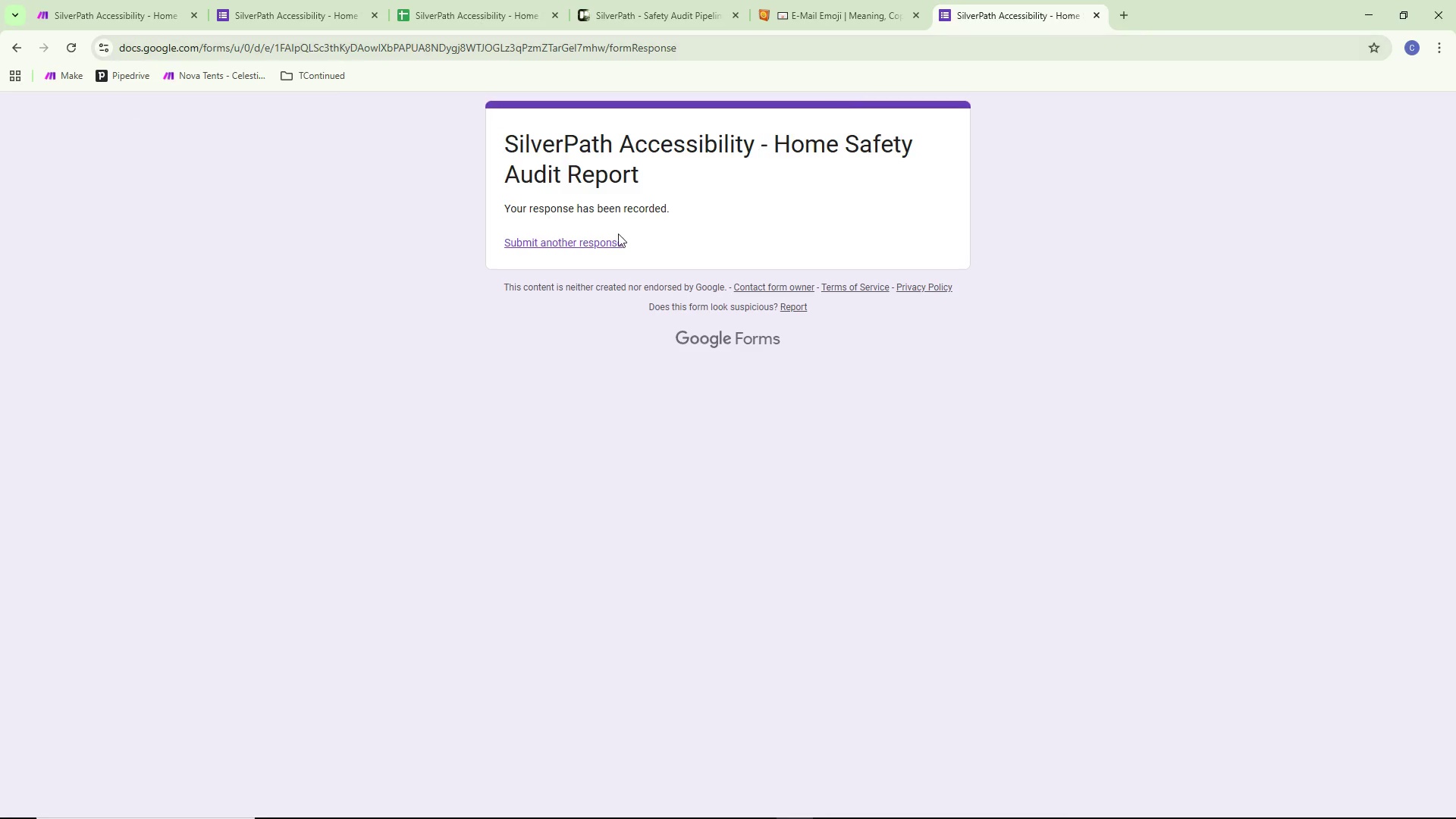 
left_click([610, 247])
 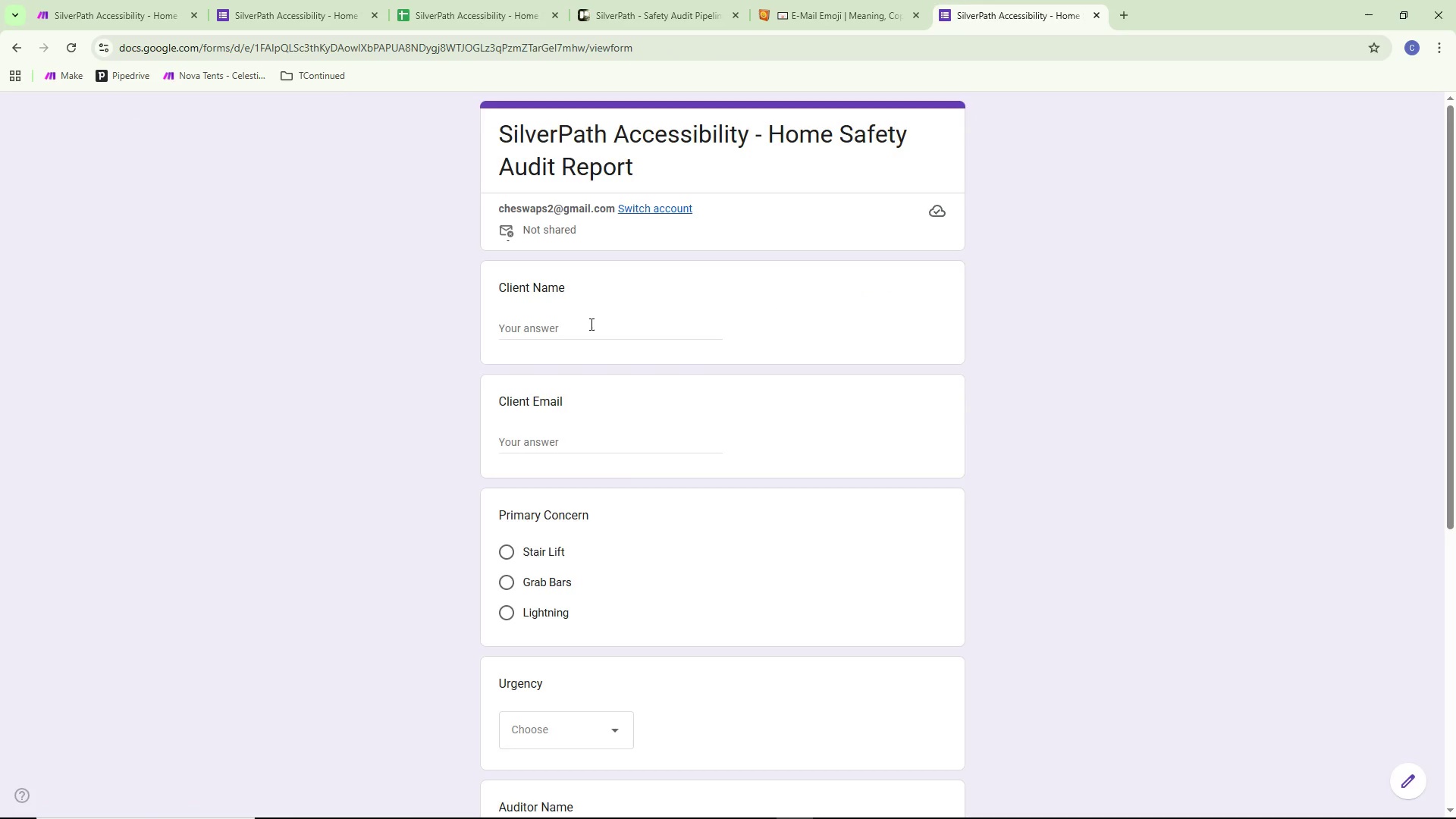 
wait(10.02)
 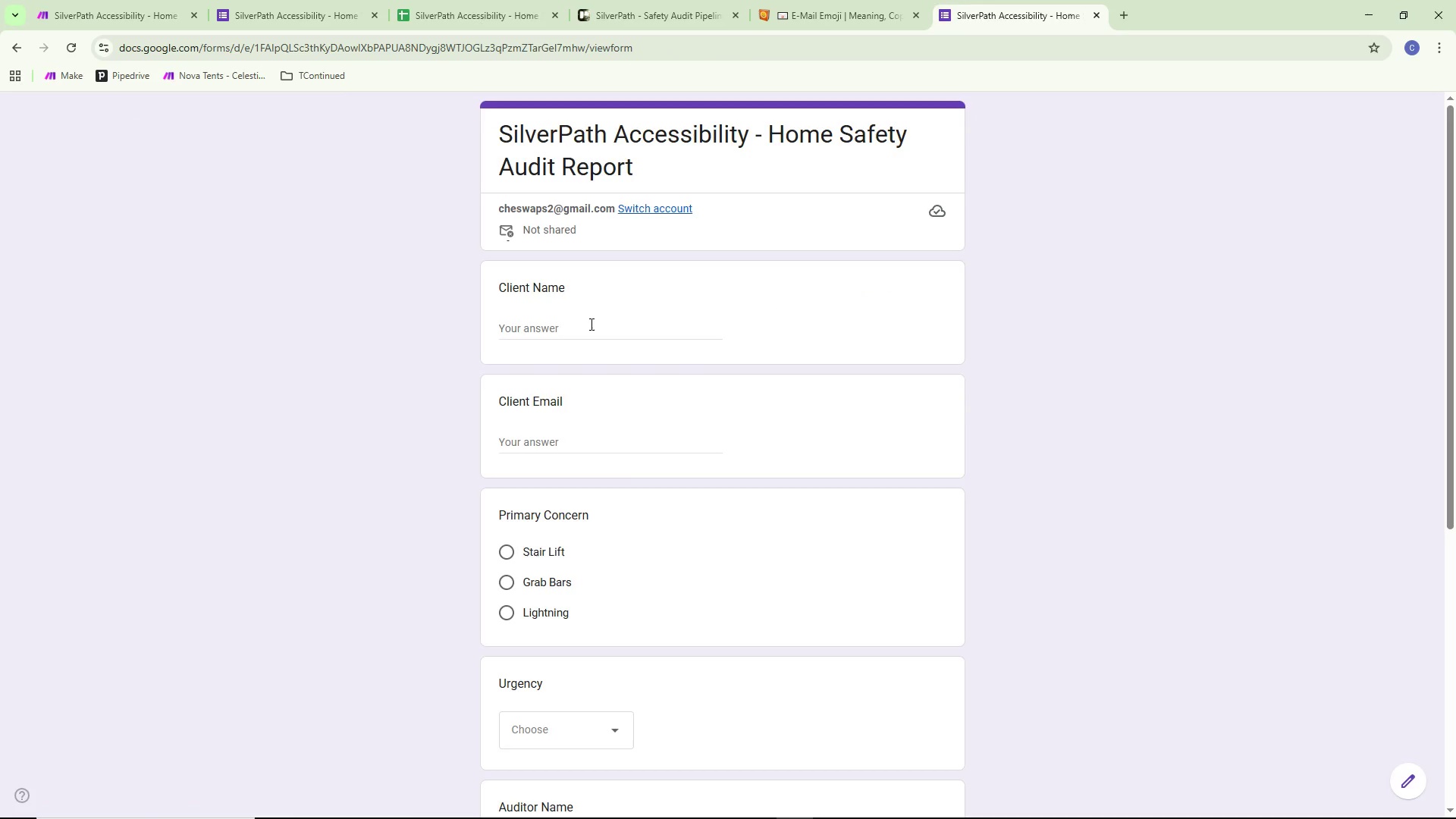 
left_click([556, 324])
 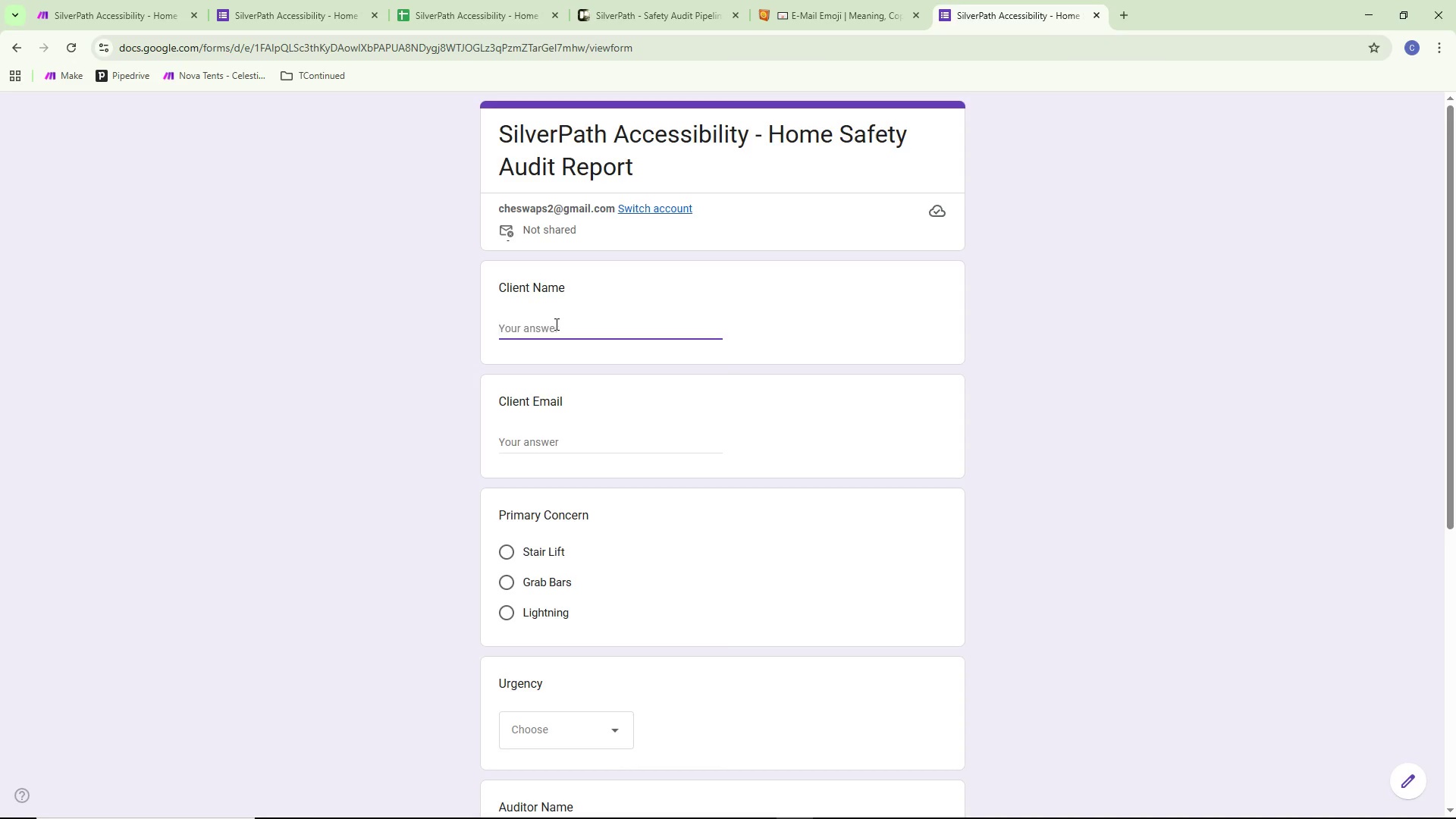 
type(Ron)
key(Backspace)
type(ber Mills)
 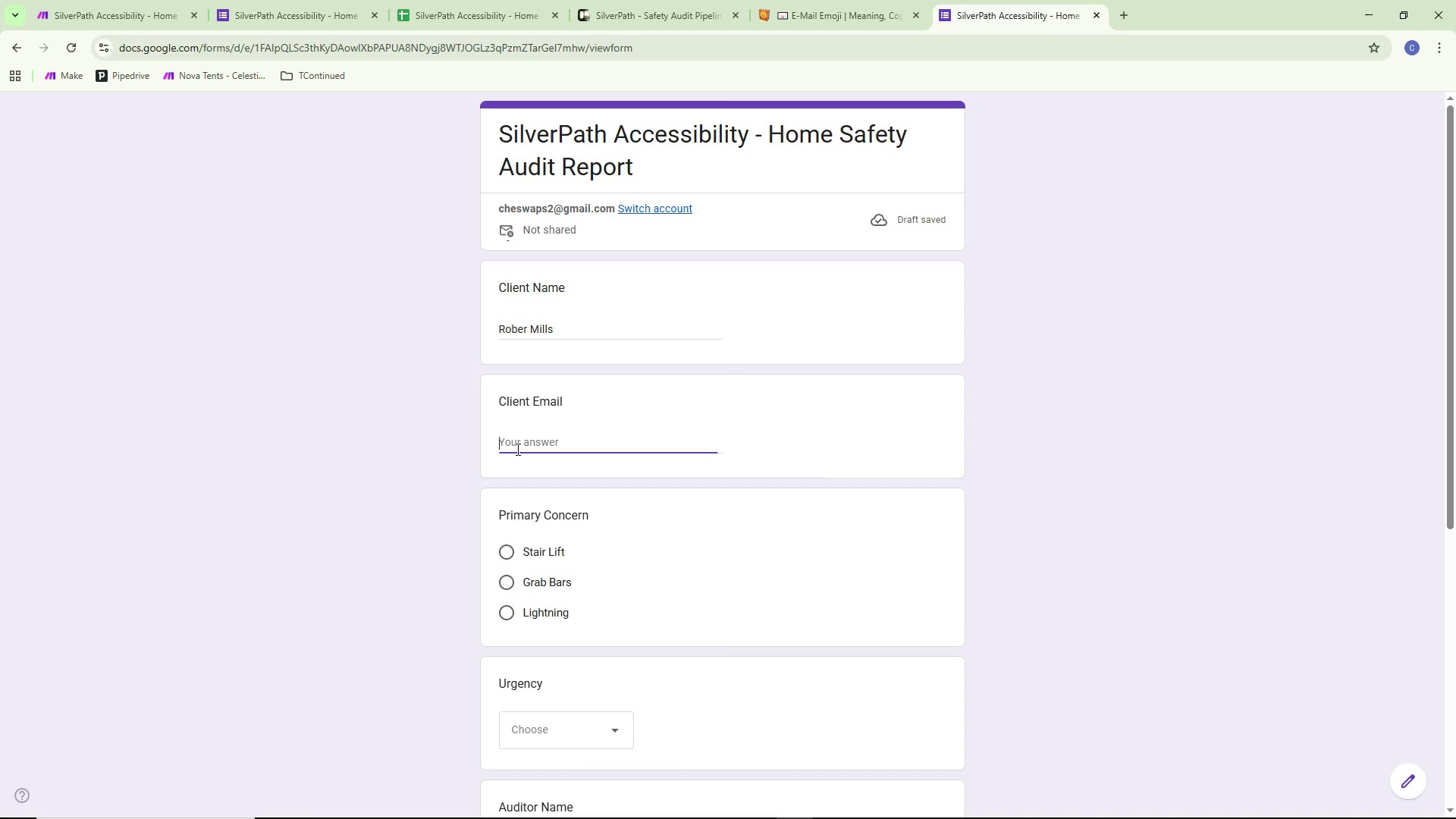 
type(bert@)
key(Backspace)
 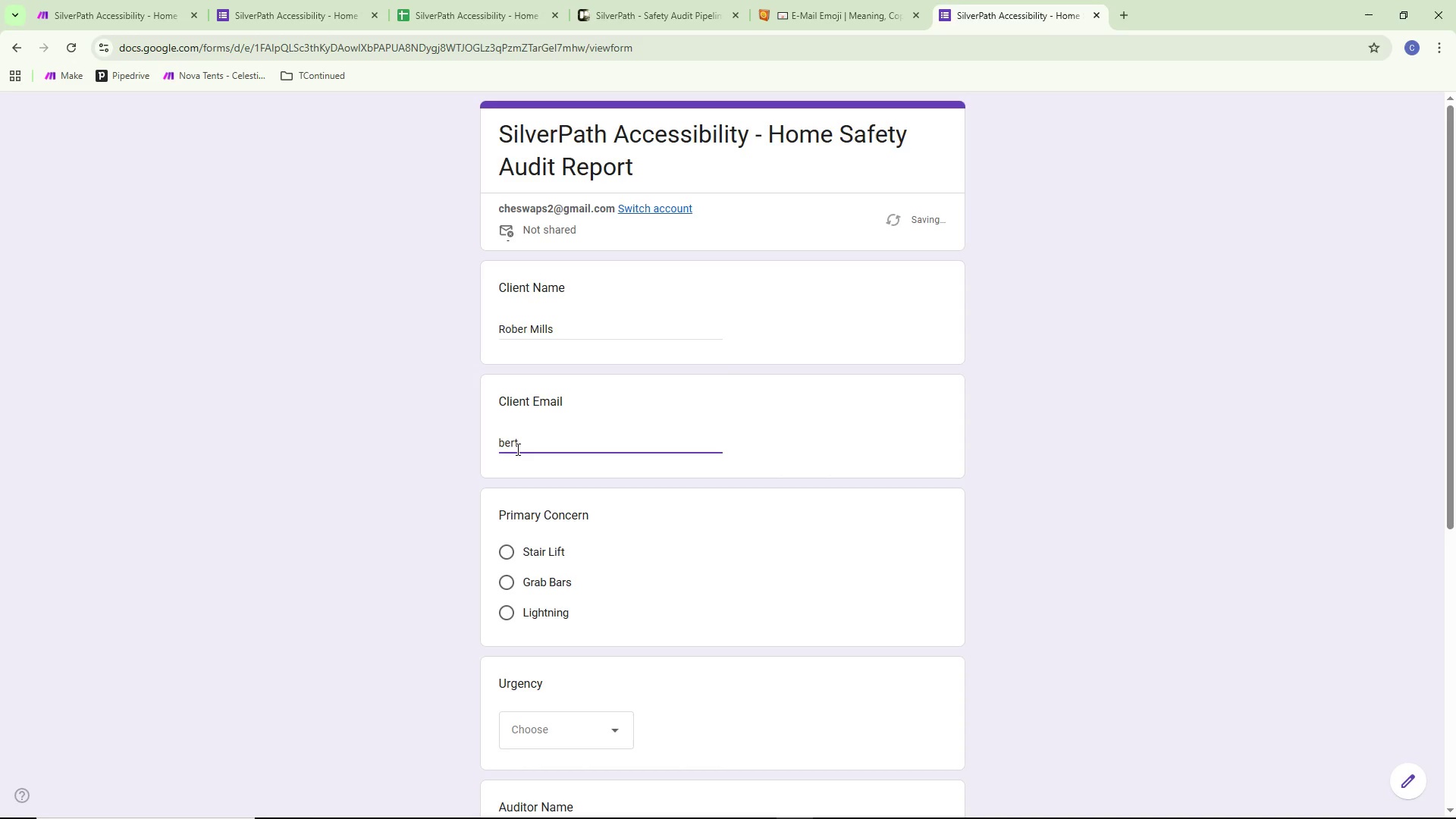 
key(Control+ControlLeft)
 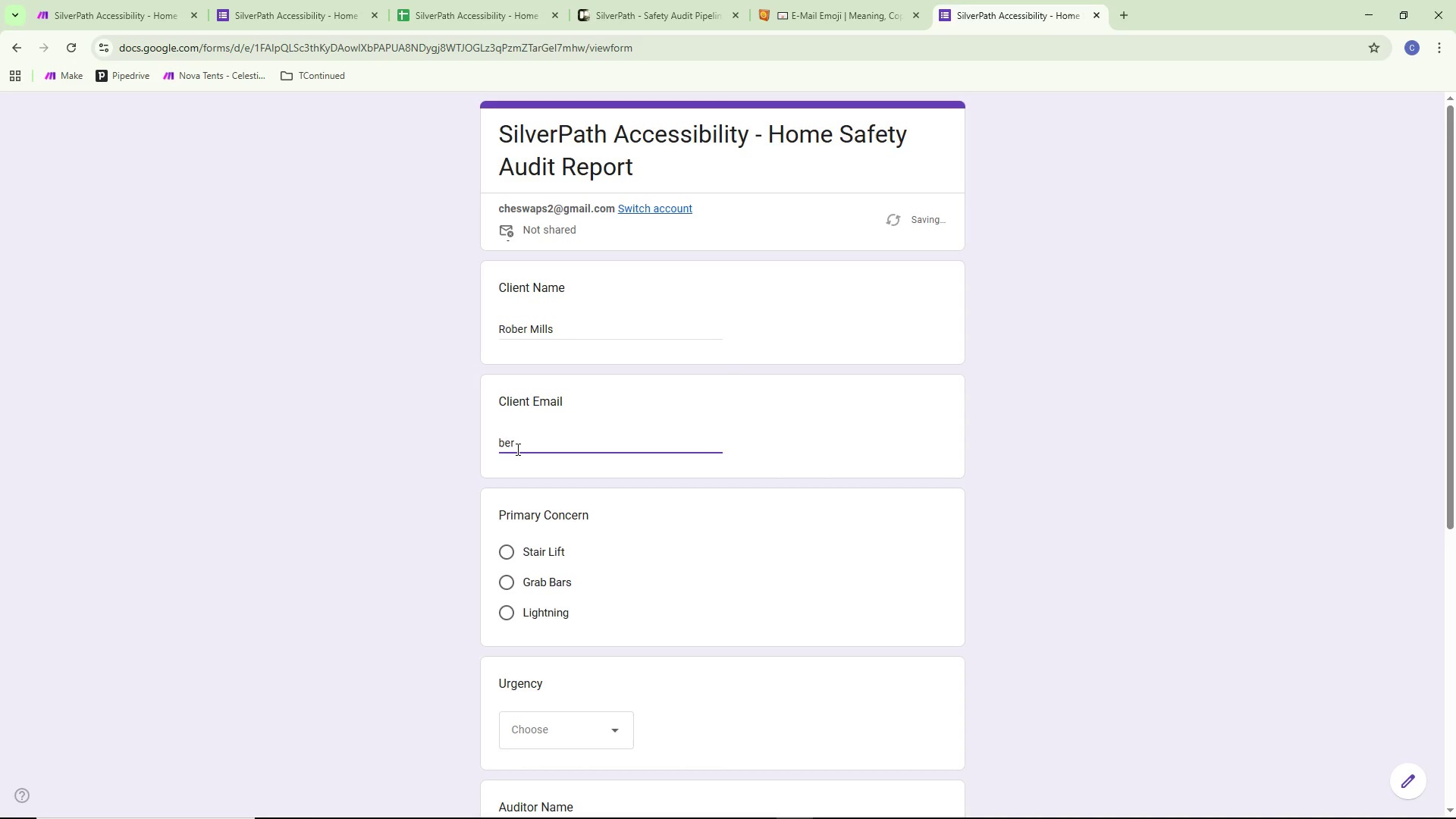 
key(Backspace)
 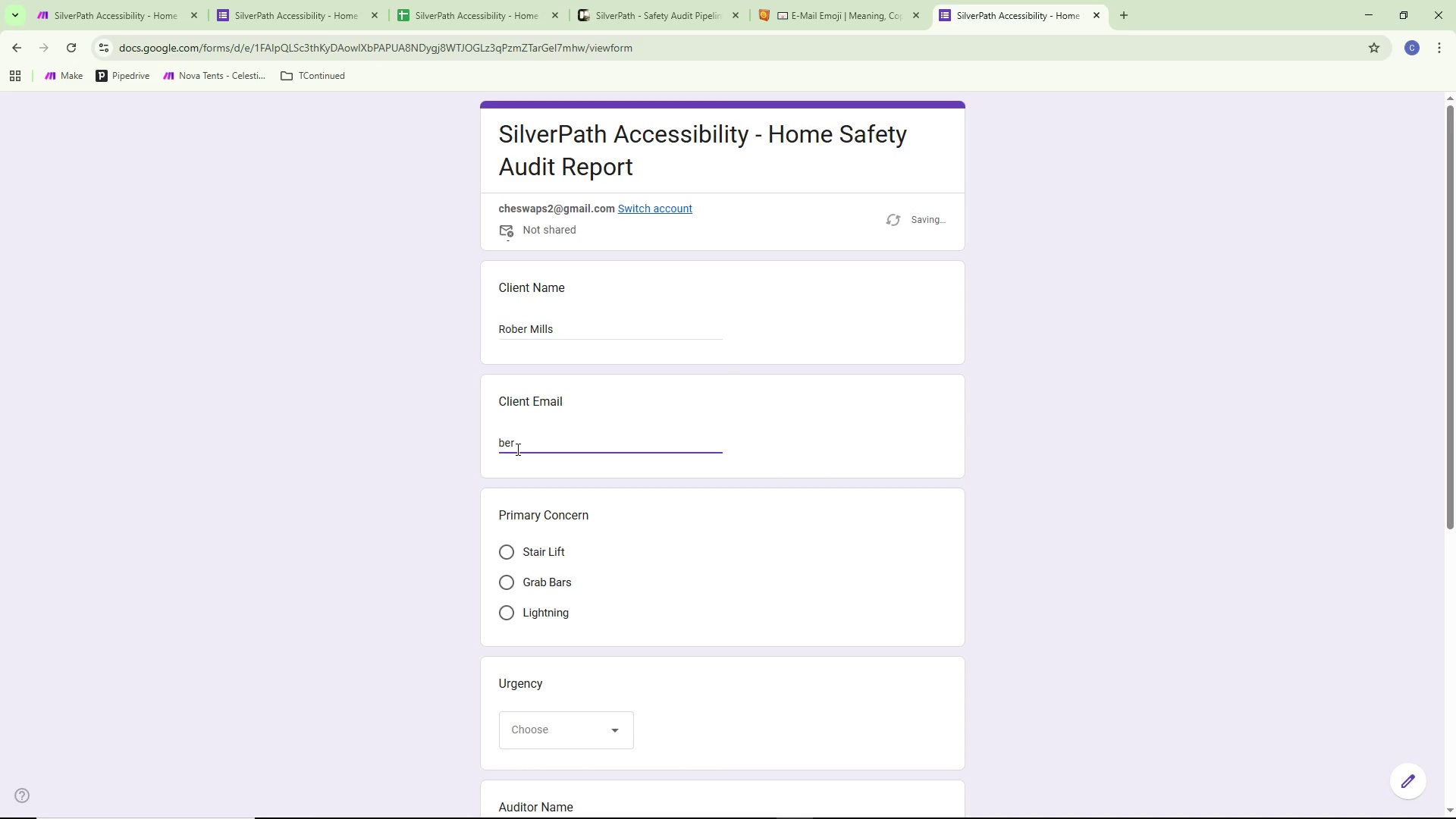 
key(Control+Backspace)
 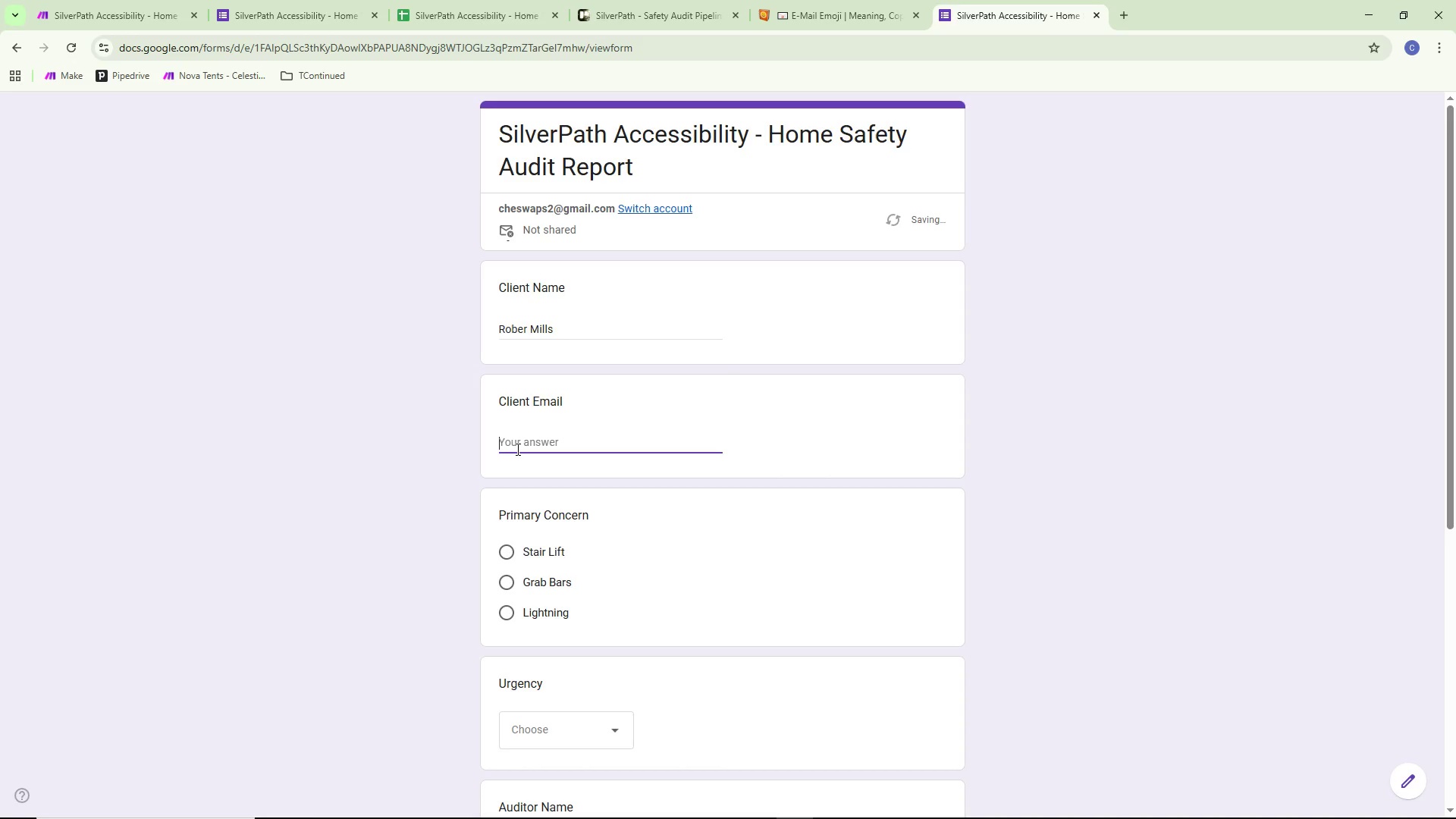 
key(Control+Backspace)
 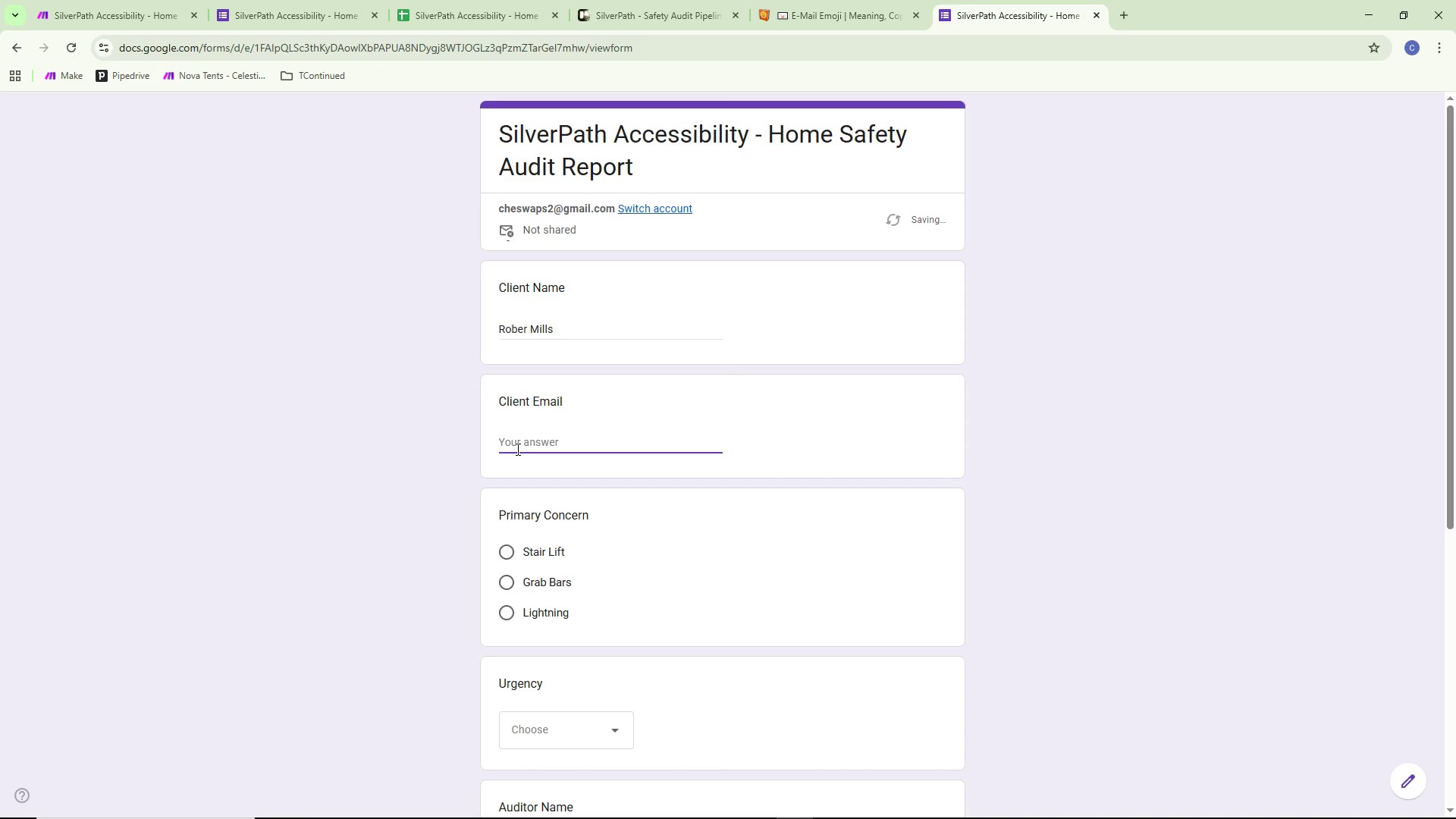 
type(robert@email.com)
 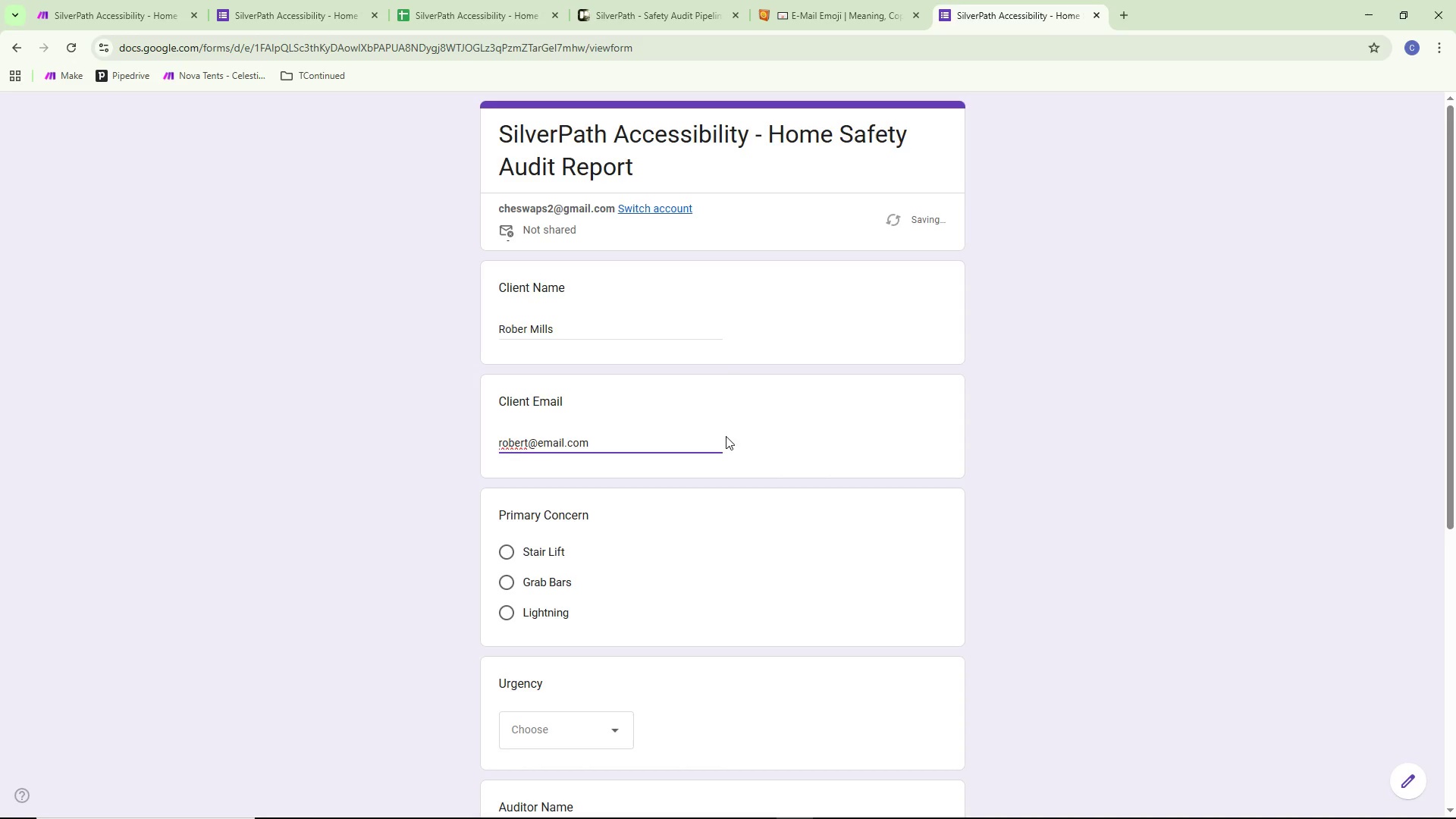 
left_click([807, 411])
 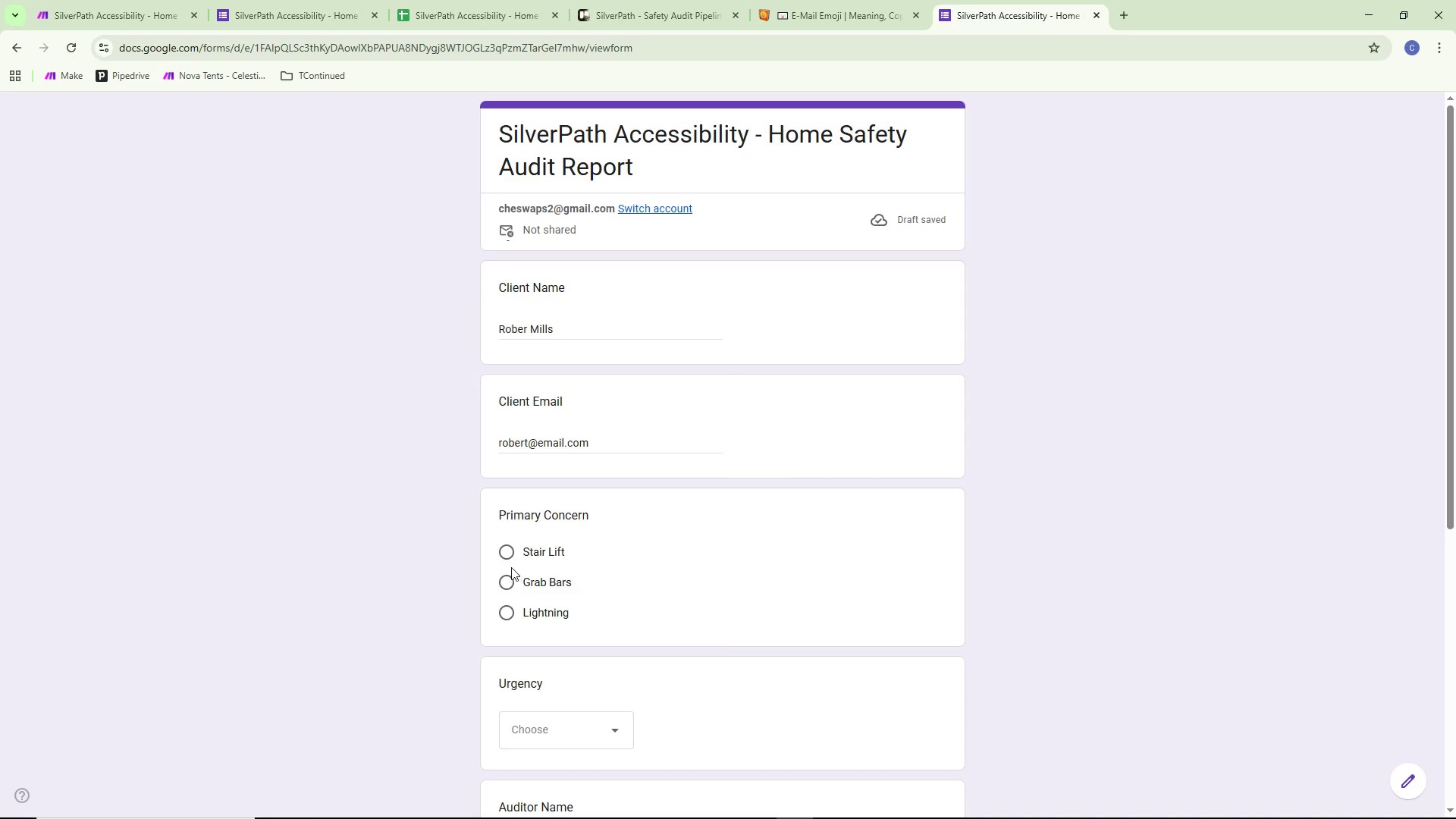 
left_click([501, 554])
 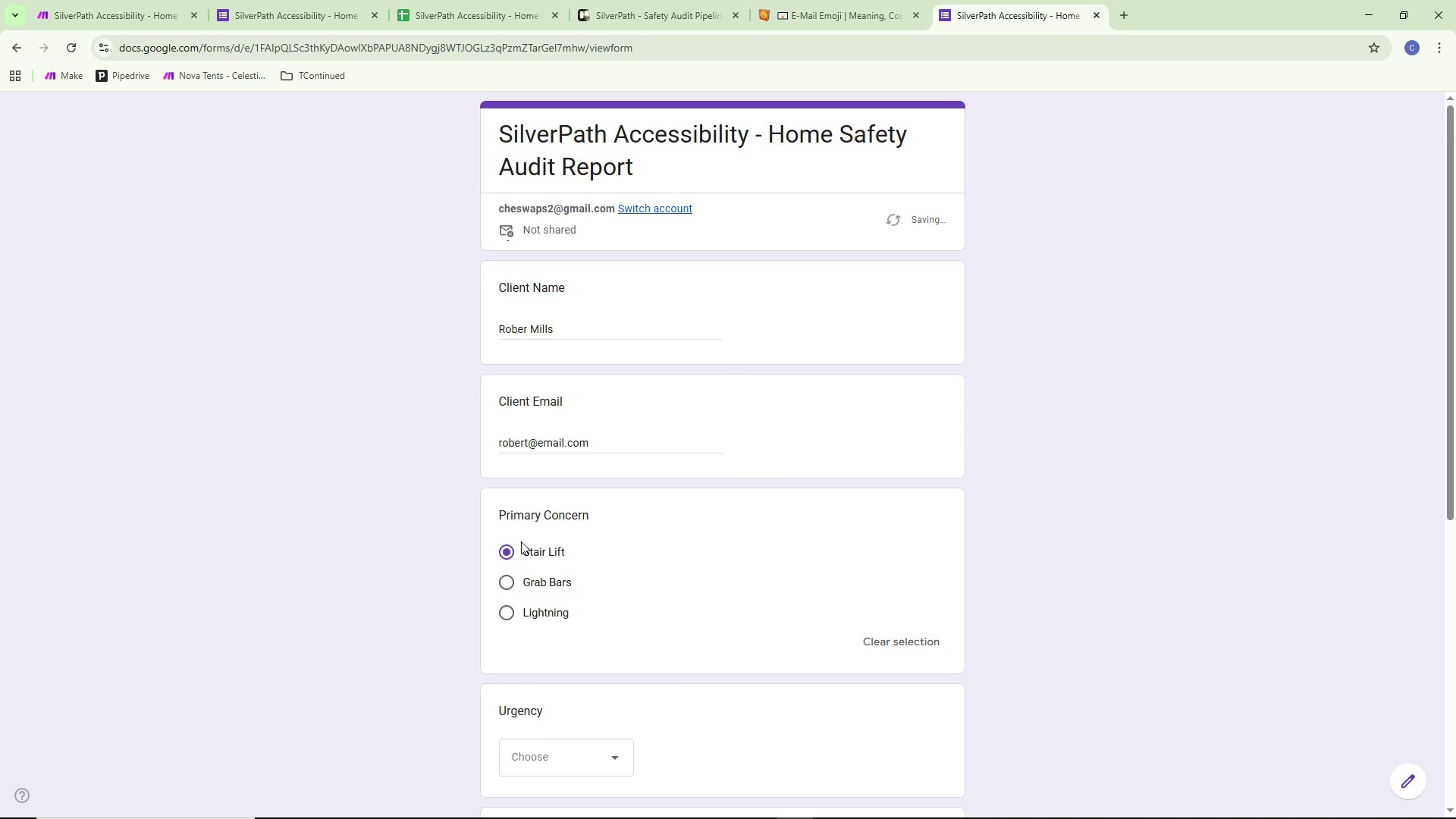 
left_click([504, 557])
 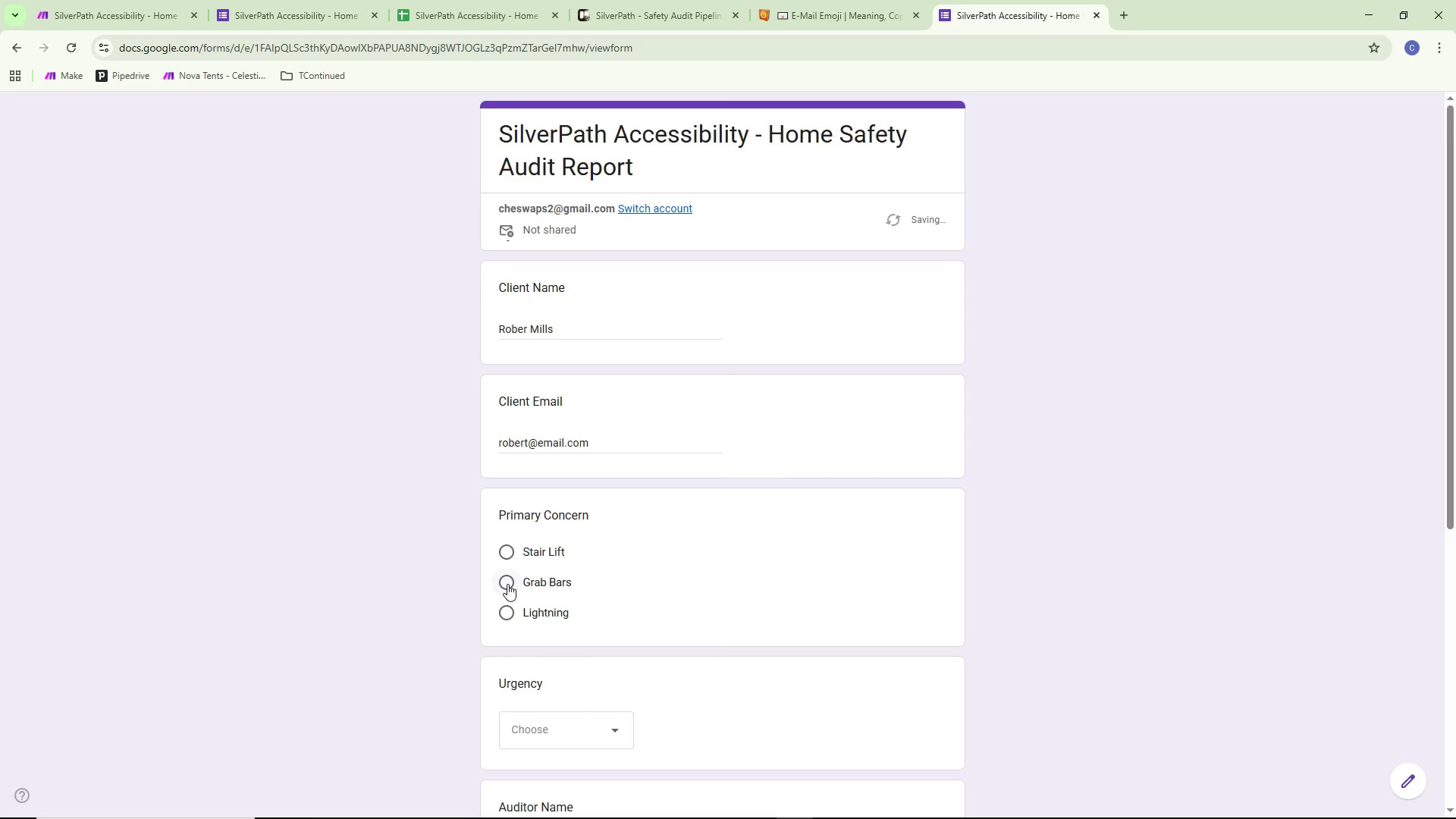 
left_click([507, 584])
 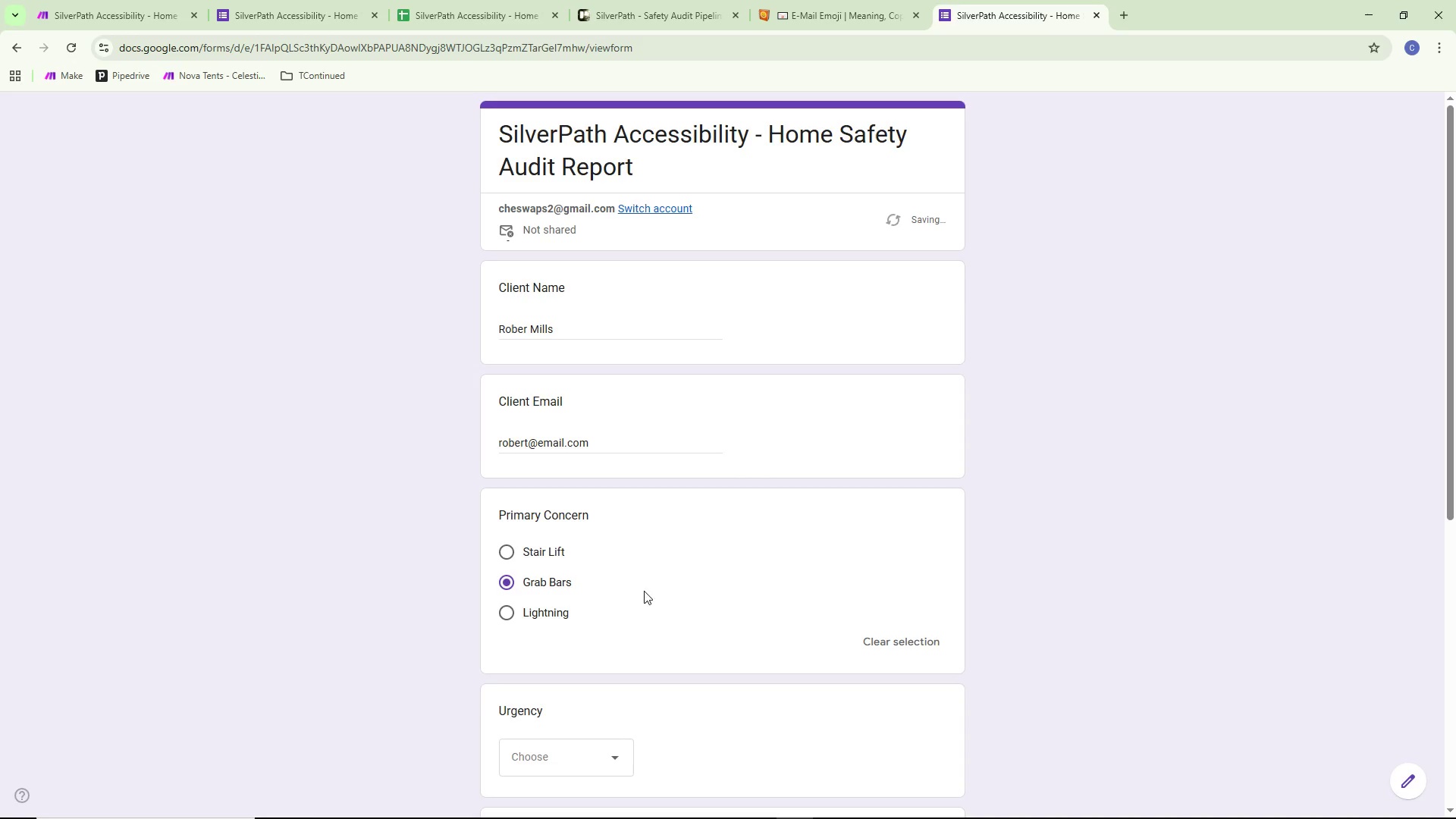 
left_click([572, 596])
 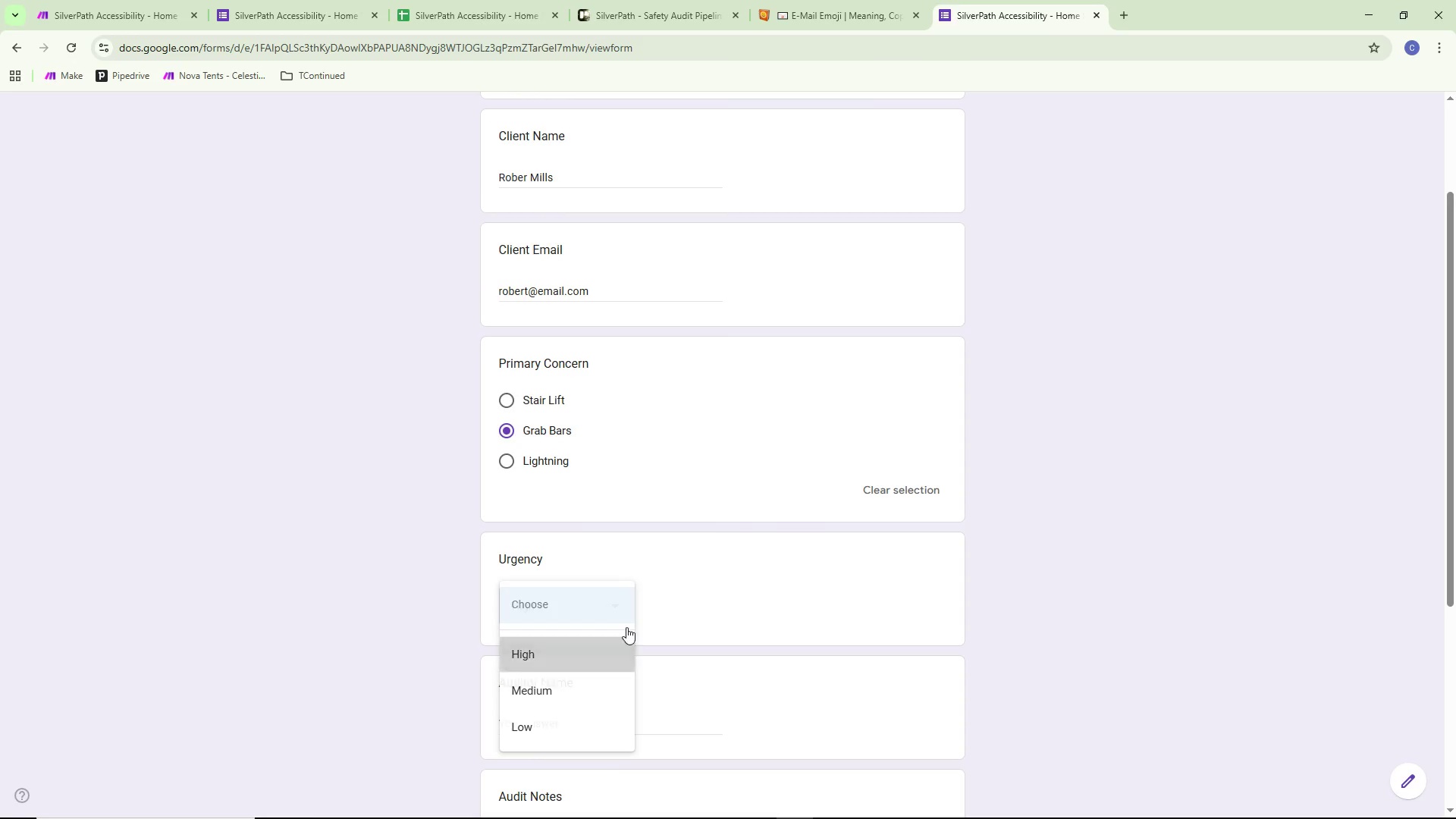 
scroll: coordinate [742, 528], scroll_direction: down, amount: 2.0
 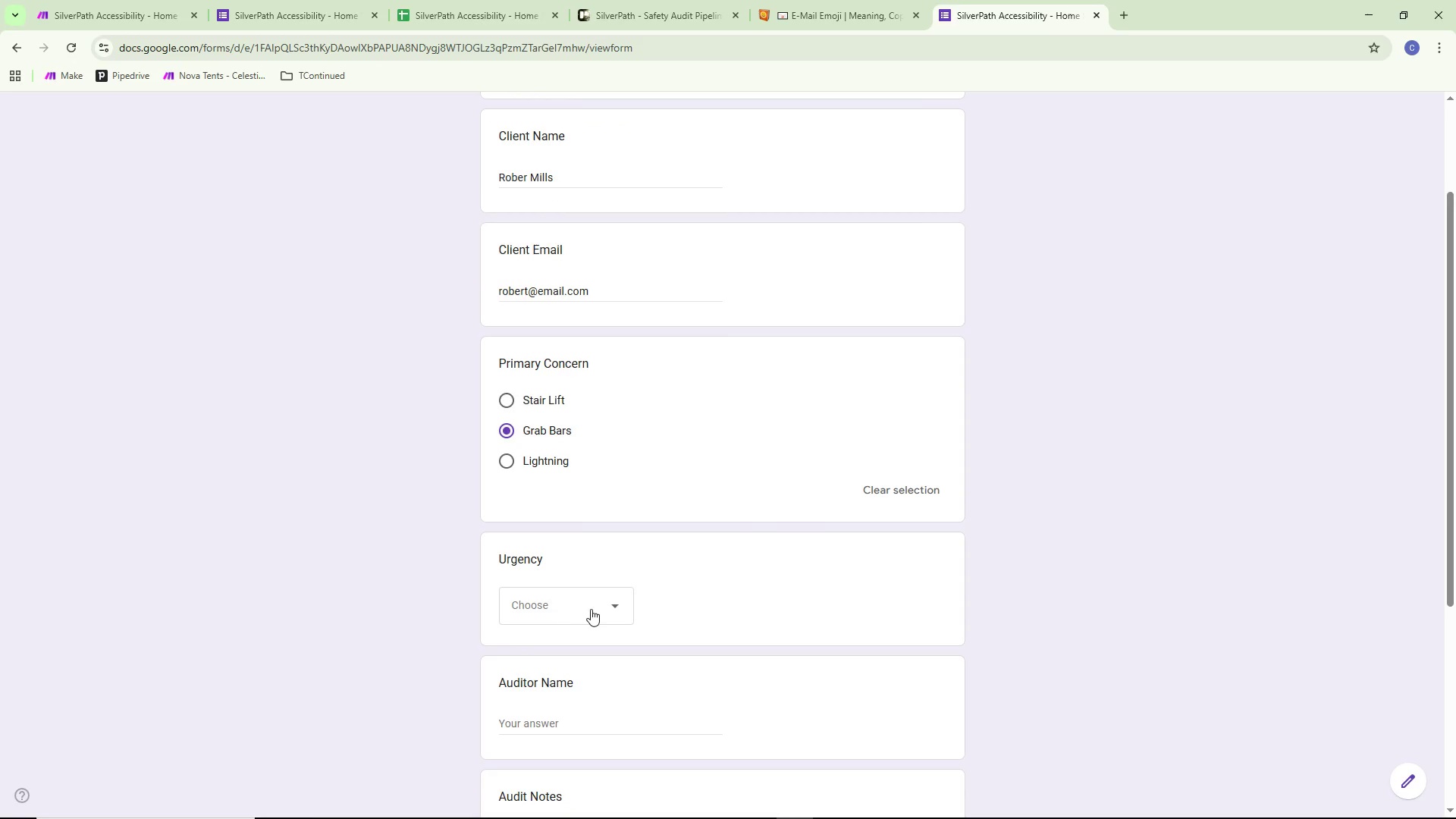 
left_click([596, 571])
 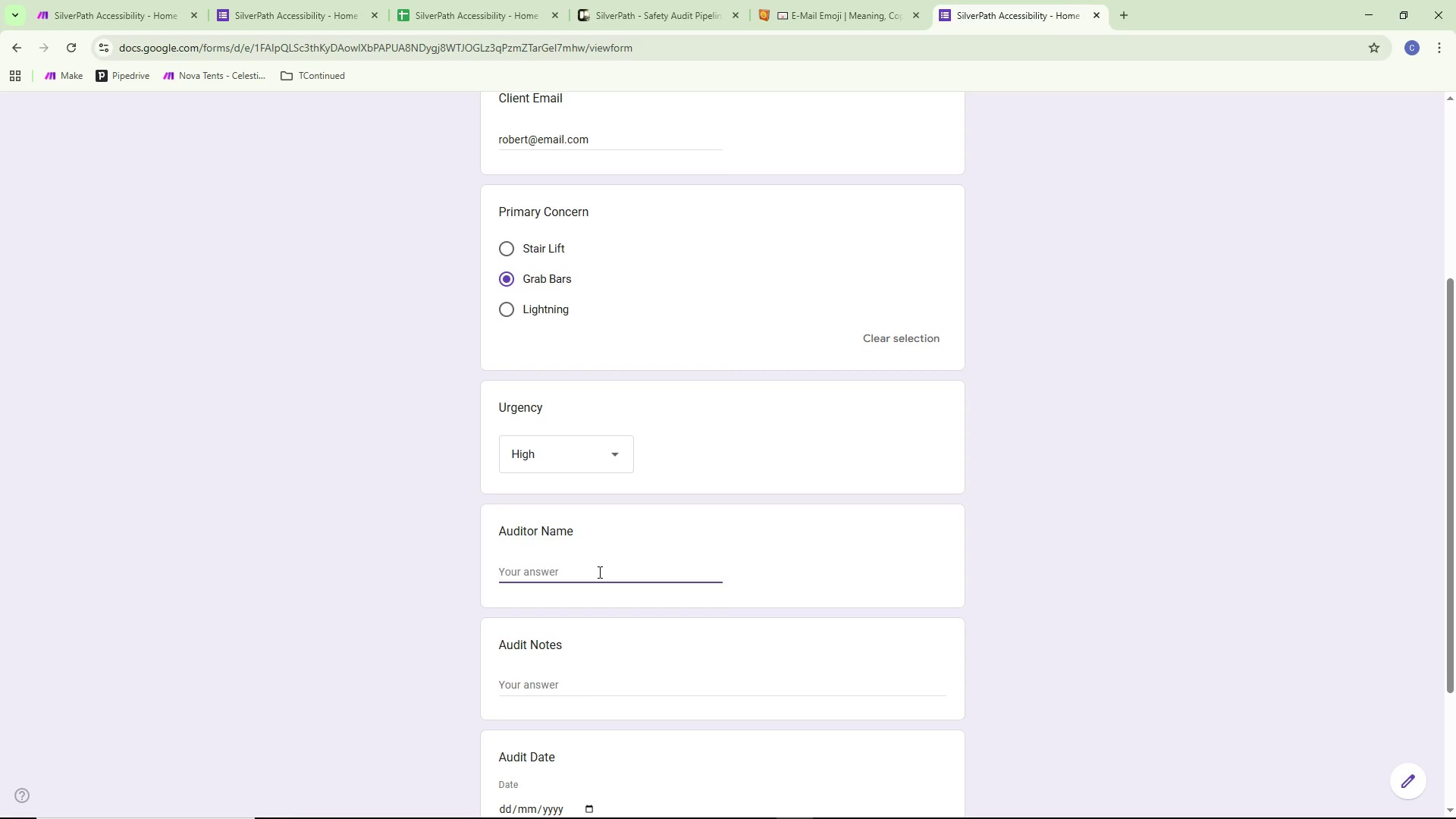 
scroll: coordinate [786, 541], scroll_direction: down, amount: 2.0
 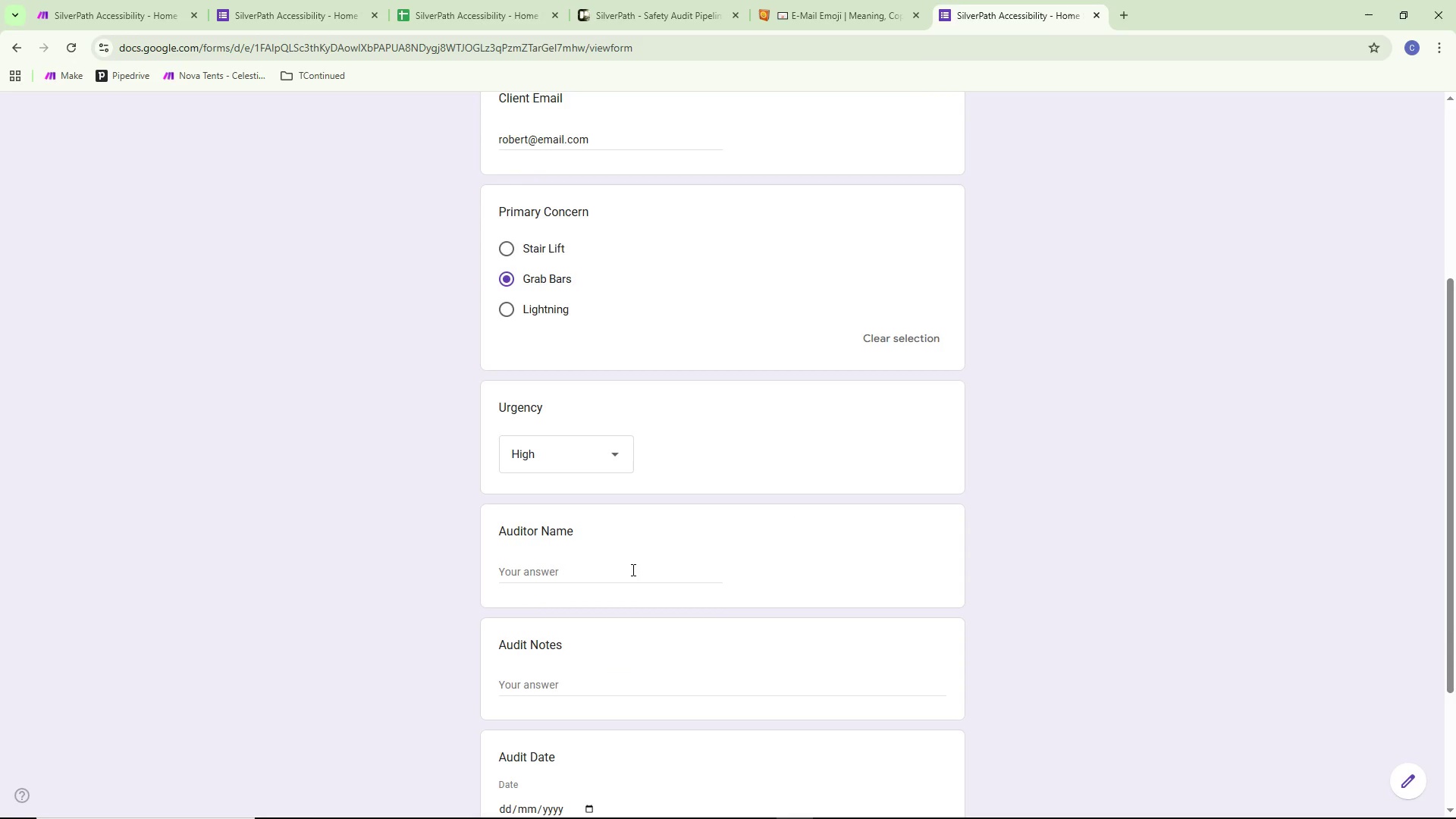 
type(Sofia Mena)
 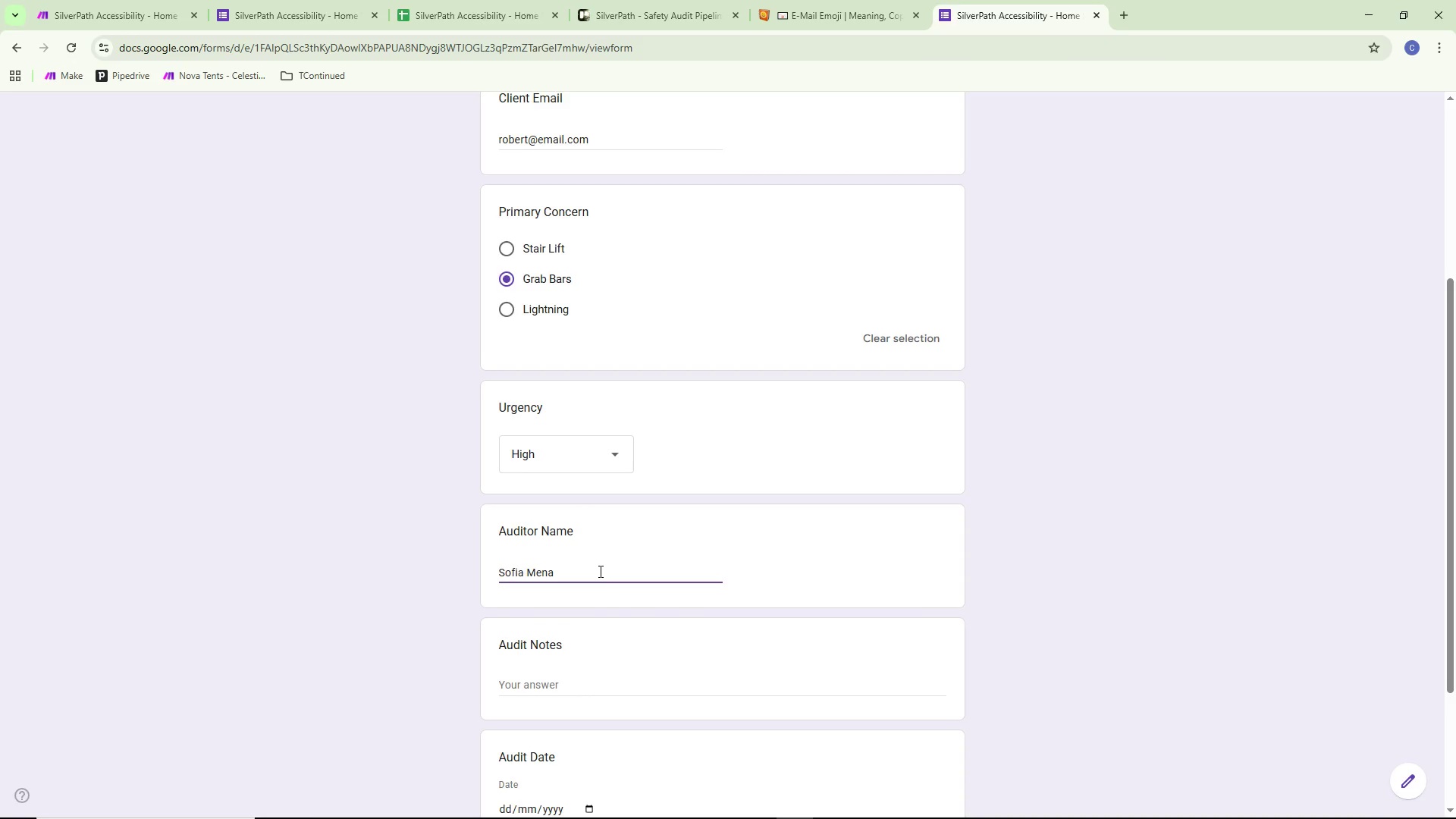 
scroll: coordinate [600, 571], scroll_direction: down, amount: 3.0
 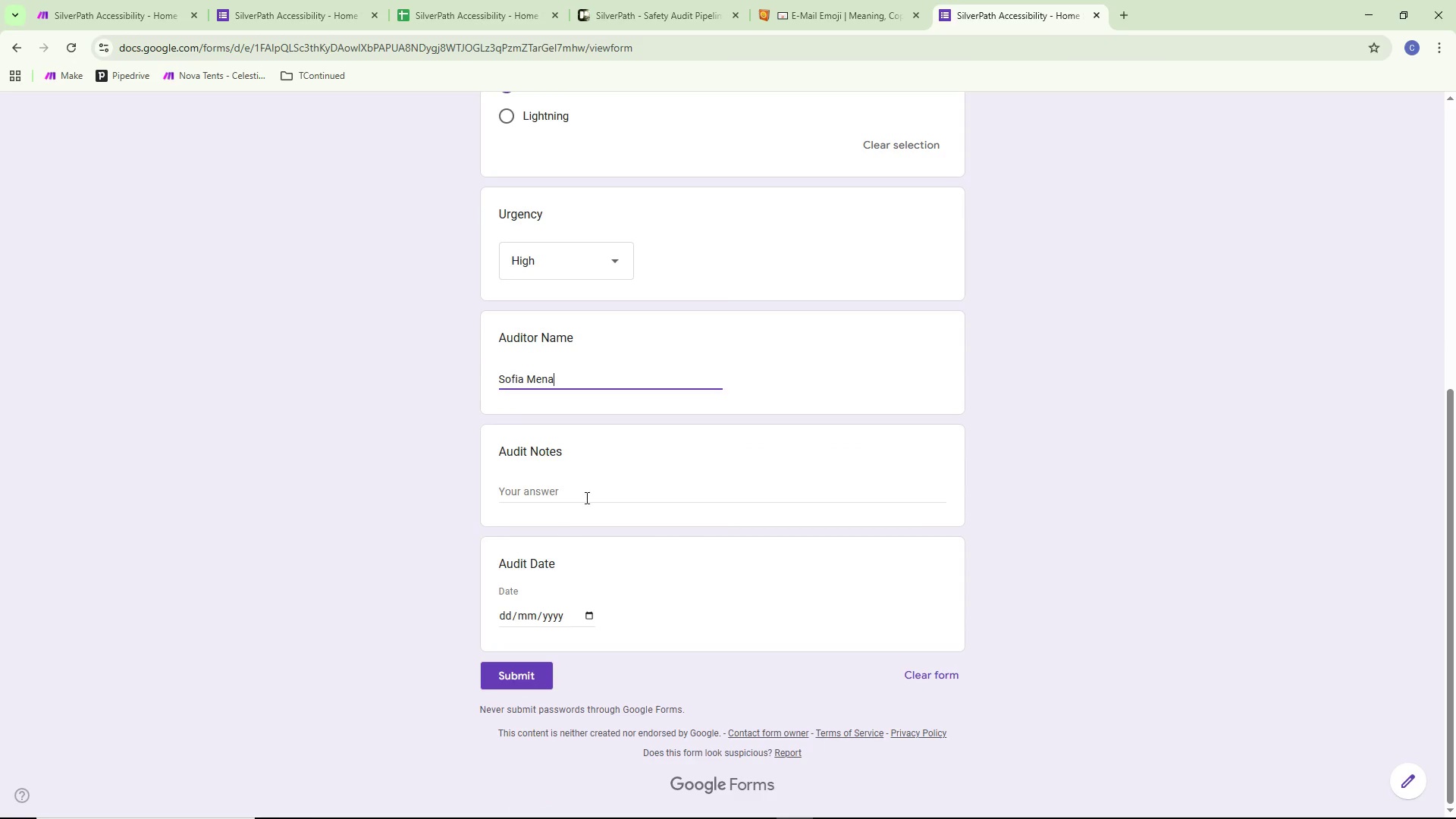 
left_click([591, 485])
 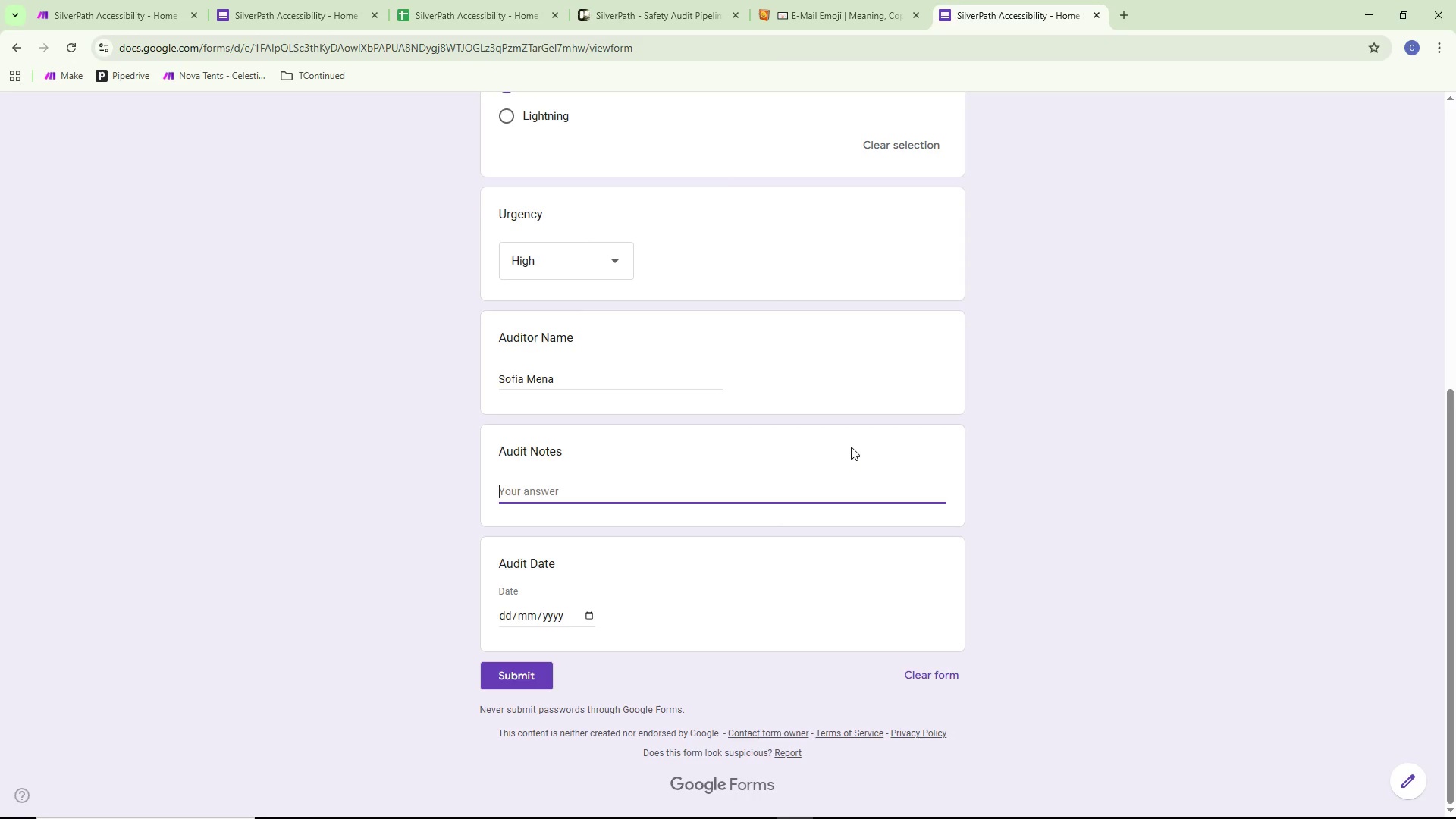 
wait(12.38)
 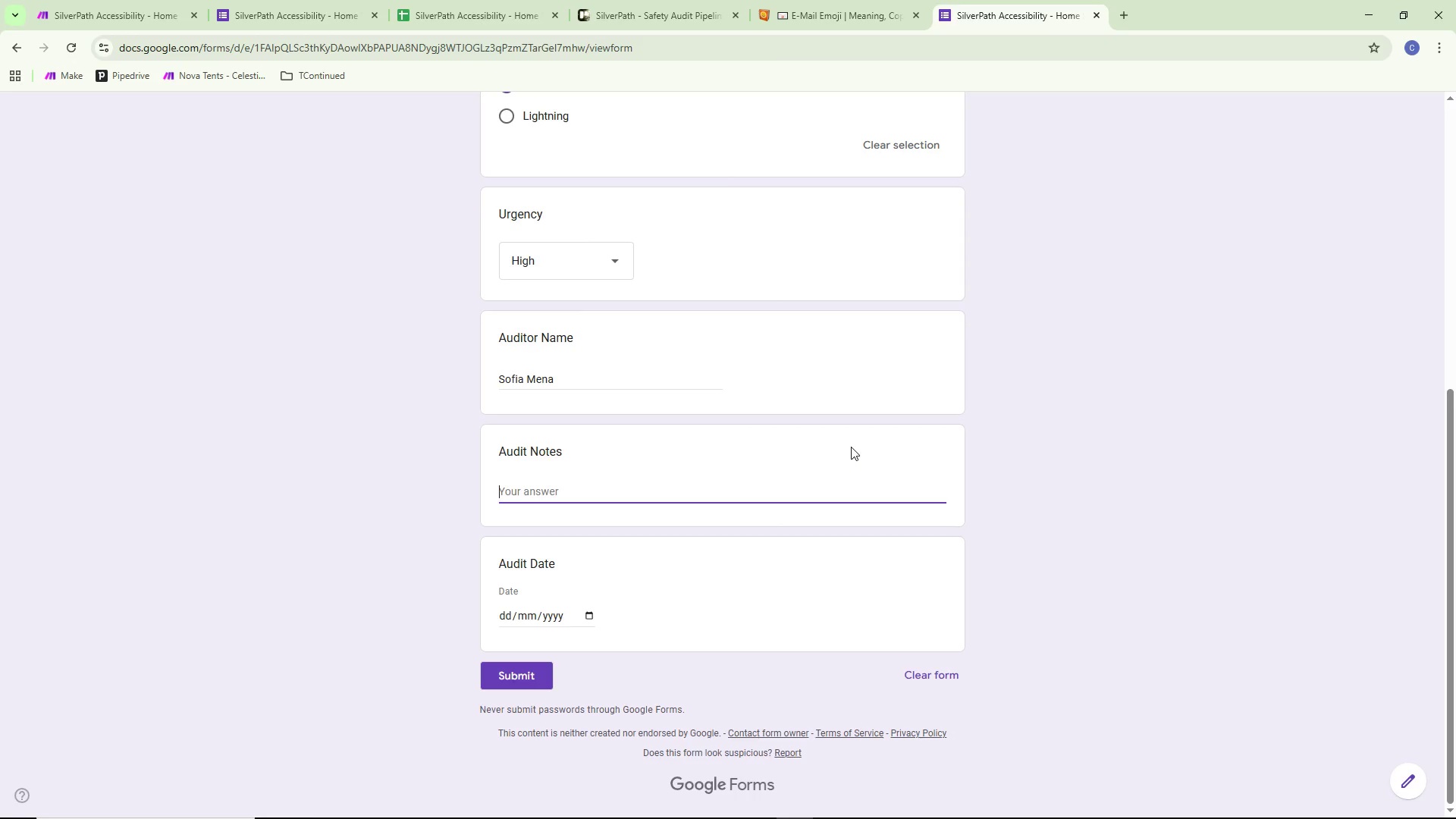 
scroll: coordinate [851, 447], scroll_direction: up, amount: 2.0
 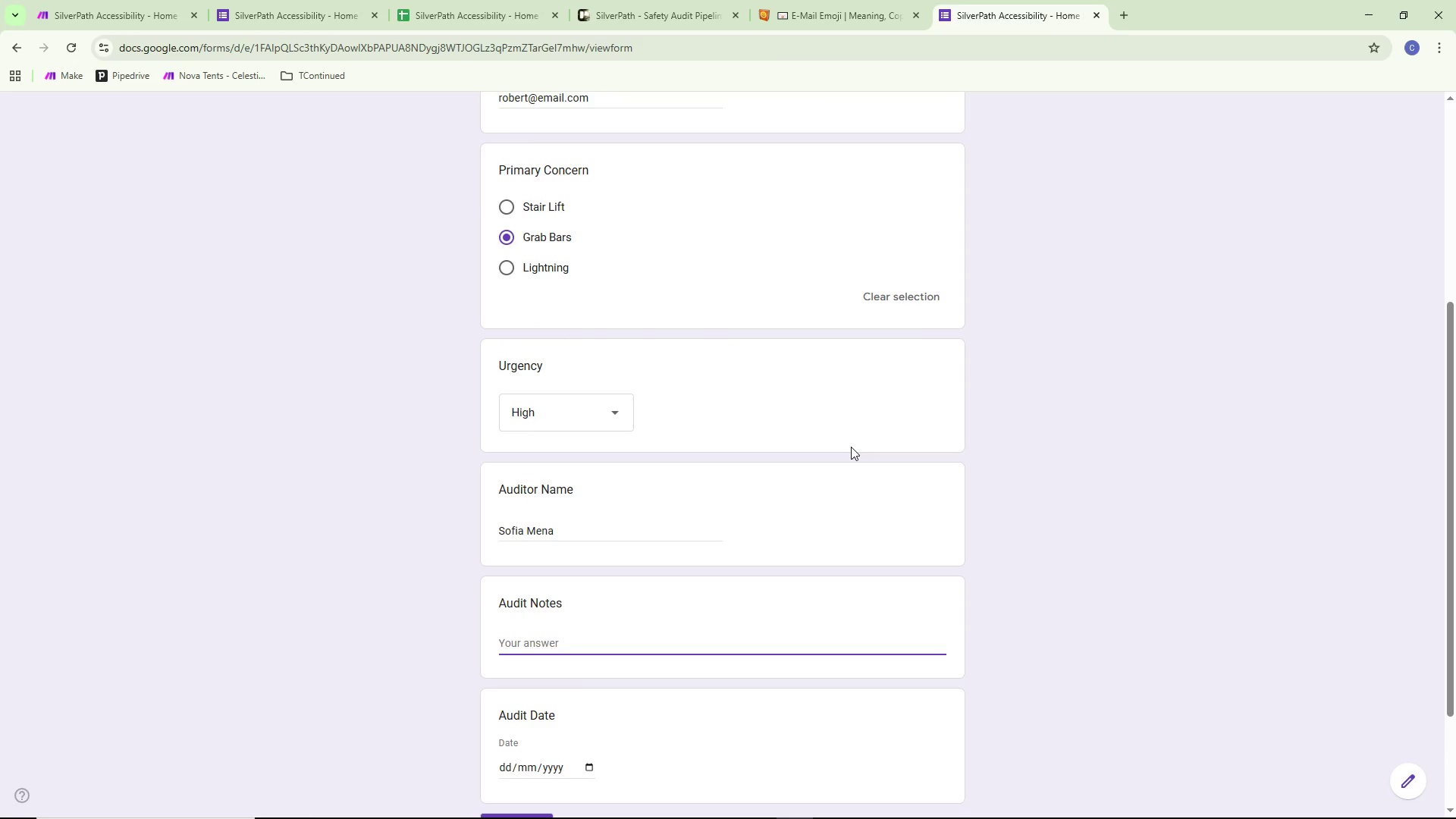 
type(Urgent need of grab bars for support.)
 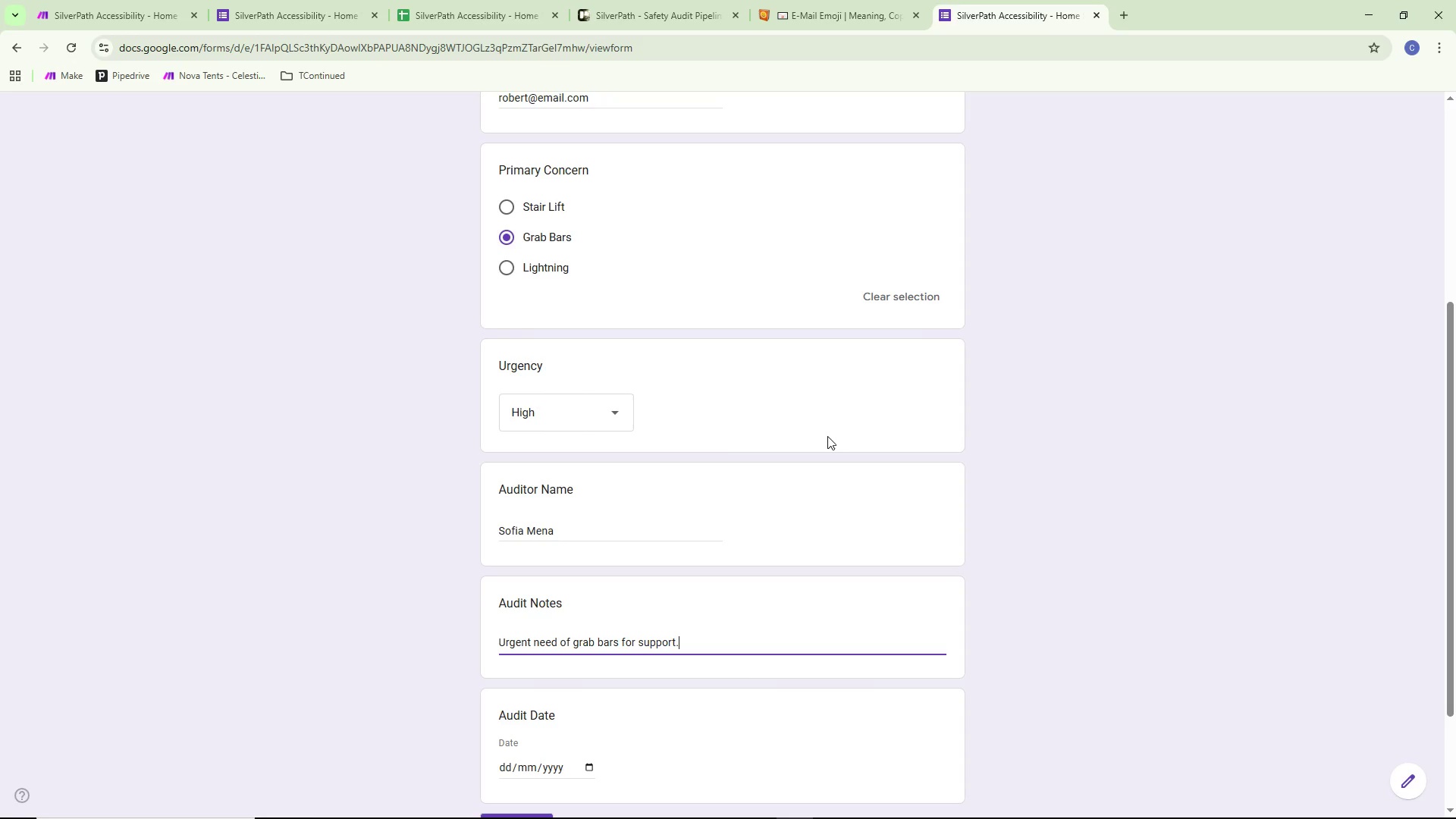 
scroll: coordinate [774, 436], scroll_direction: down, amount: 2.0
 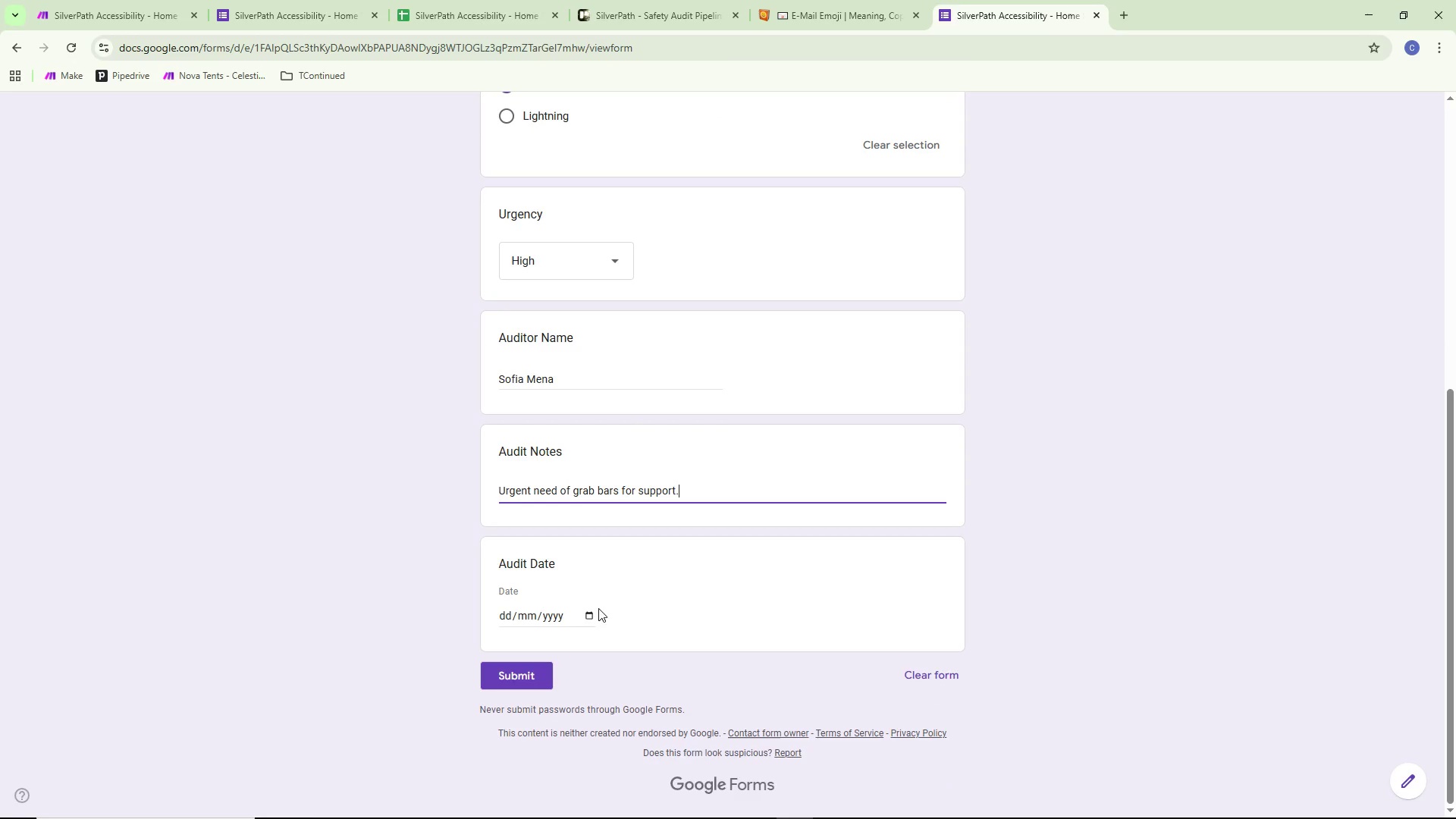 
left_click([585, 621])
 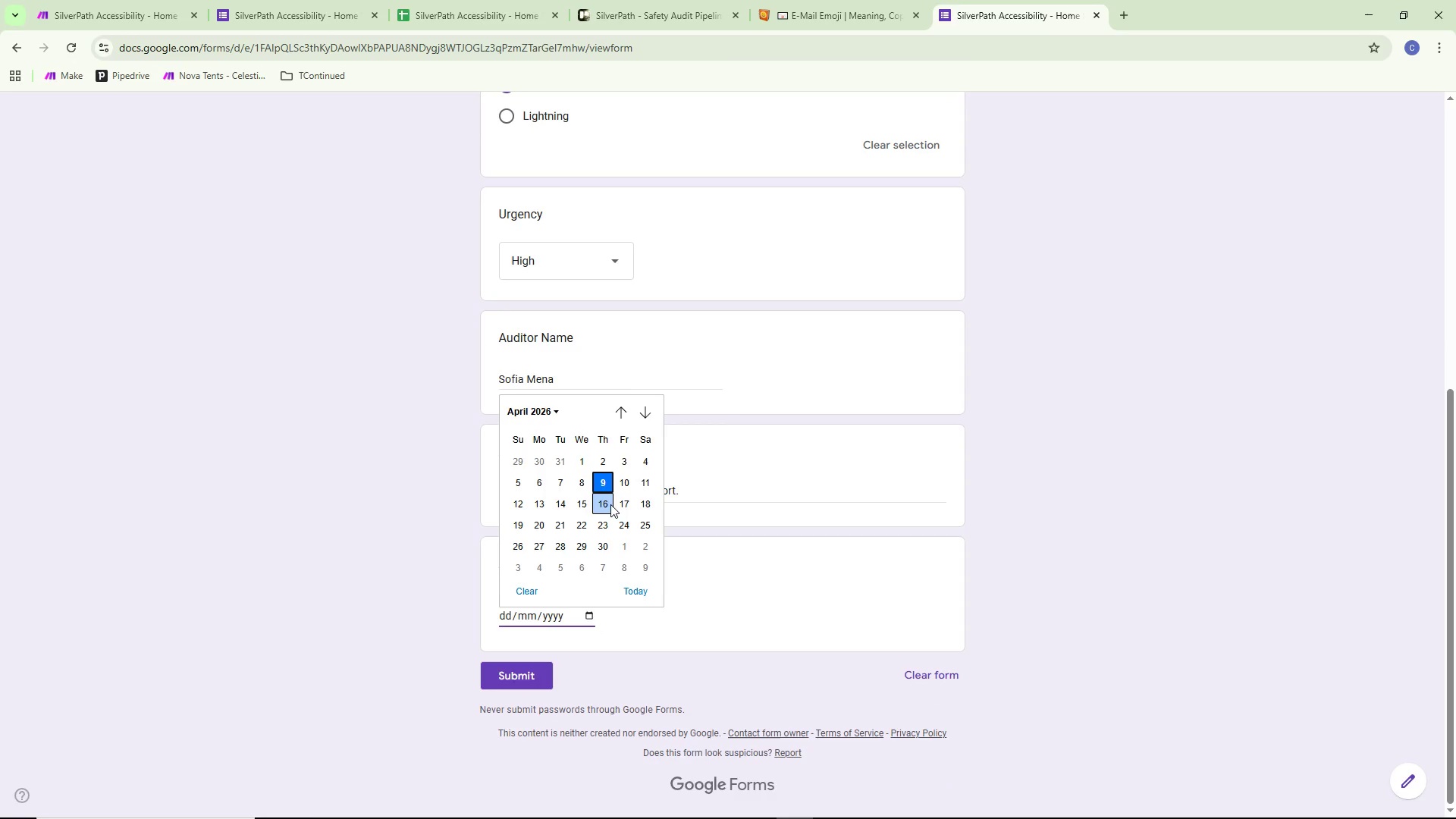 
left_click([608, 480])
 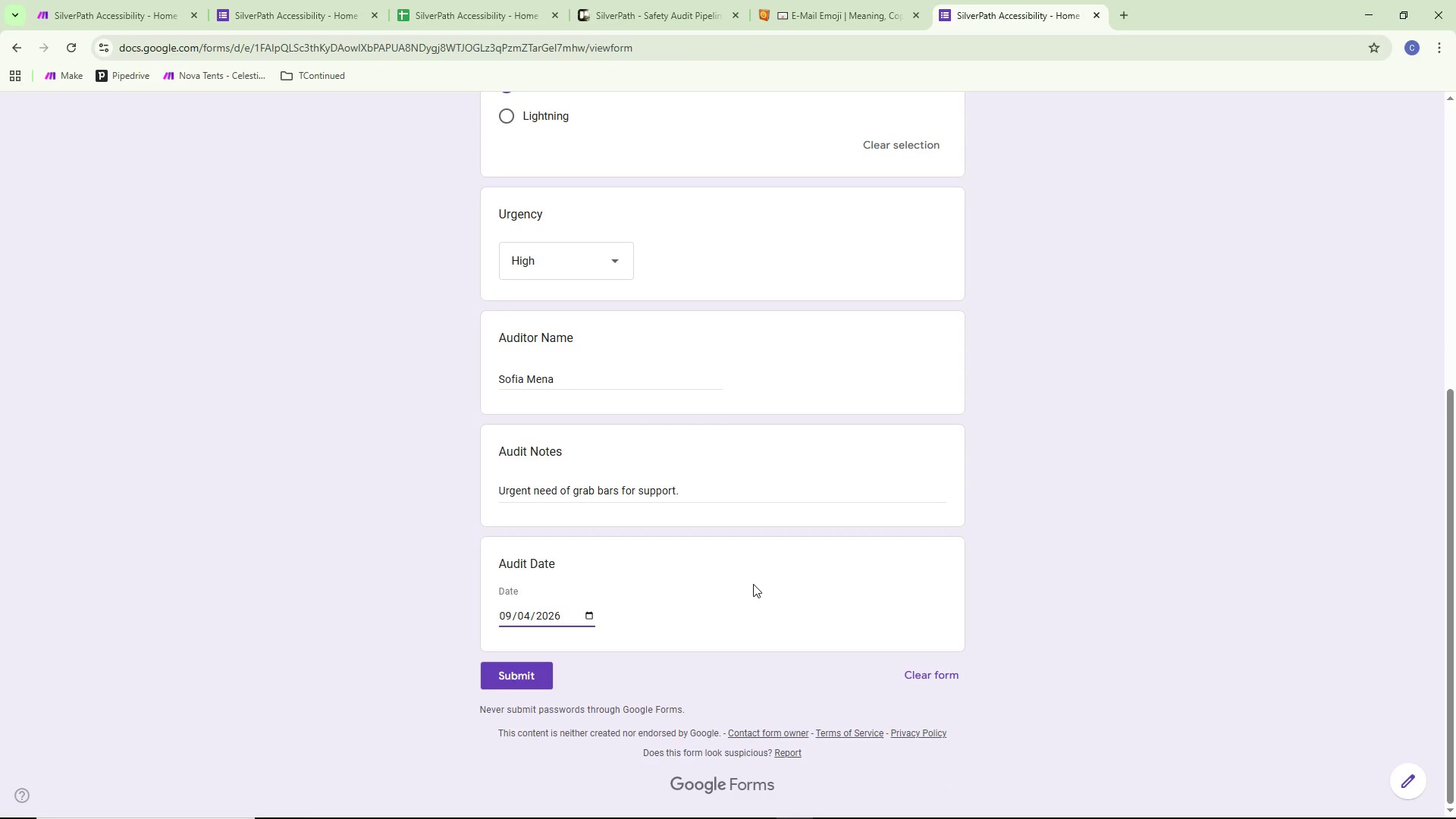 
scroll: coordinate [755, 583], scroll_direction: up, amount: 6.0
 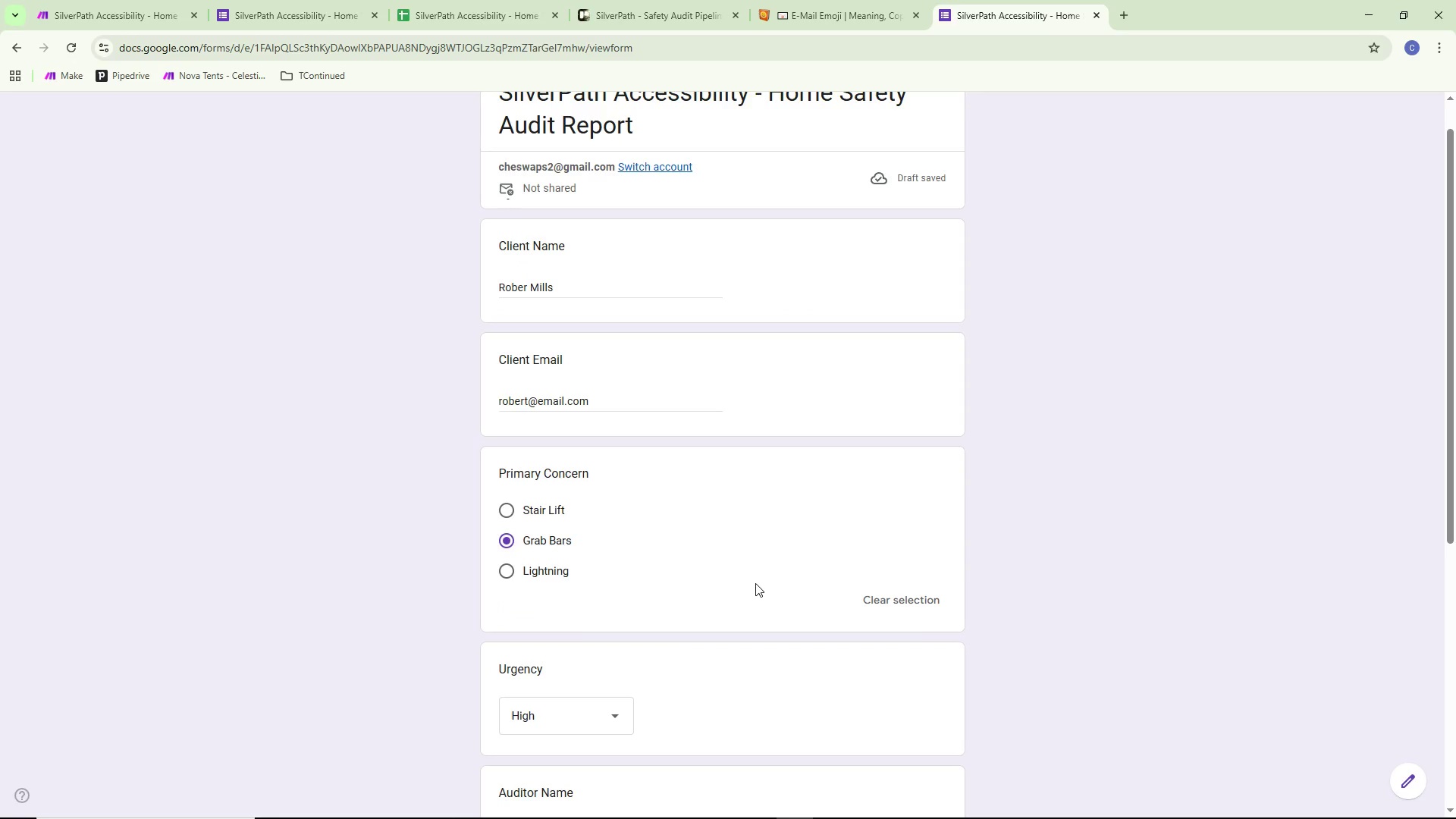 
scroll: coordinate [755, 583], scroll_direction: down, amount: 2.0
 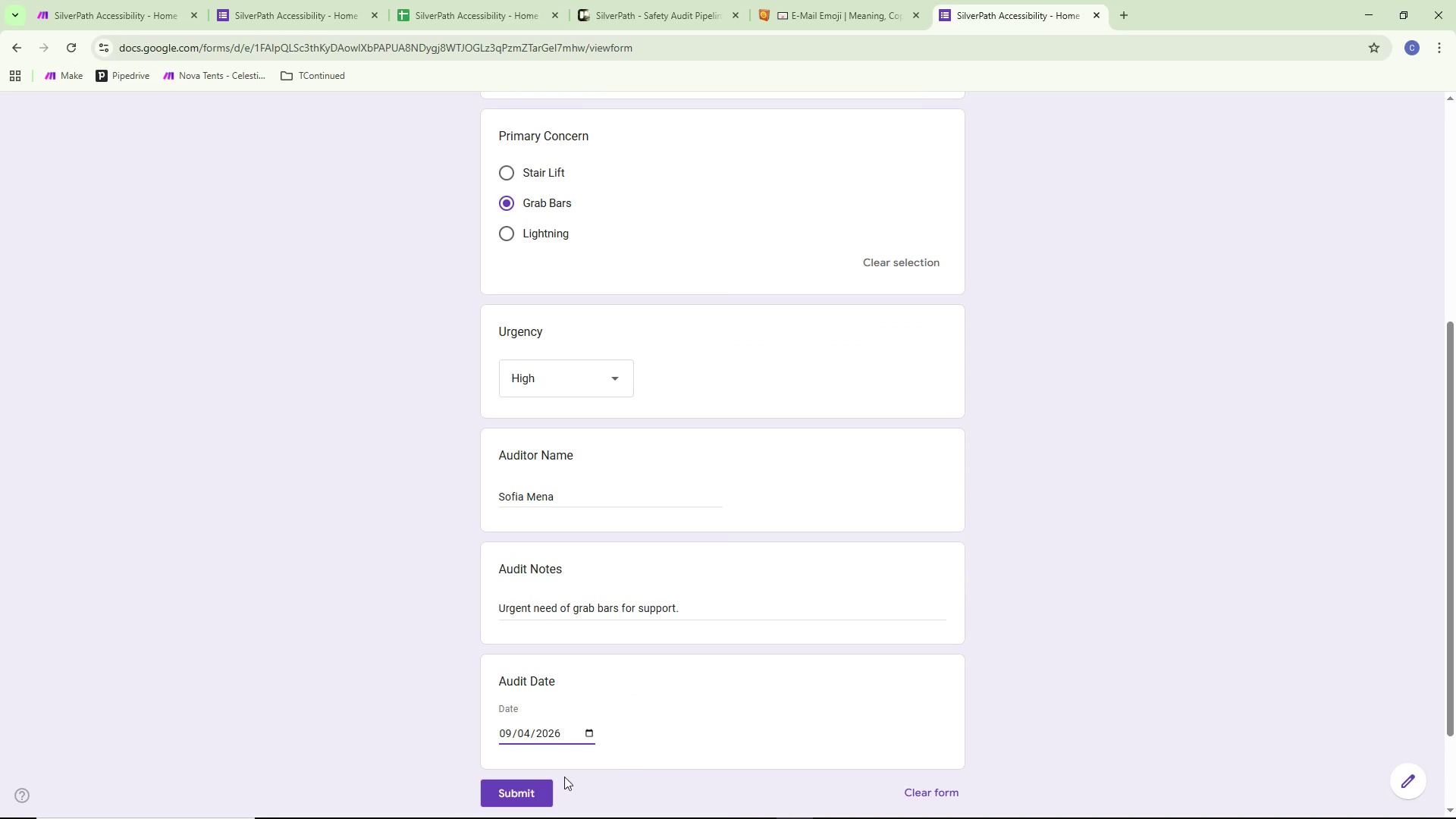 
left_click([538, 792])
 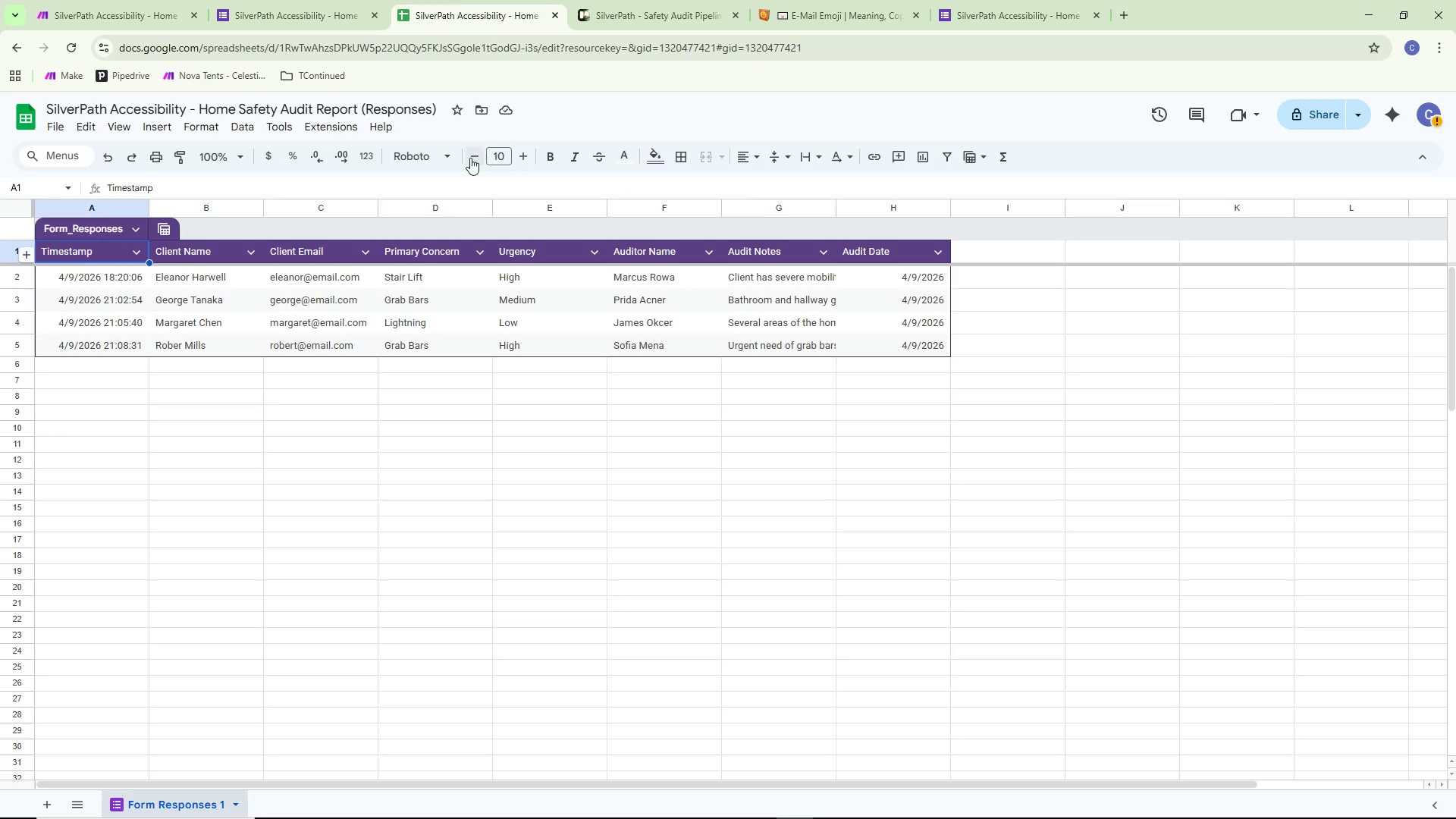 
left_click([104, 0])
 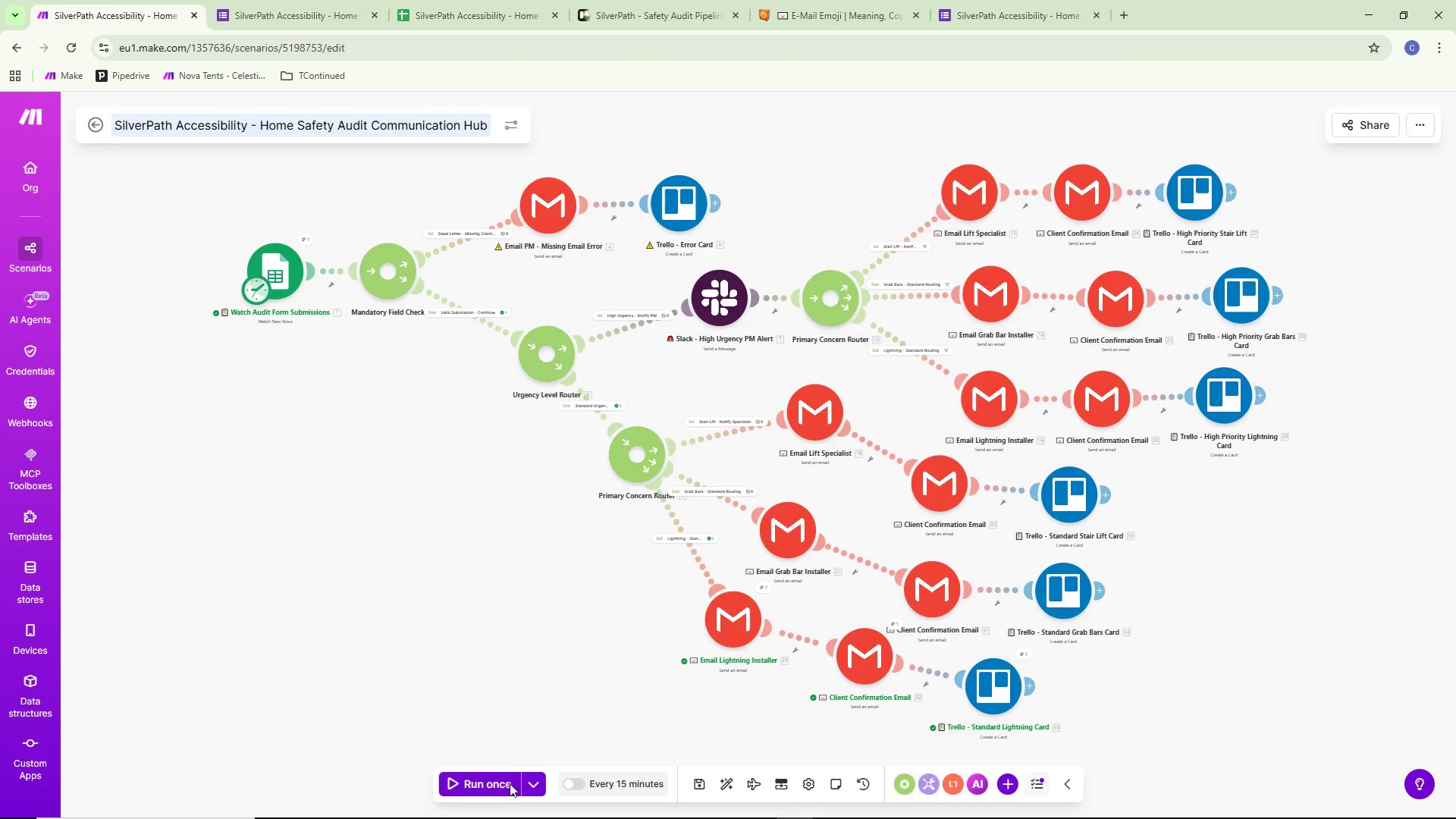 
left_click([491, 783])
 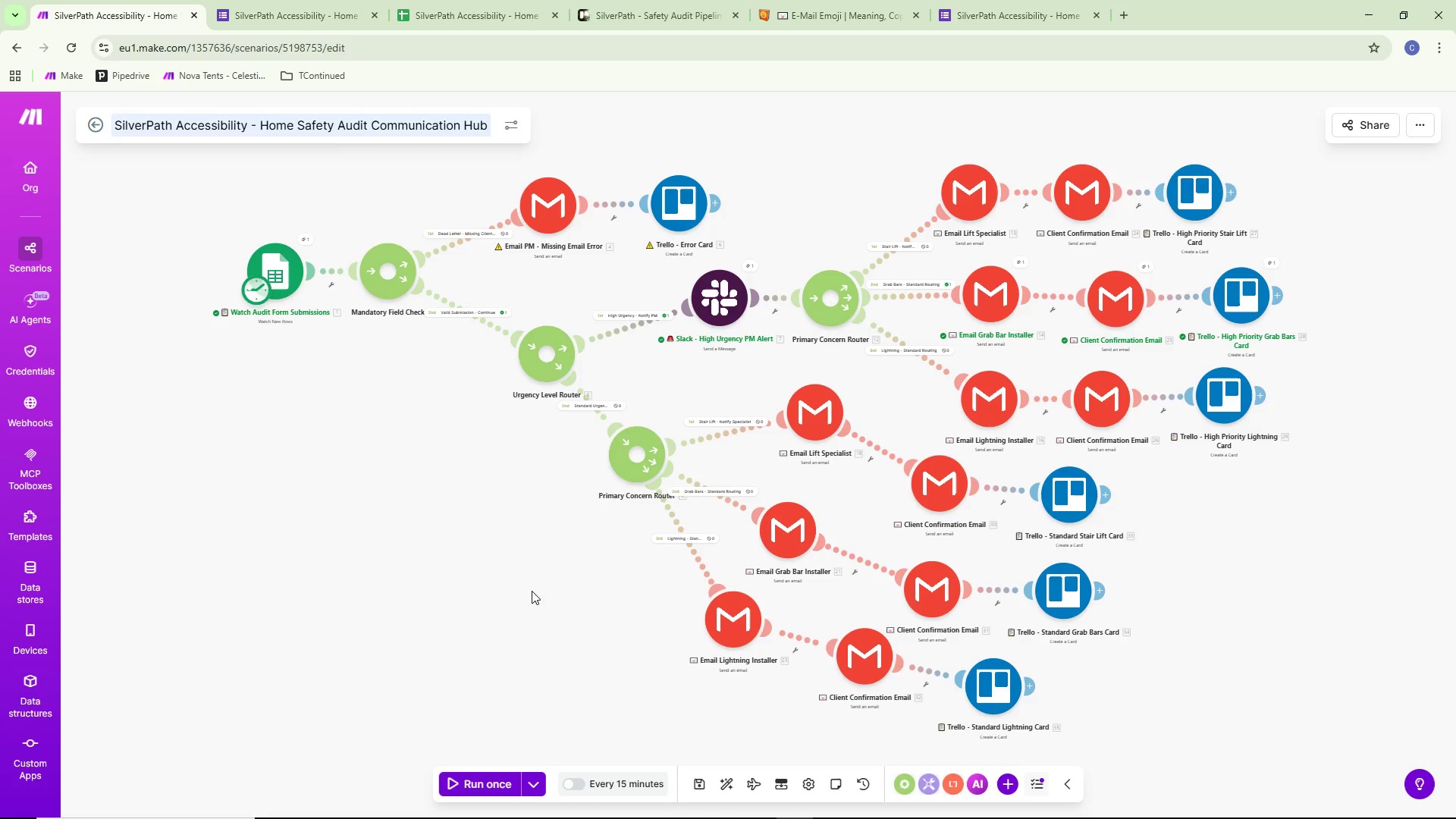 
wait(13.27)
 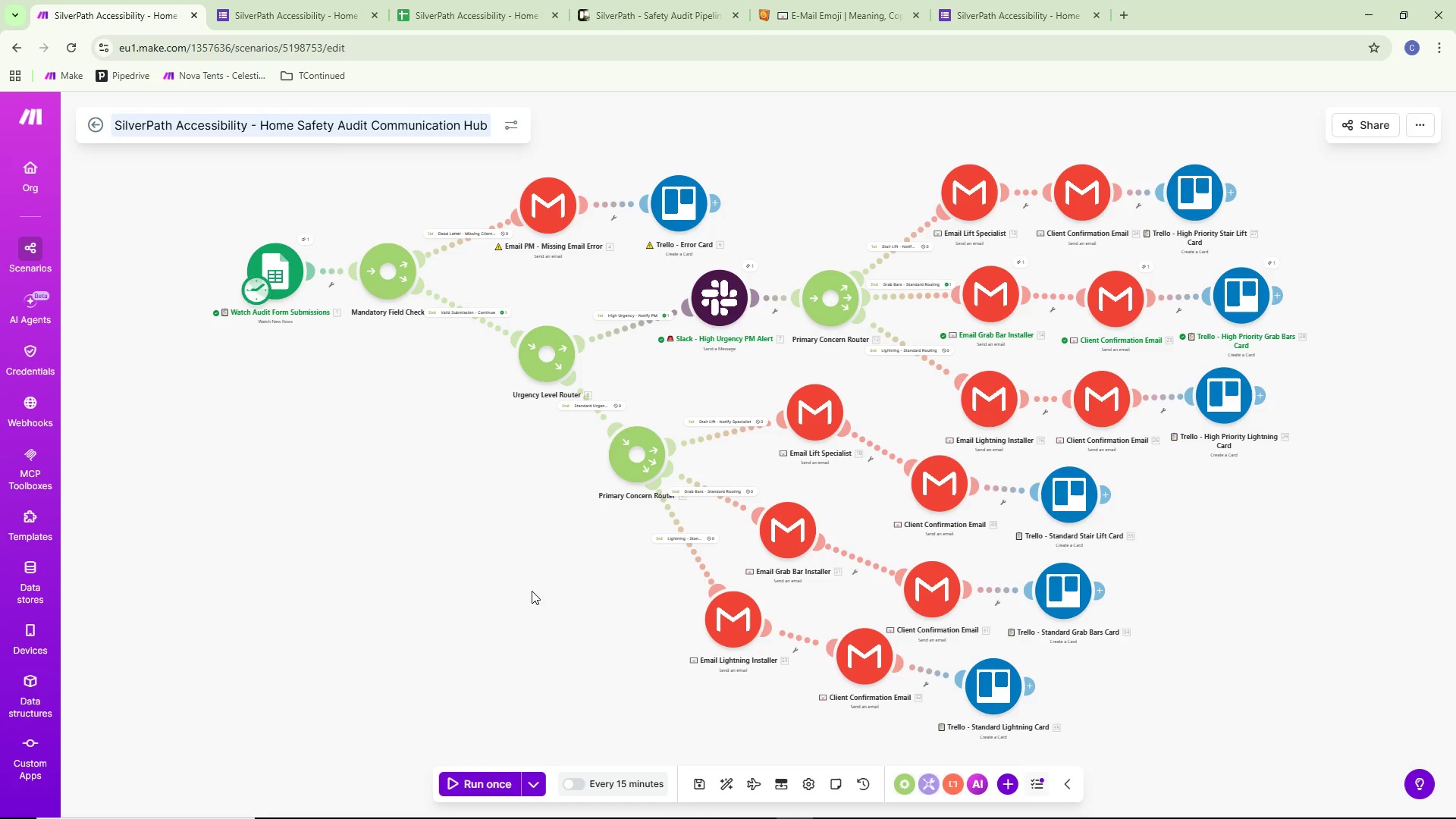 
left_click([627, 0])
 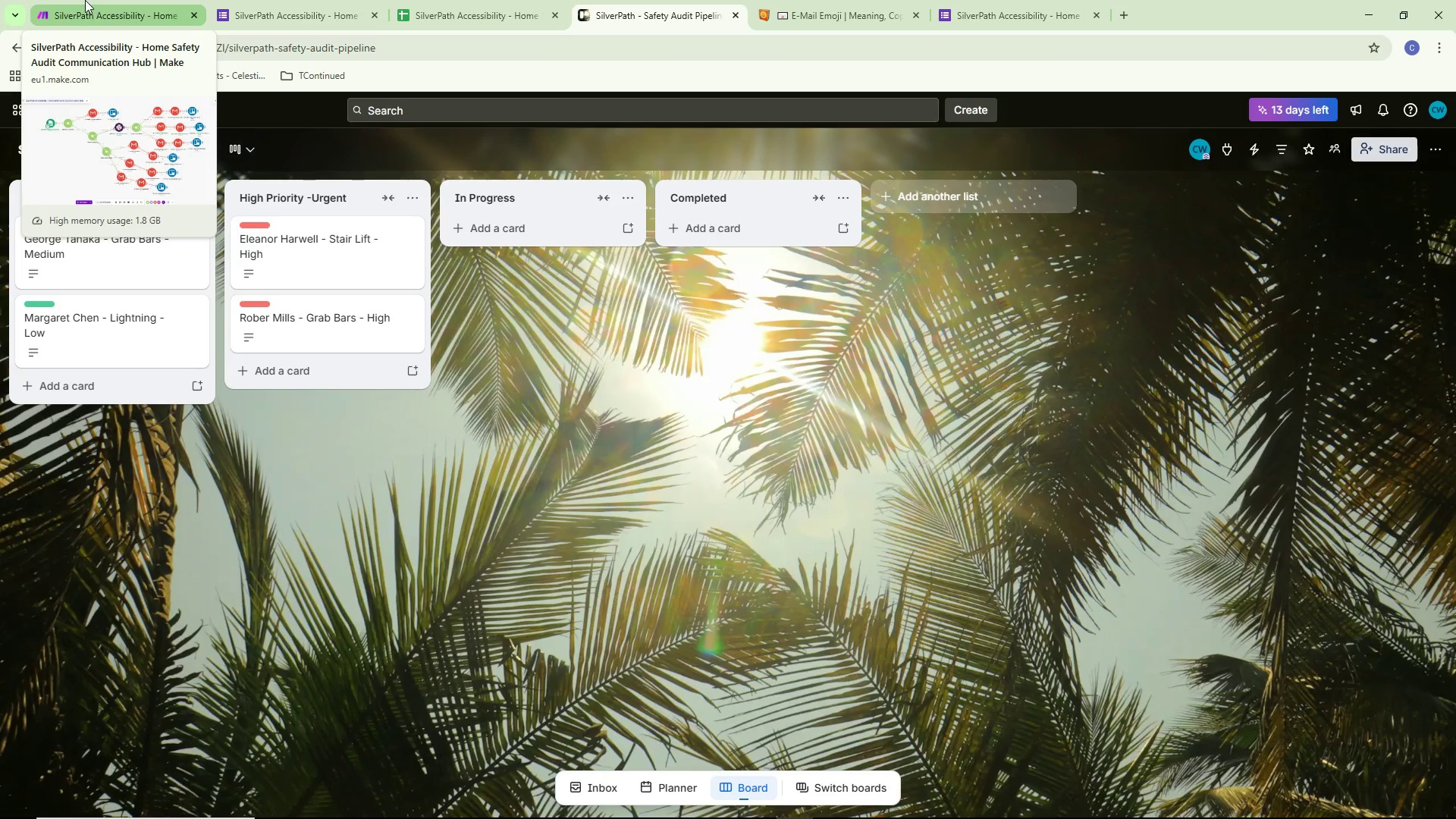 
wait(6.08)
 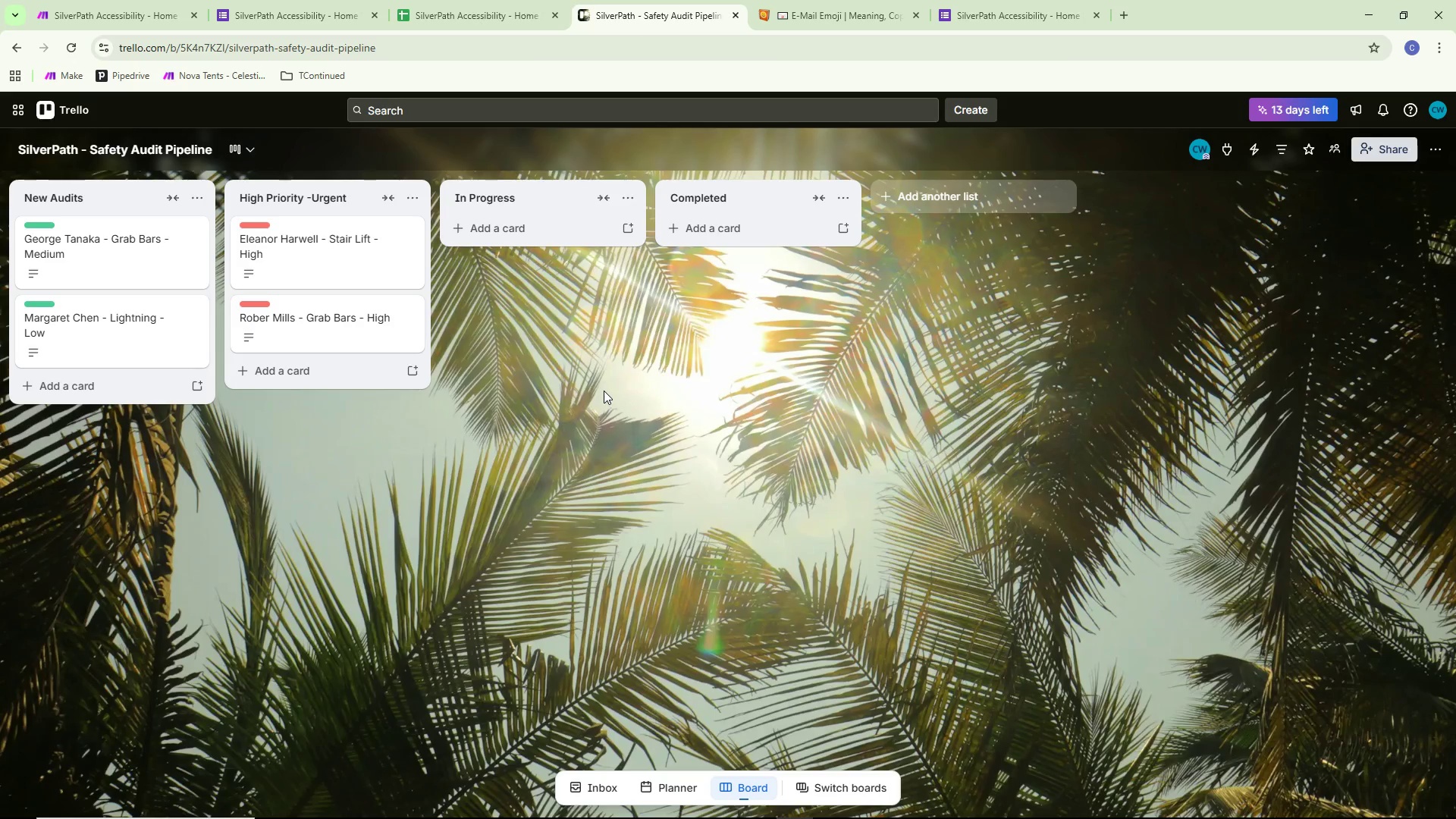 
left_click([73, 0])
 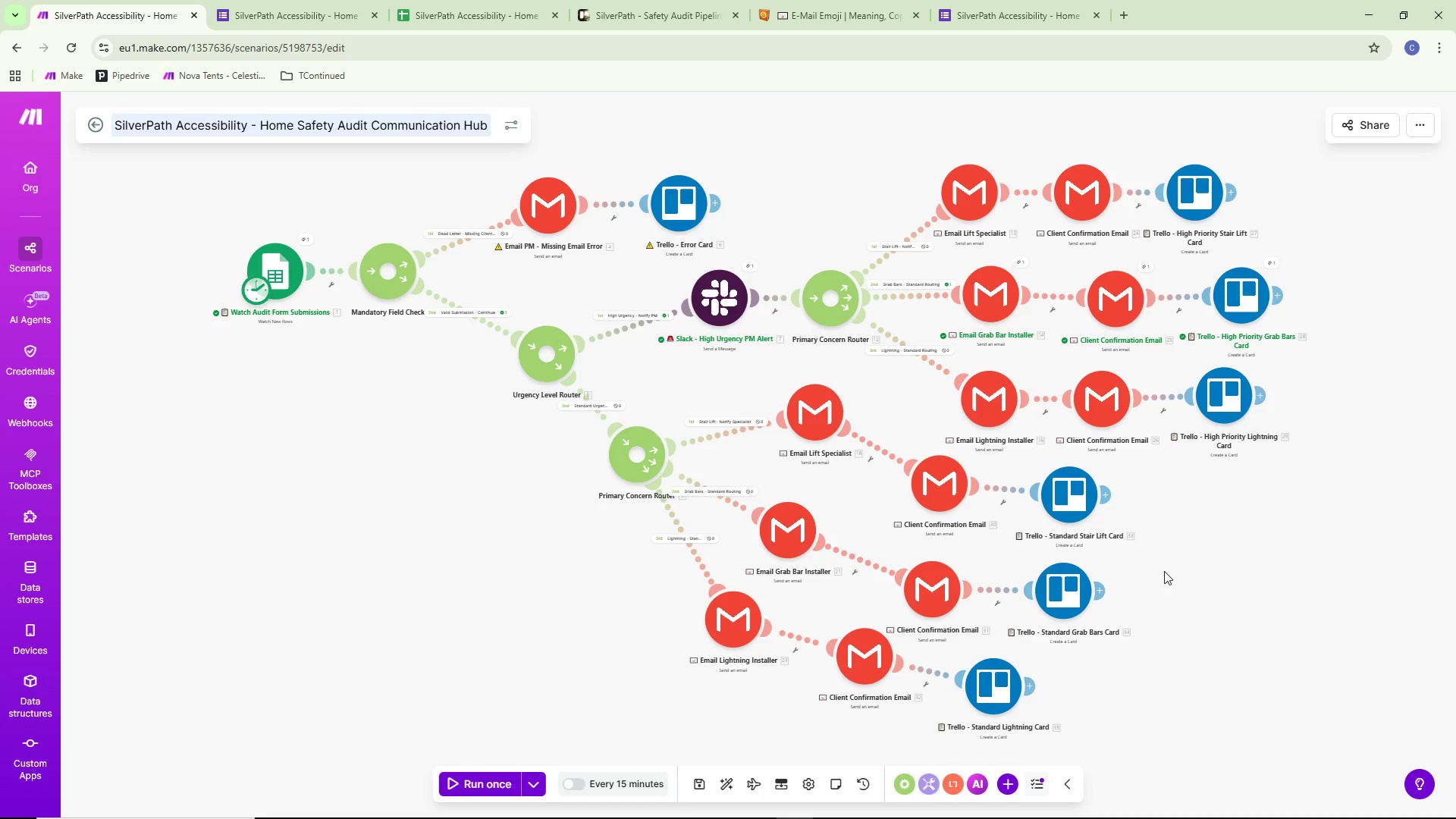 
wait(9.03)
 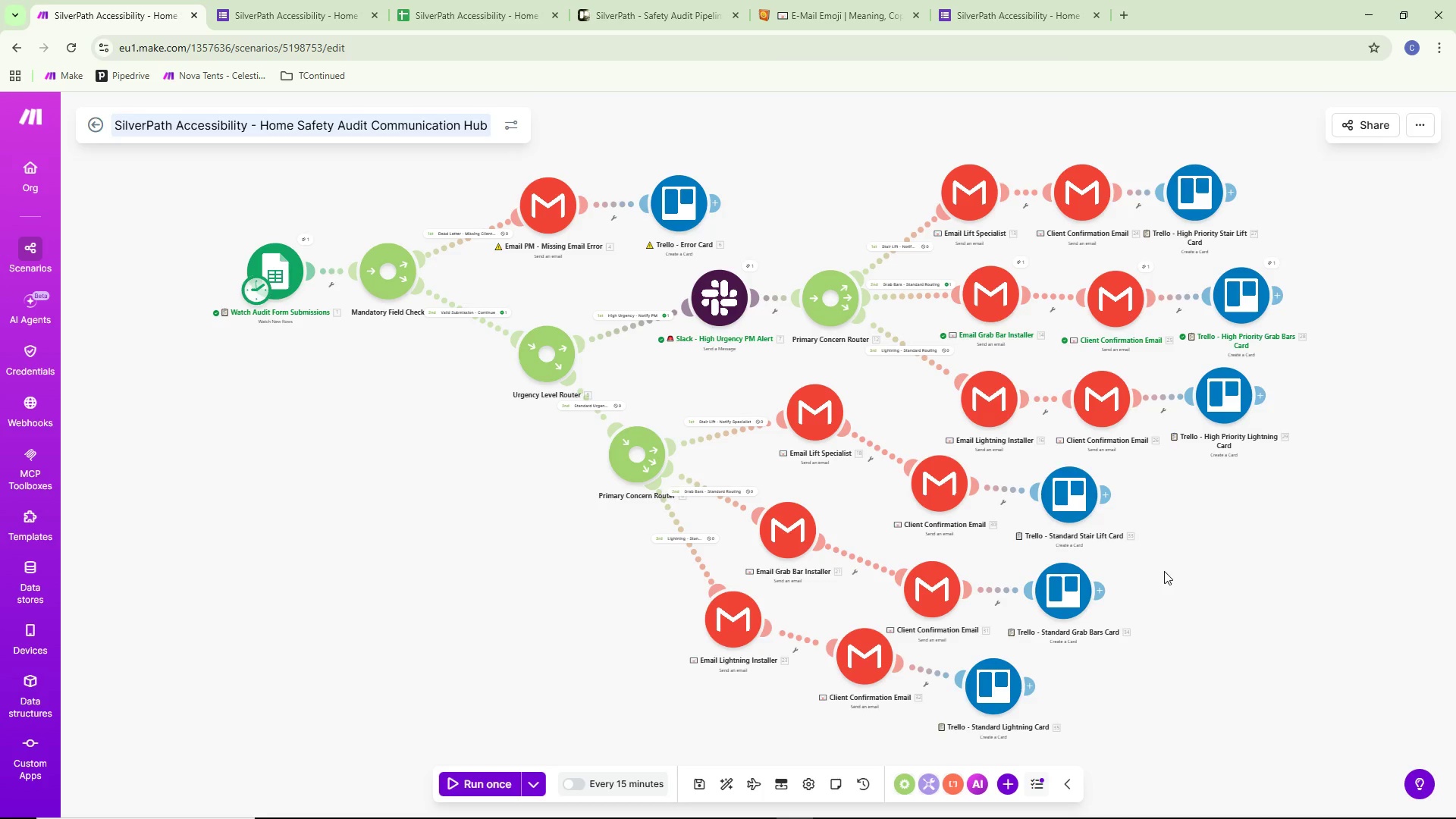 
left_click([617, 14])
 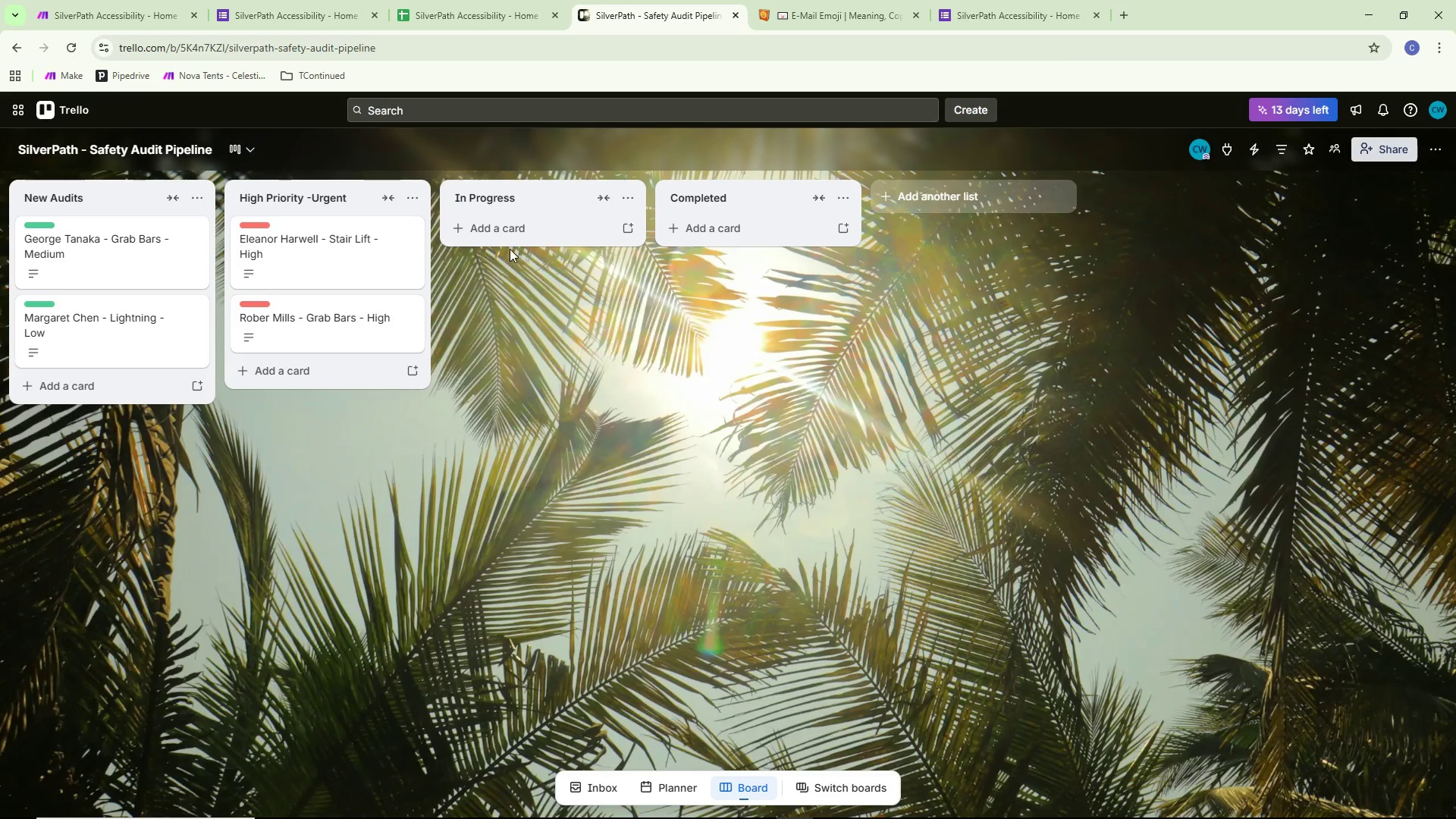 
wait(6.64)
 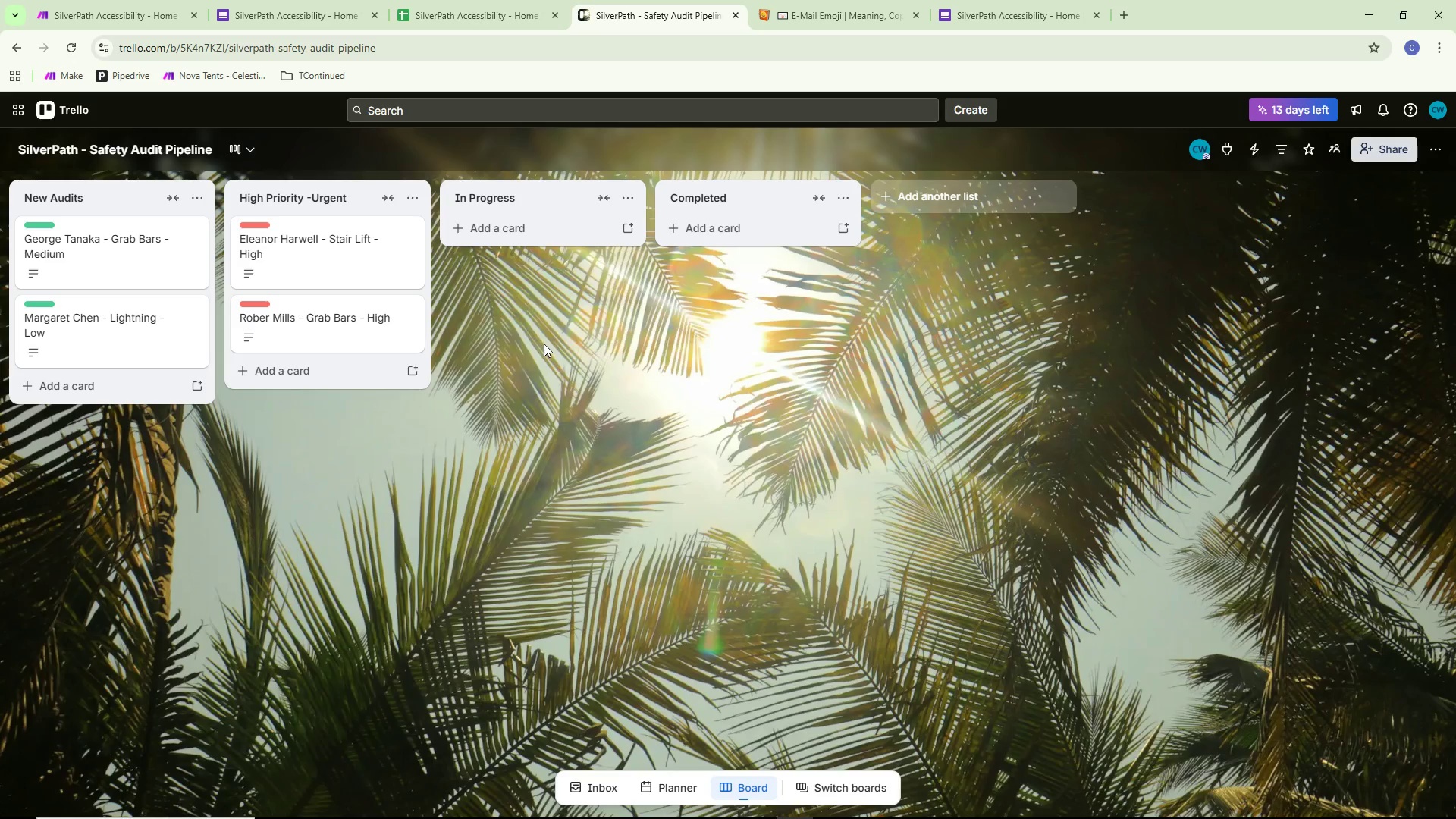 
mouse_move([133, 16])
 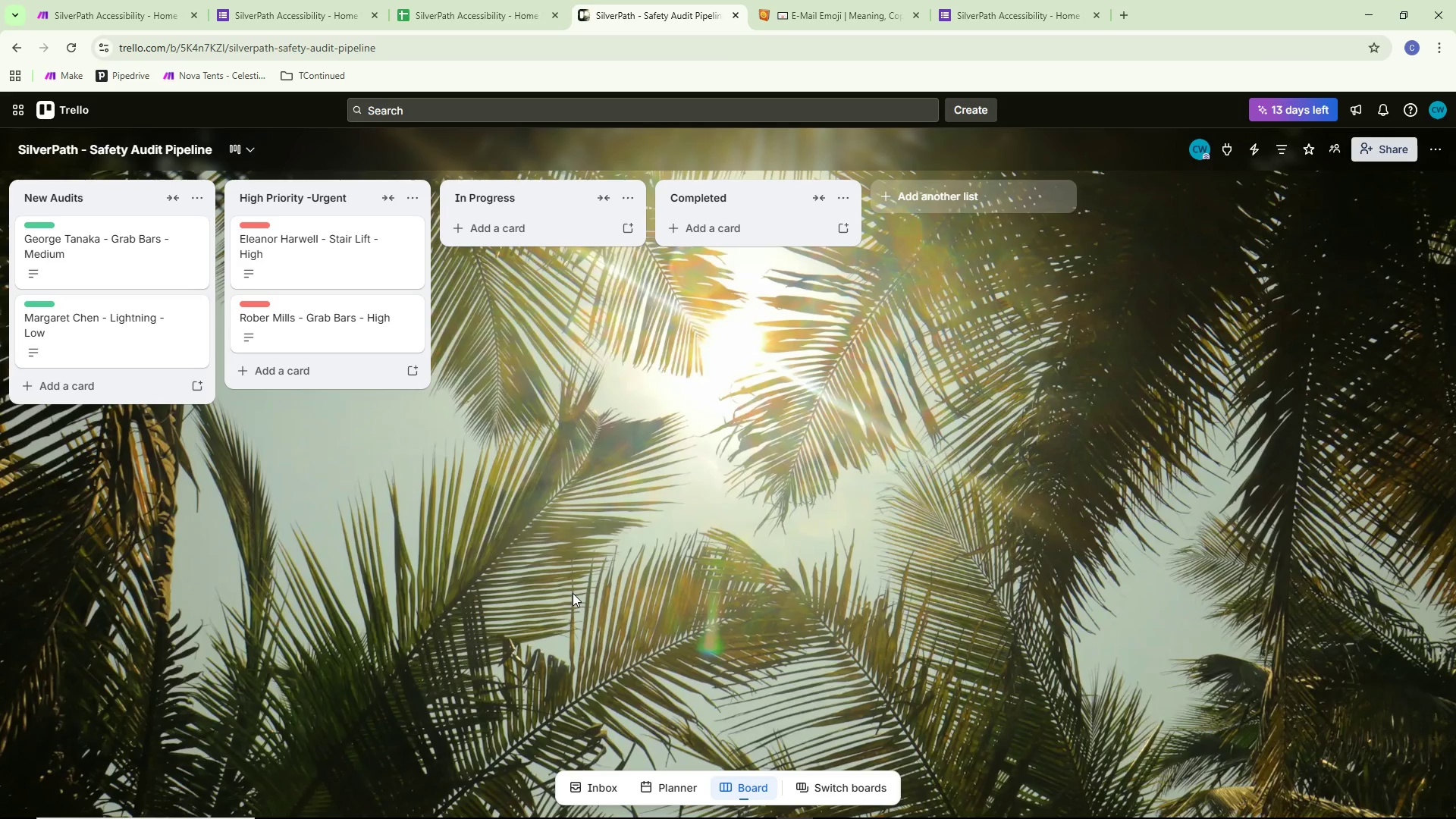 
mouse_move([159, 0])
 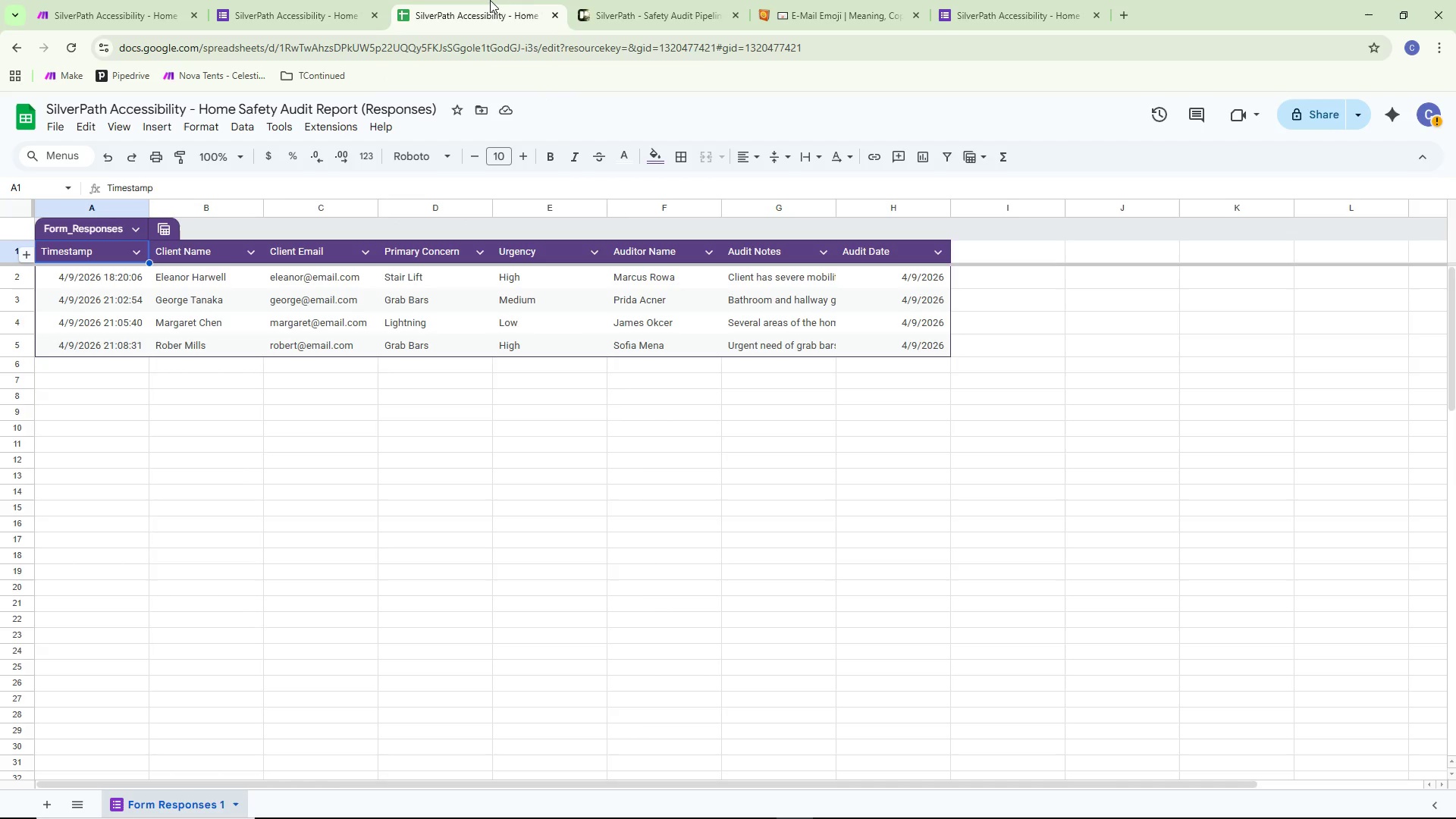 
left_click([659, 0])
 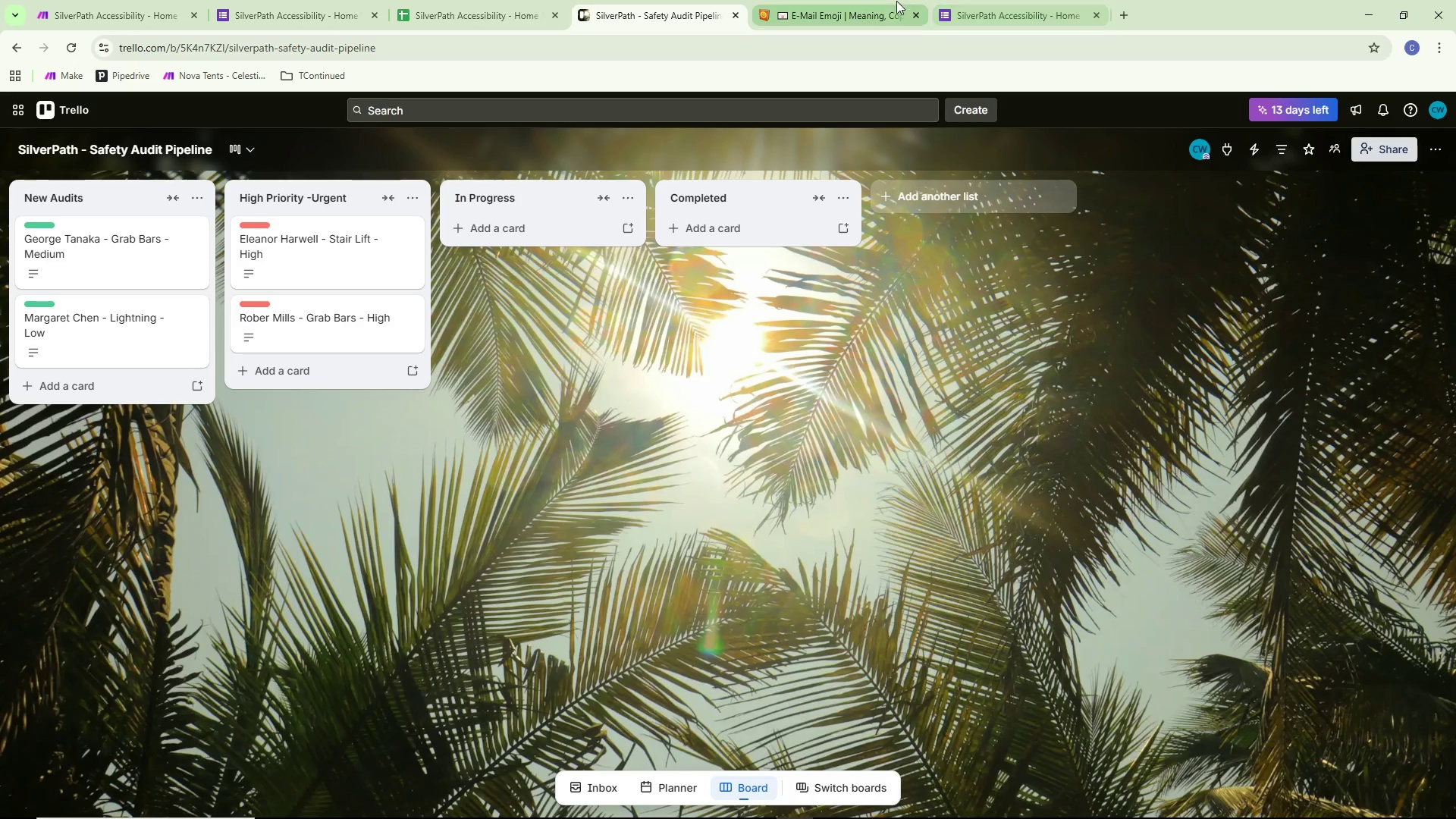 
left_click([986, 0])
 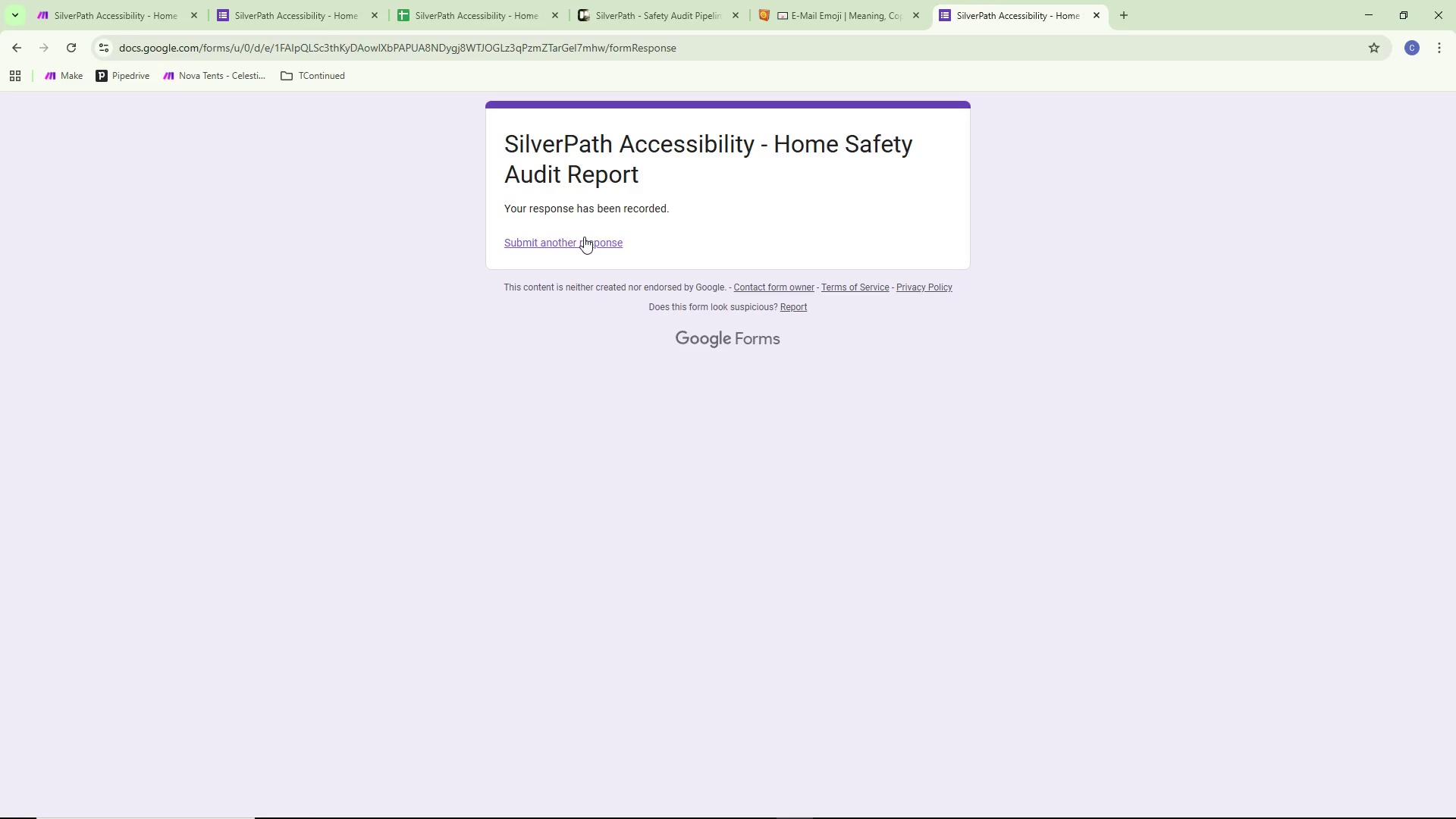 
left_click([584, 237])
 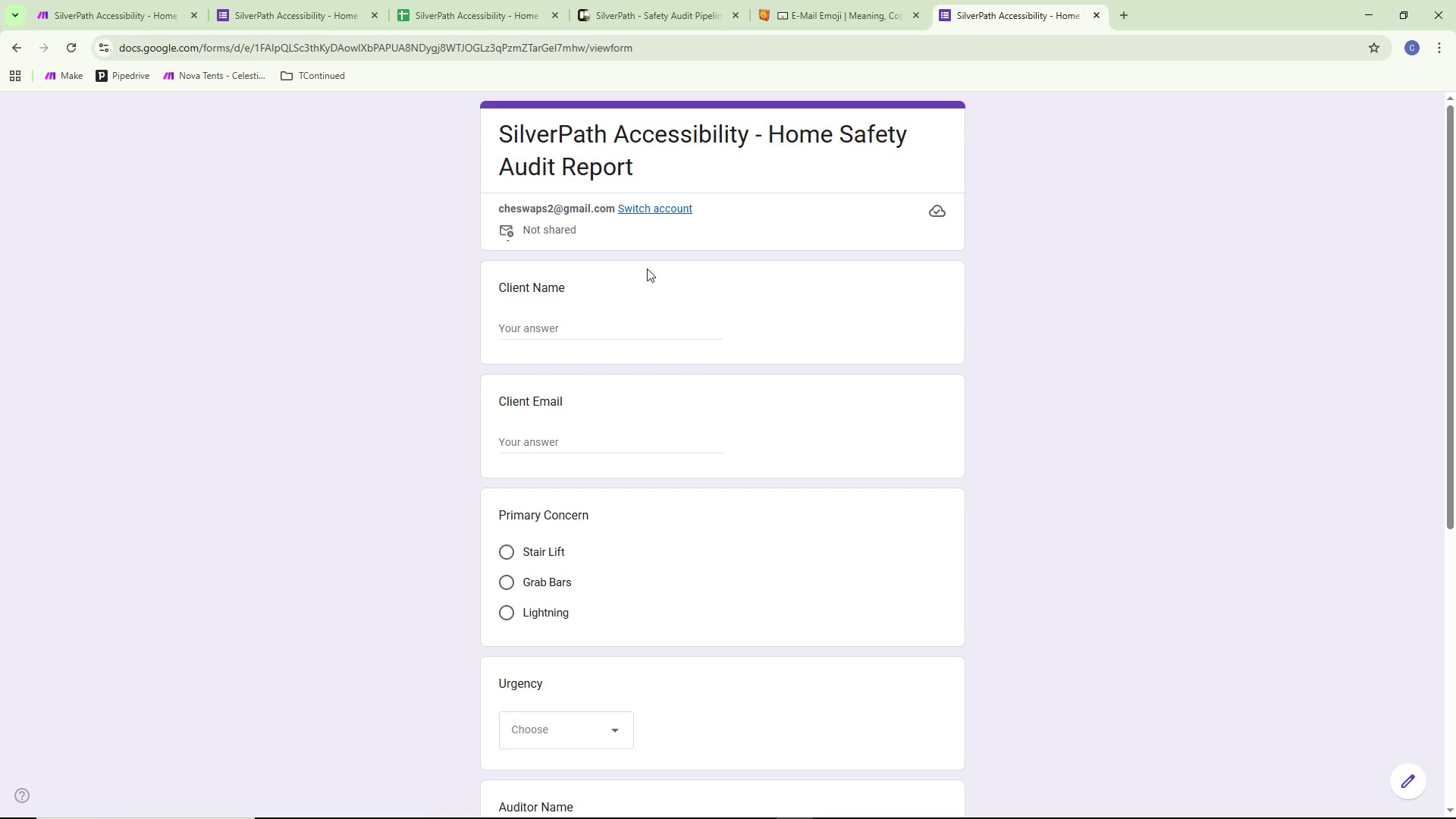 
left_click([538, 329])
 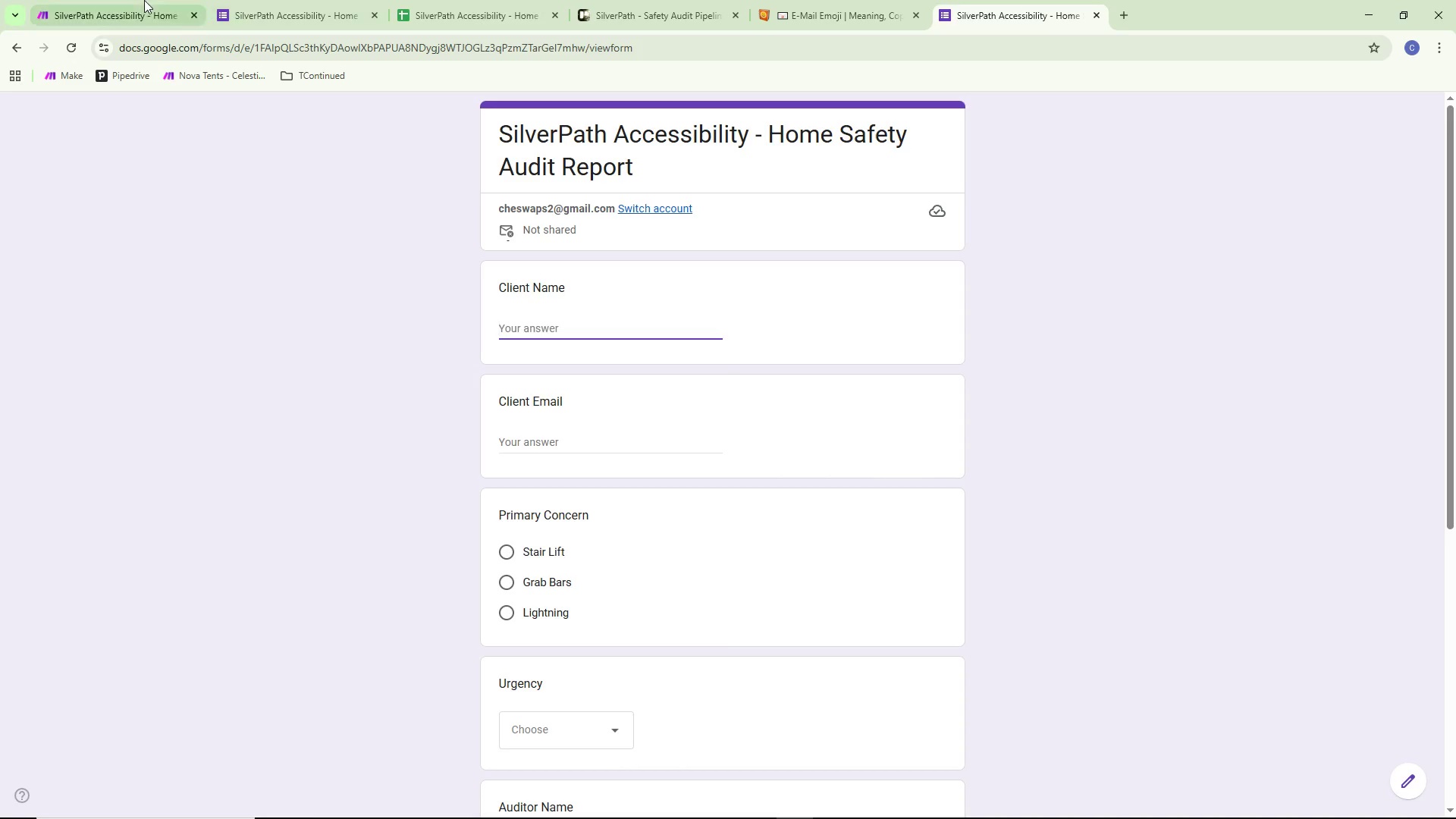 
wait(6.41)
 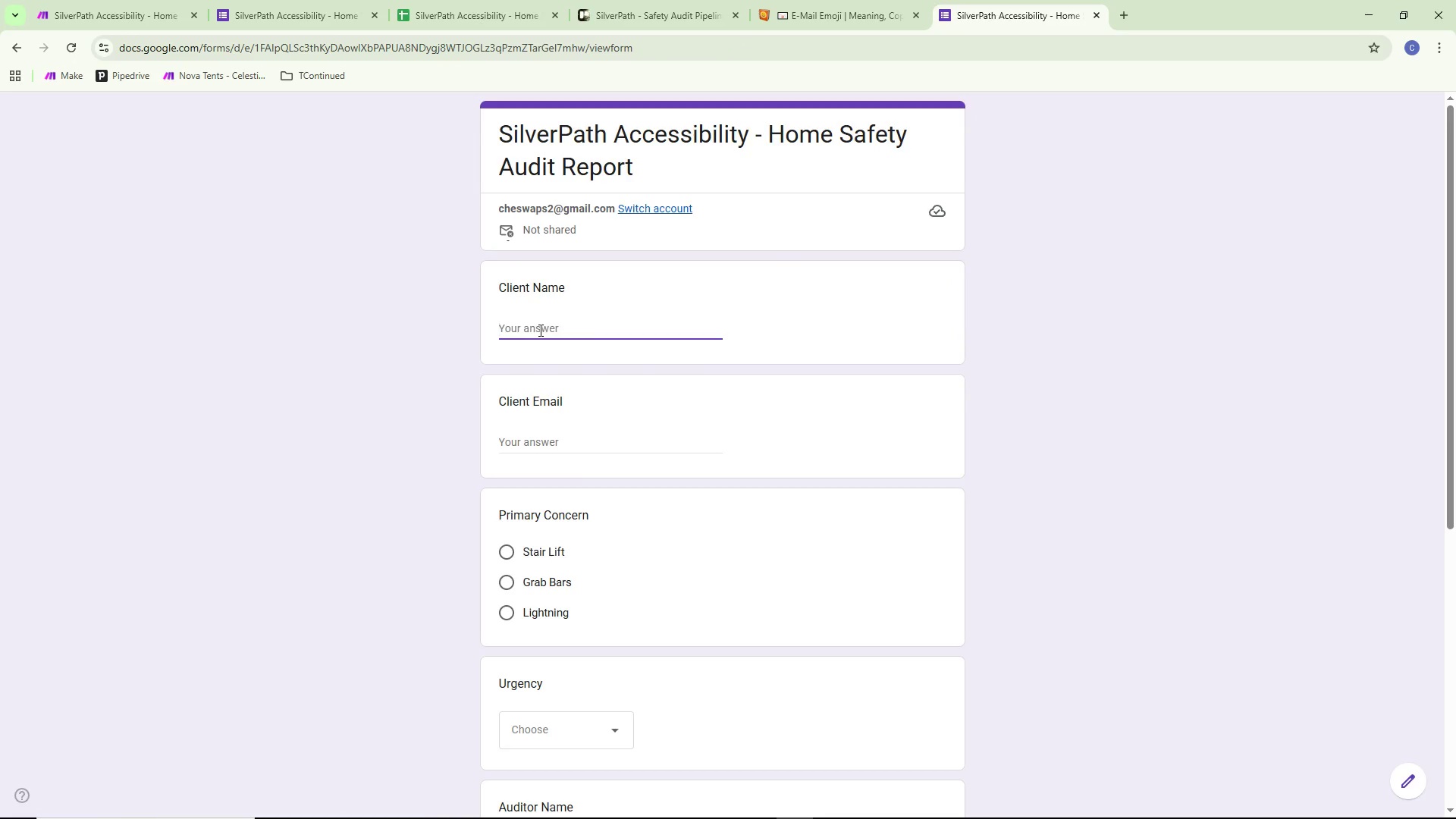 
left_click([607, 0])
 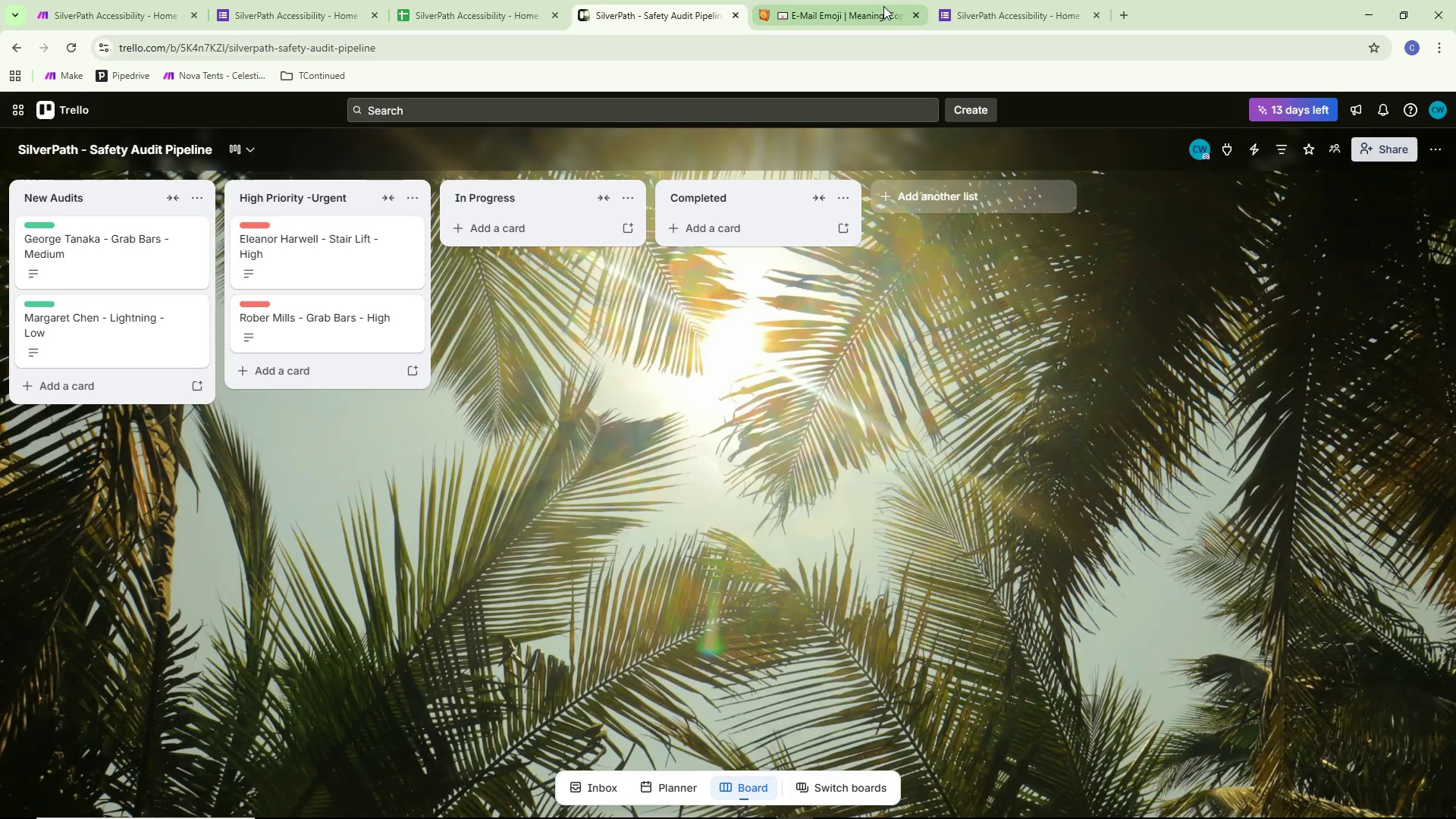 
left_click([883, 6])
 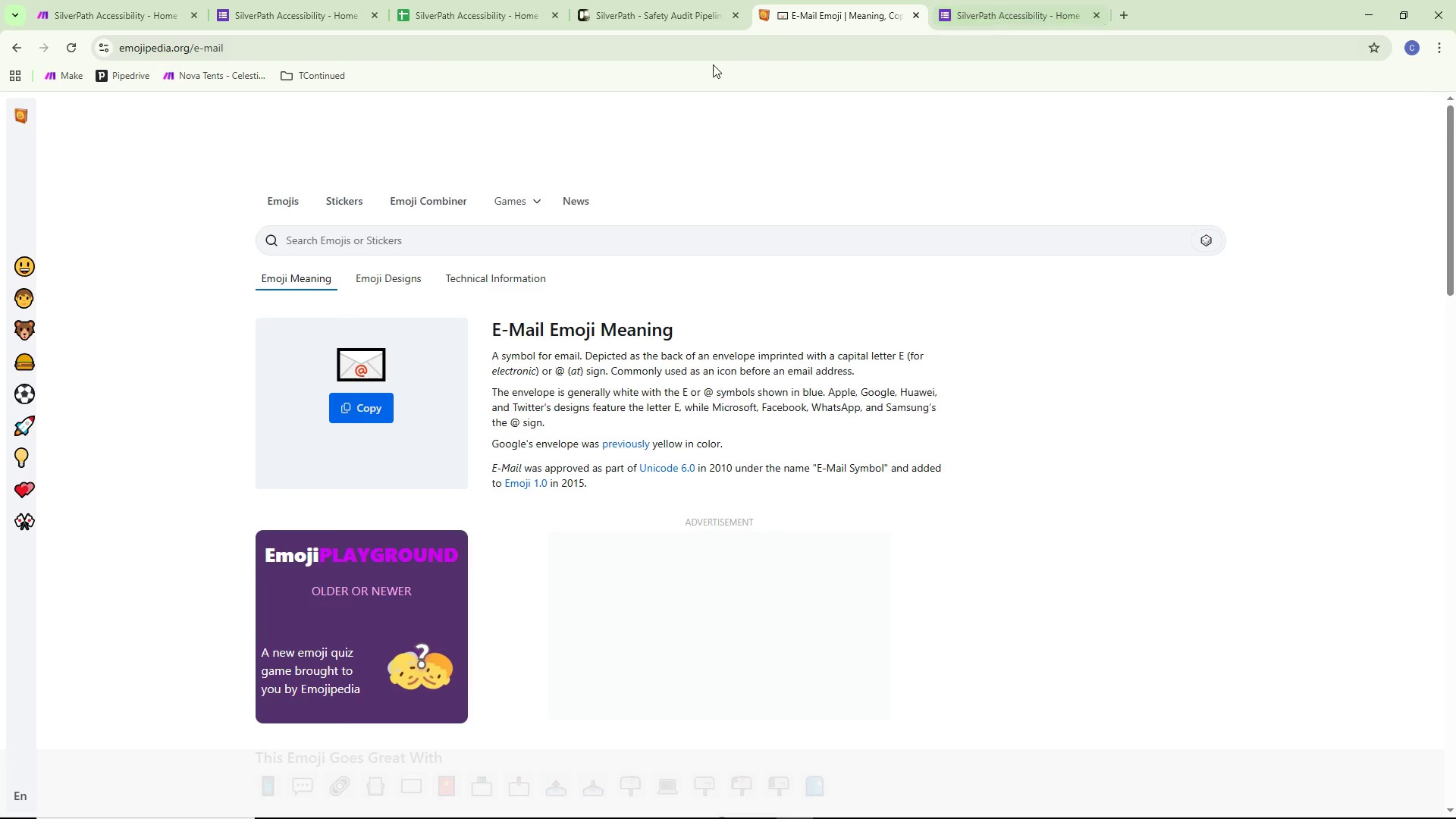 
left_click([1055, 0])
 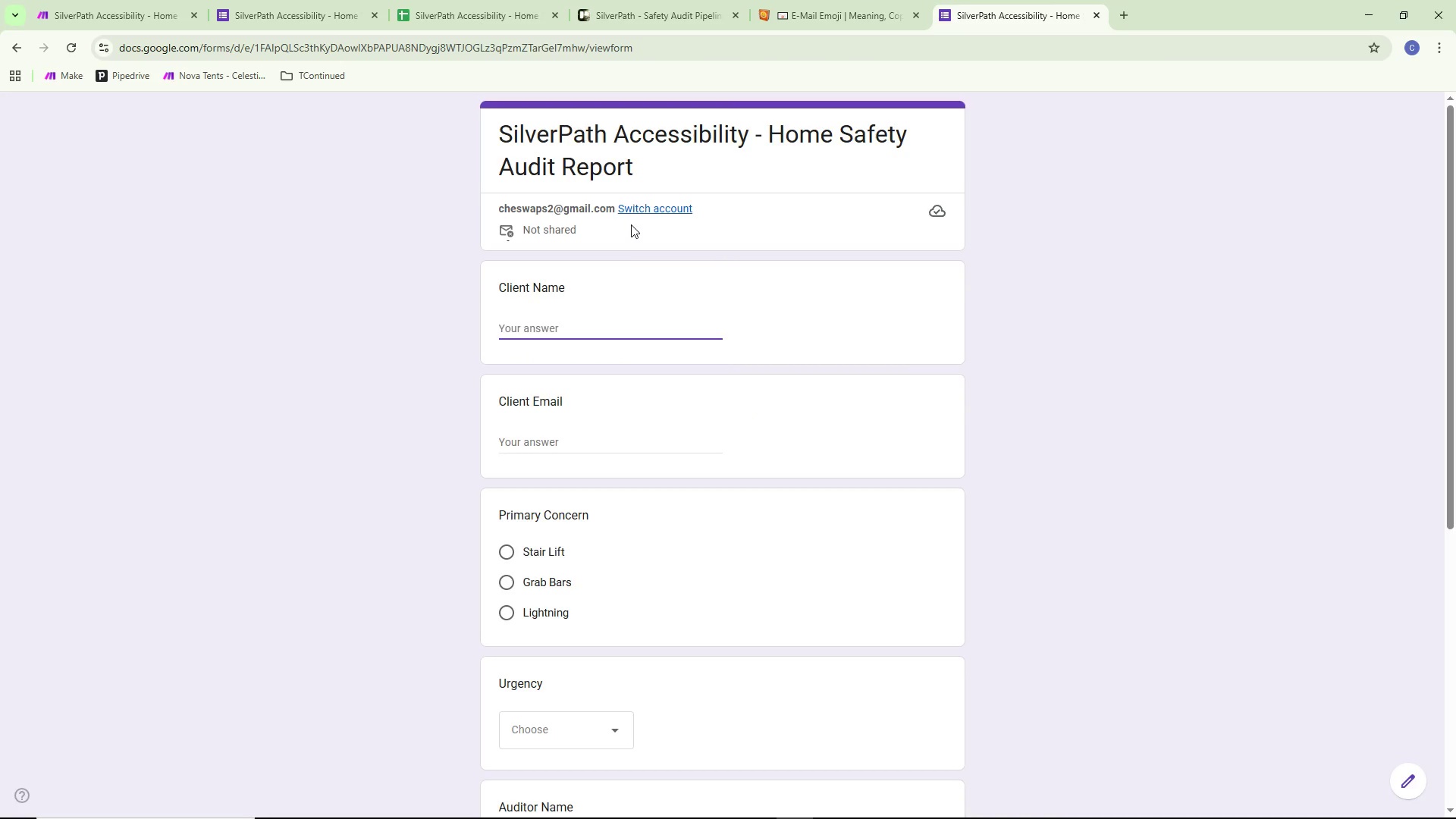 
type(H)
key(Backspace)
type(Juluis)
key(Backspace)
key(Backspace)
key(Backspace)
type(luis==)
key(Backspace)
key(Backspace)
key(Backspace)
key(Backspace)
key(Backspace)
type(ius)
key(Backspace)
key(Backspace)
key(Backspace)
key(Backspace)
type(lie )
 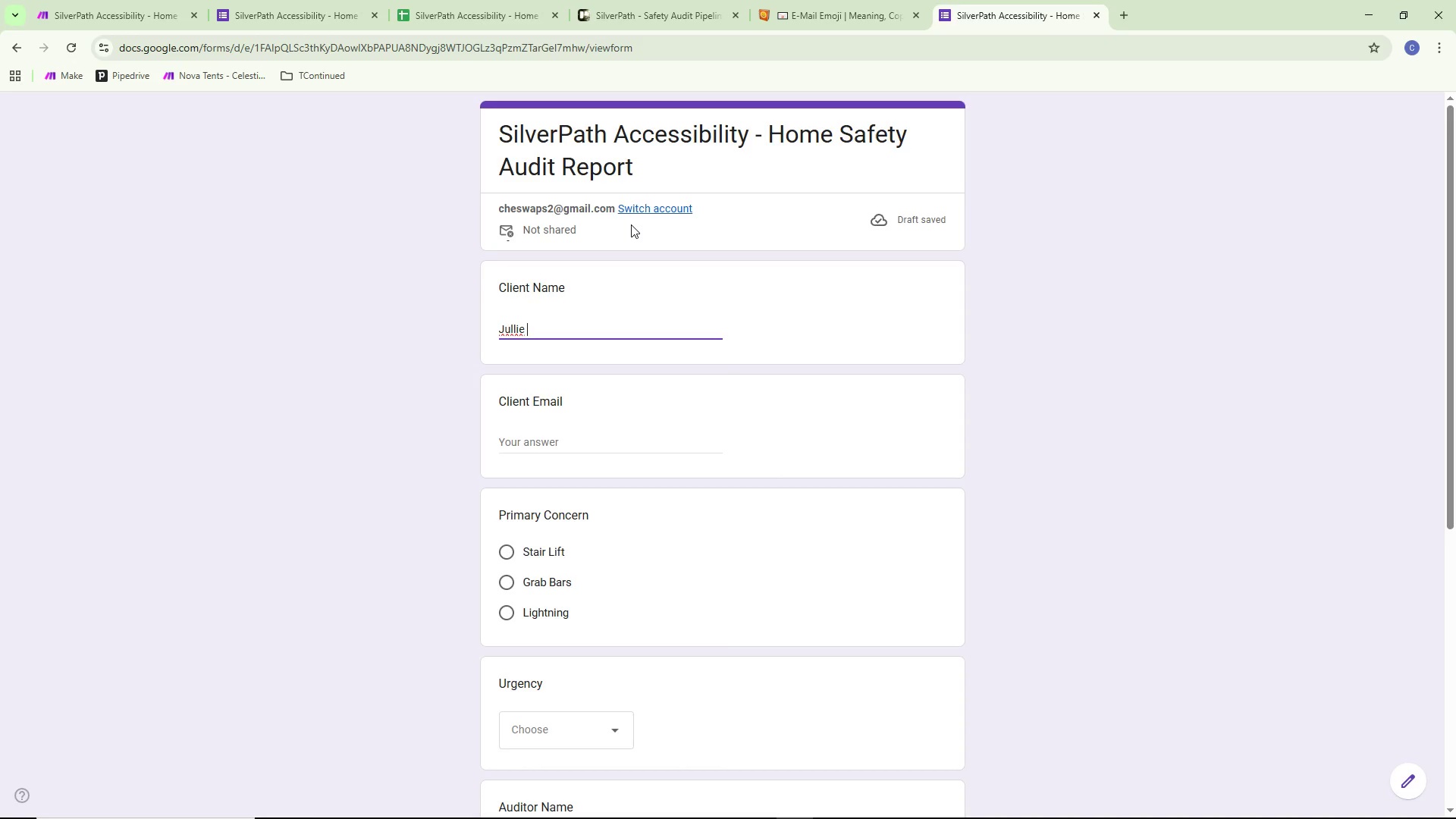 
type(Medi=oan)
key(Backspace)
key(Backspace)
key(Backspace)
key(Backspace)
key(Backspace)
key(Backspace)
type(ndio)
key(Backspace)
key(Backspace)
type(ona)
 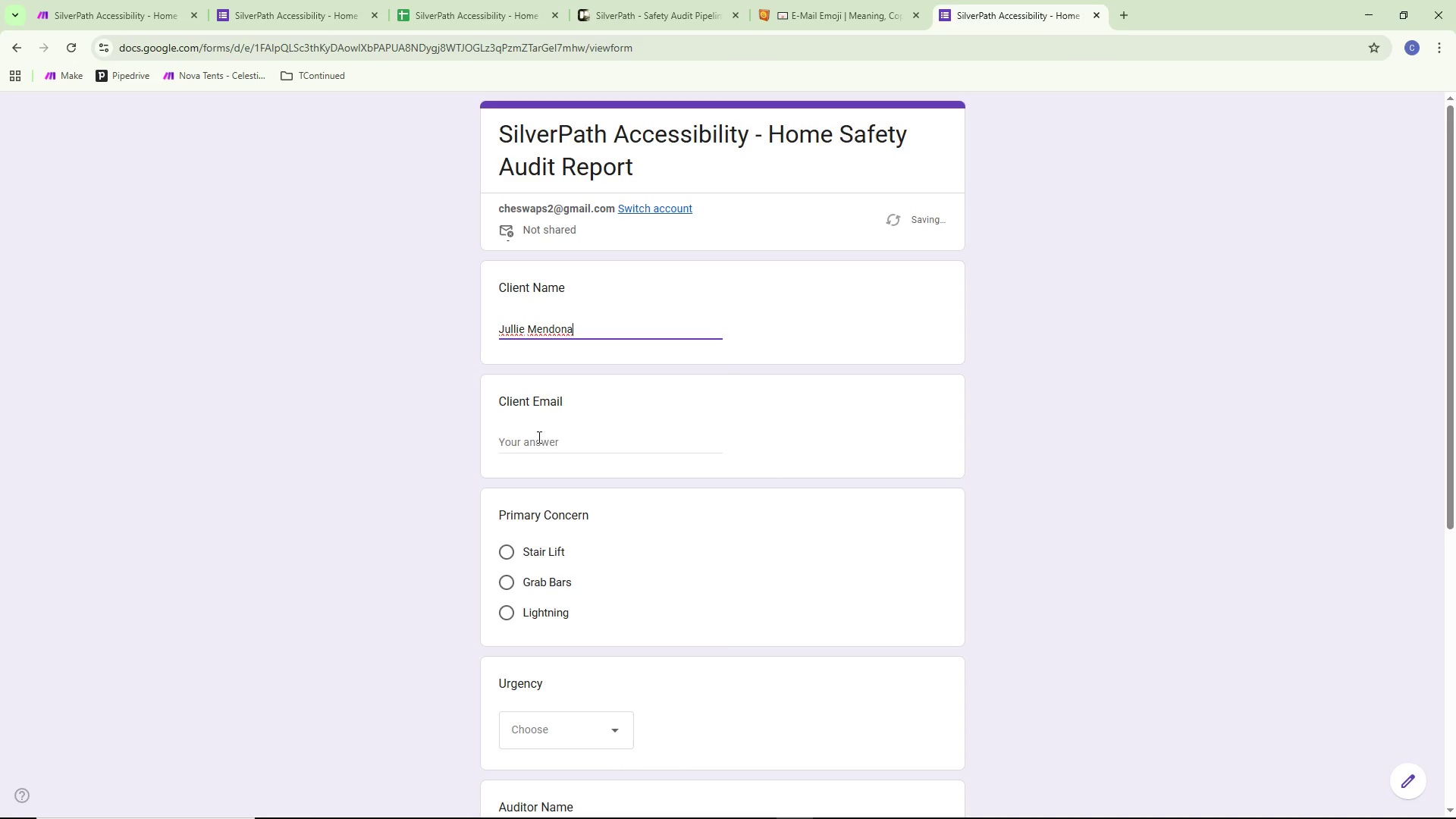 
left_click([526, 445])
 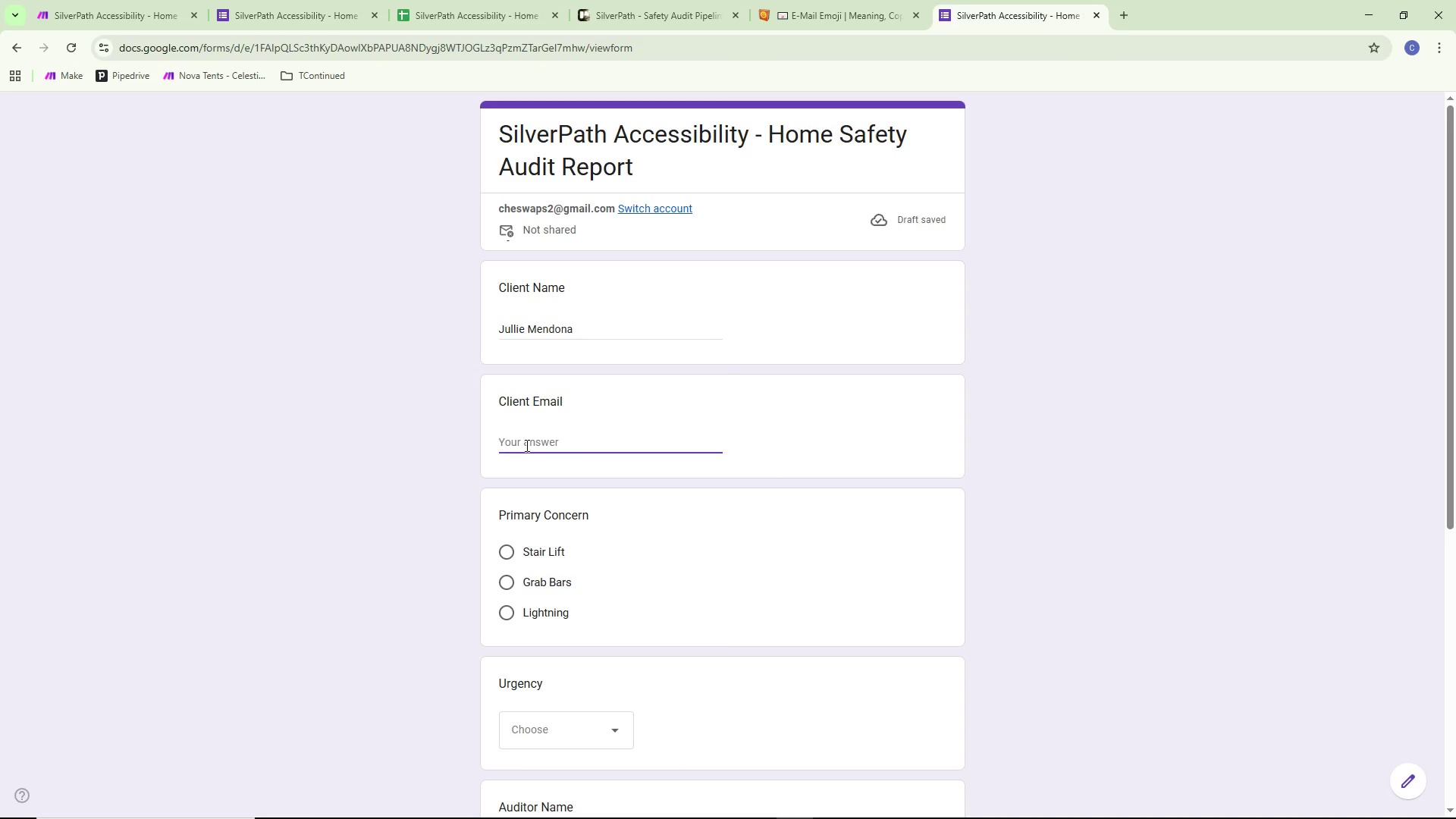 
type(jullie@email.com)
 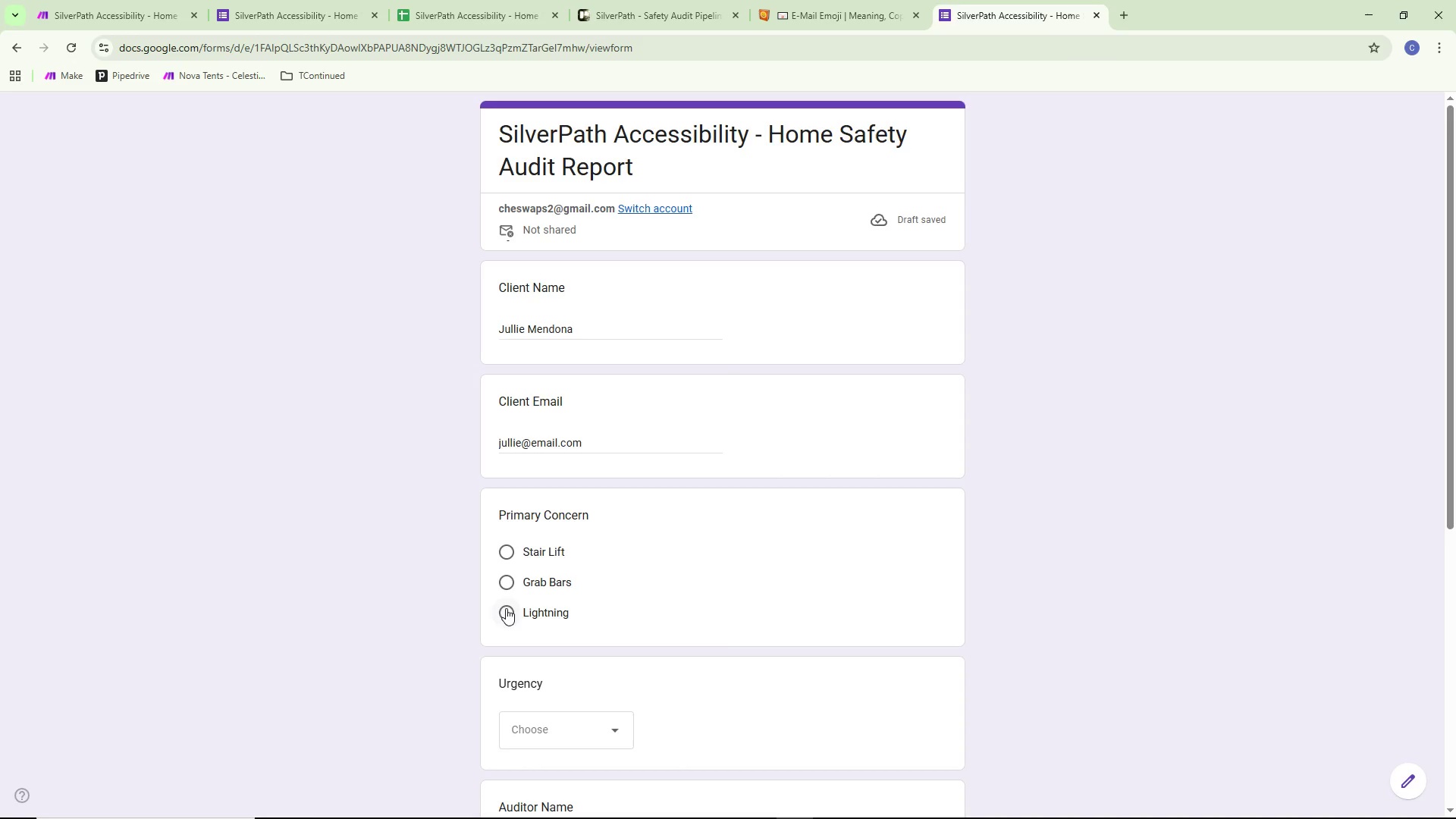 
wait(6.08)
 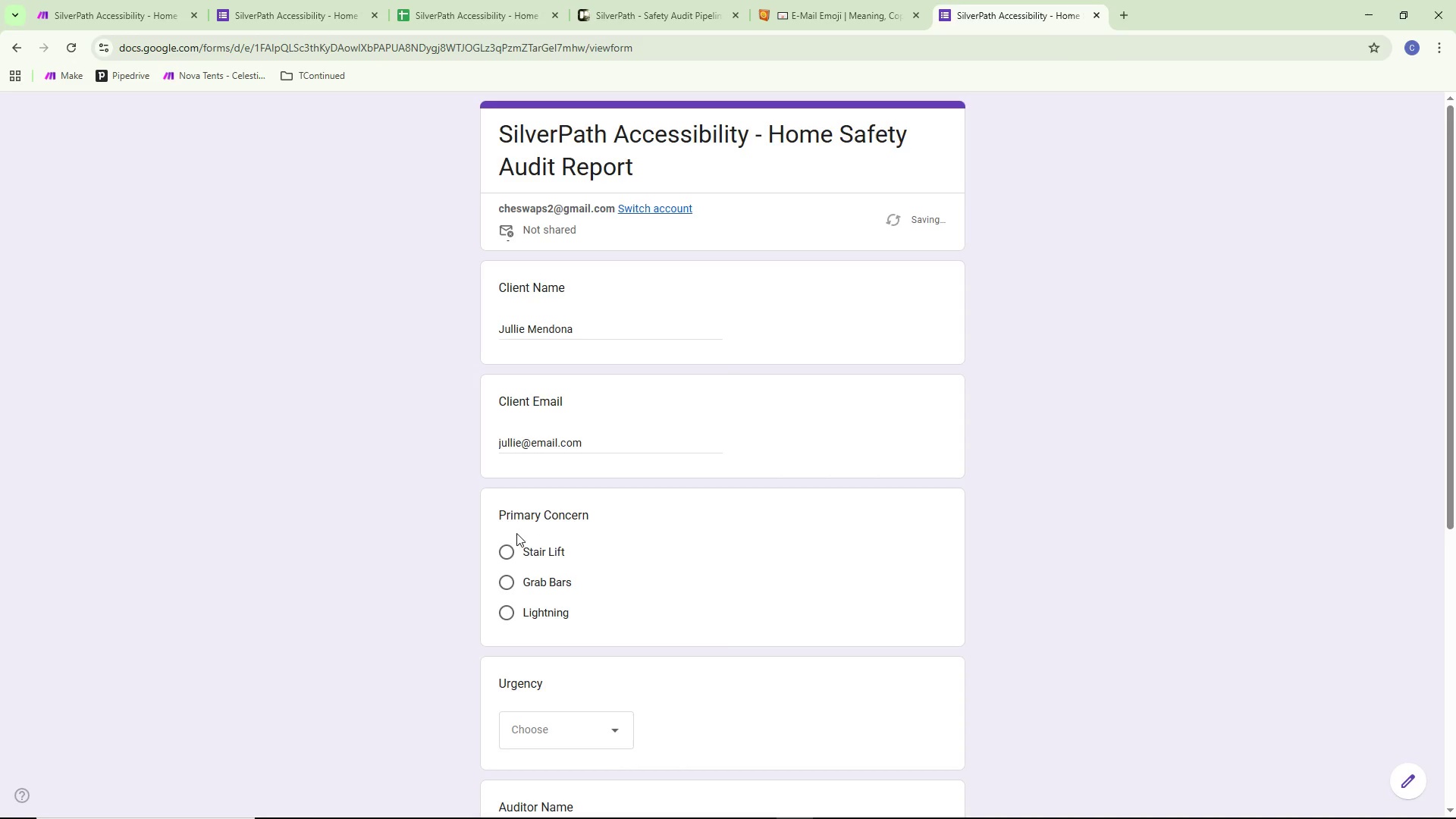 
scroll: coordinate [680, 460], scroll_direction: down, amount: 3.0
 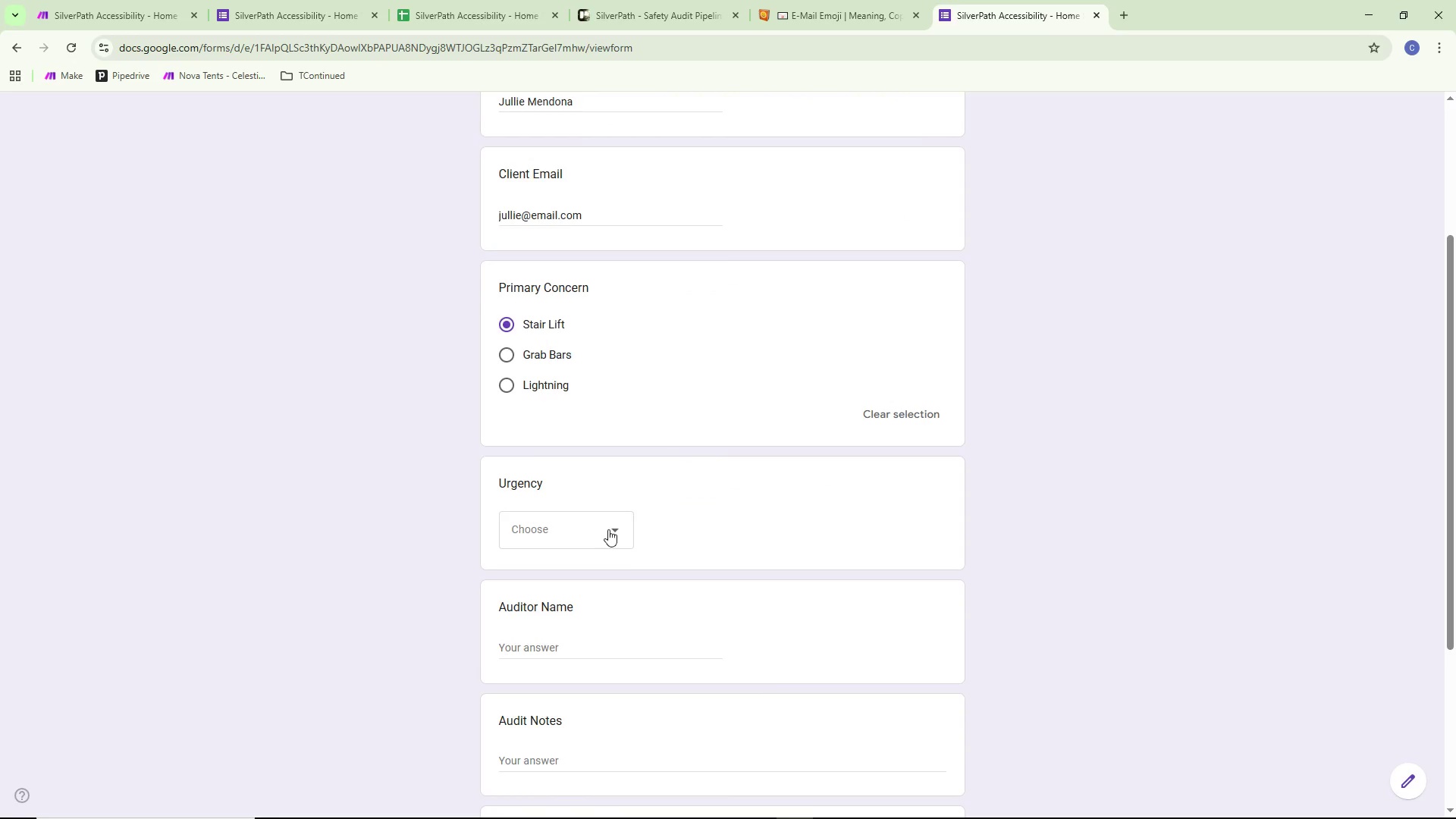 
left_click([561, 537])
 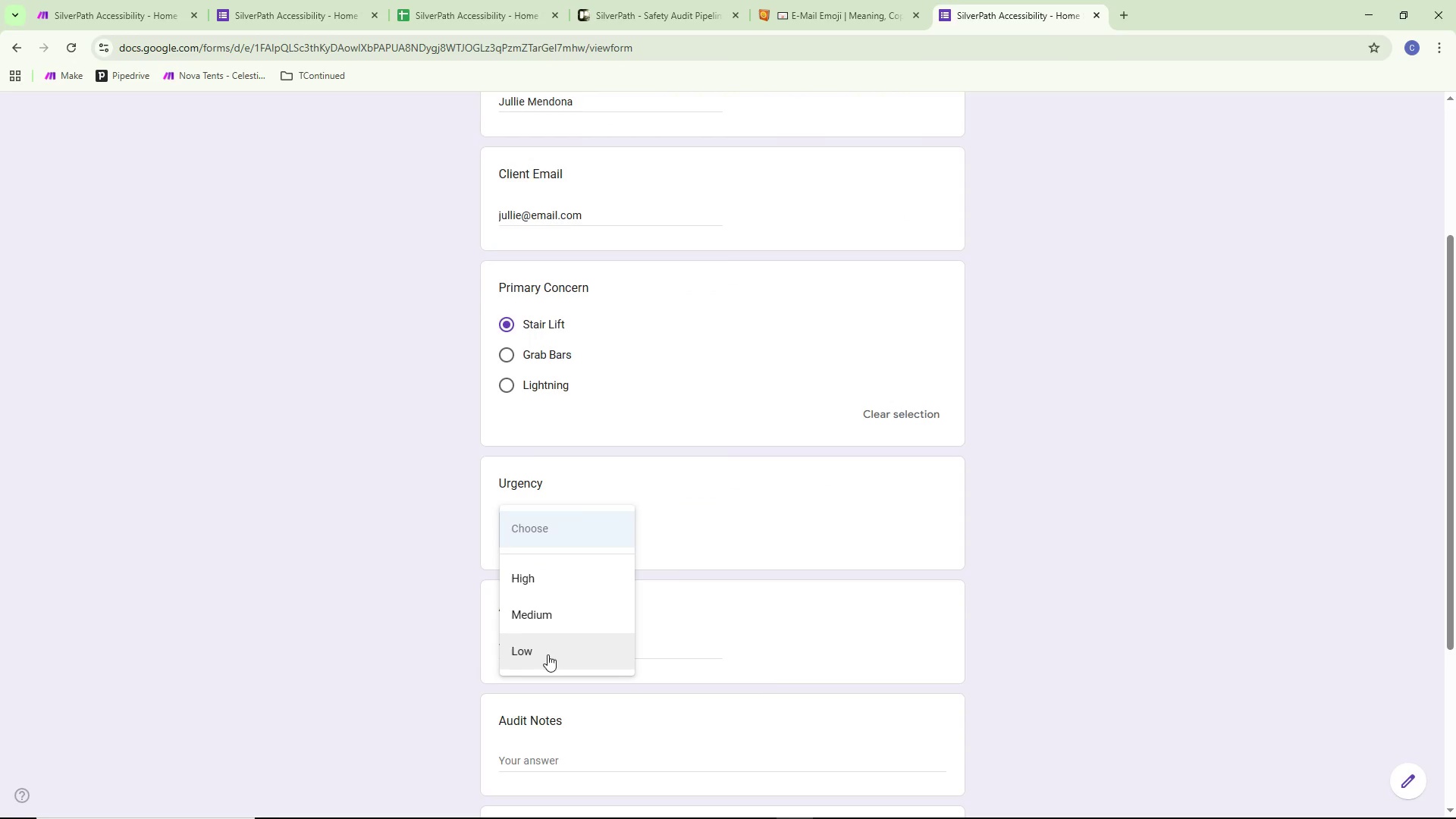 
left_click([548, 654])
 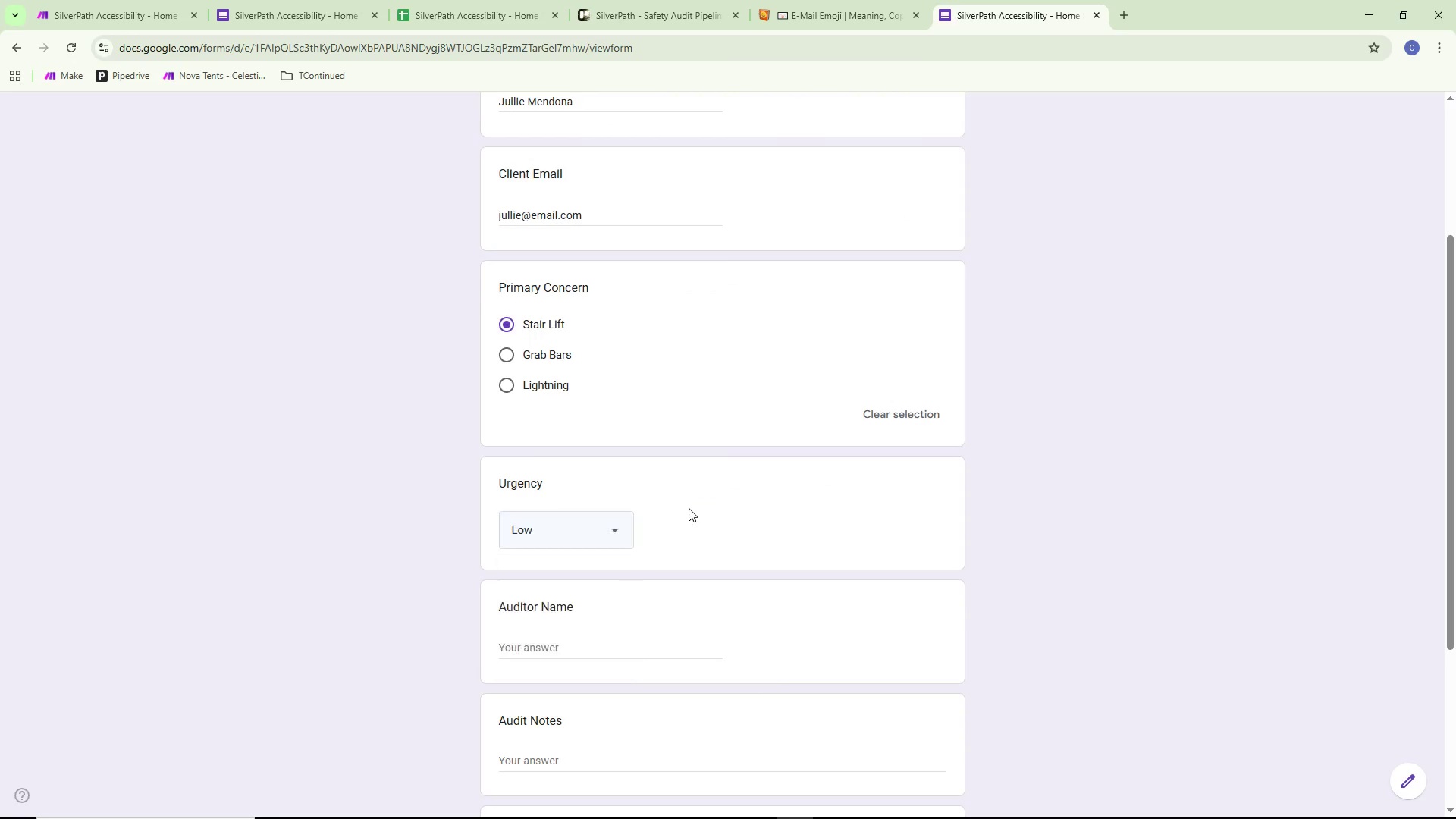 
scroll: coordinate [689, 508], scroll_direction: down, amount: 2.0
 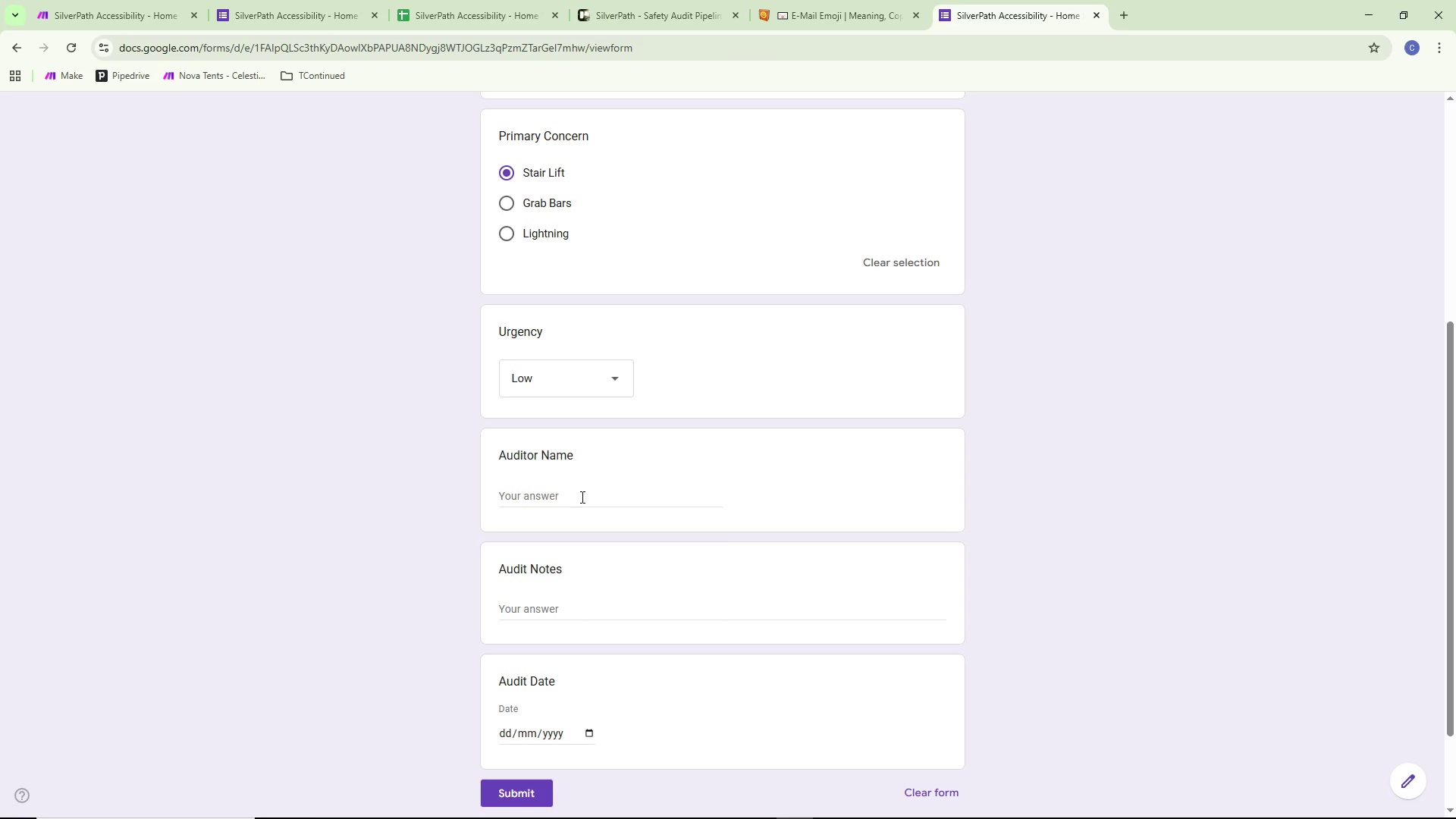 
left_click([581, 497])
 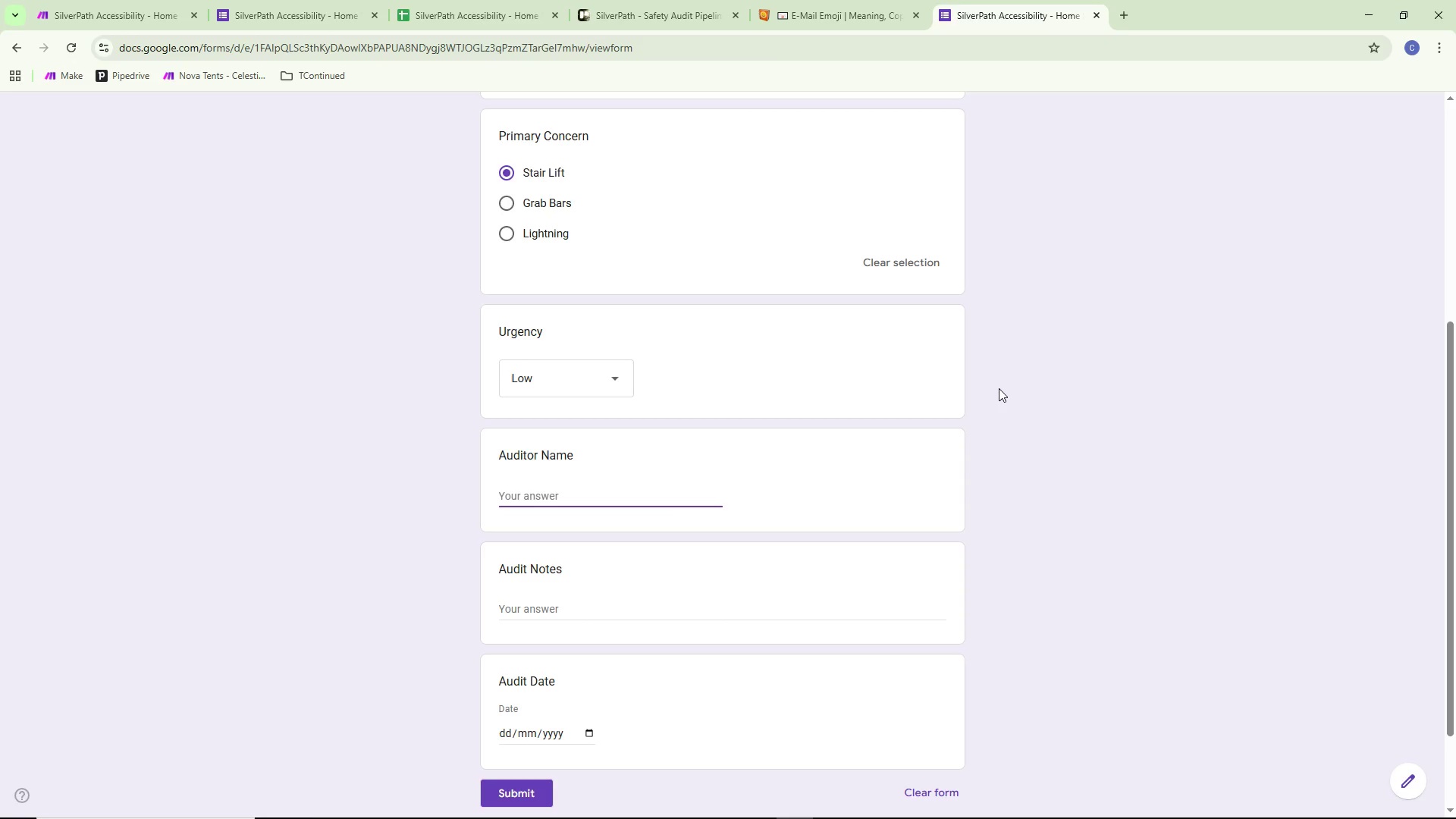 
wait(6.27)
 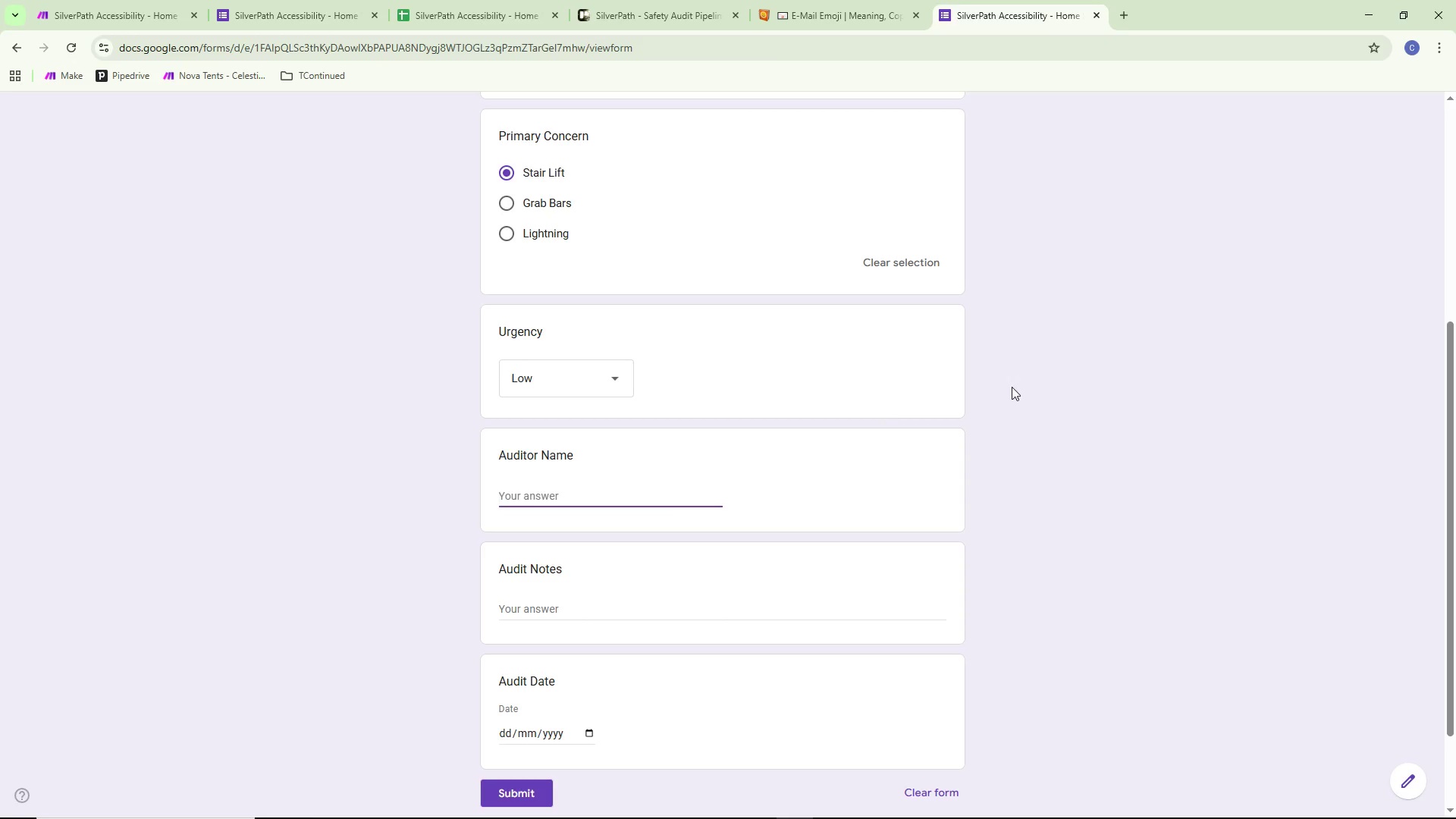 
type(B)
key(Backspace)
type(Jay Perez)
 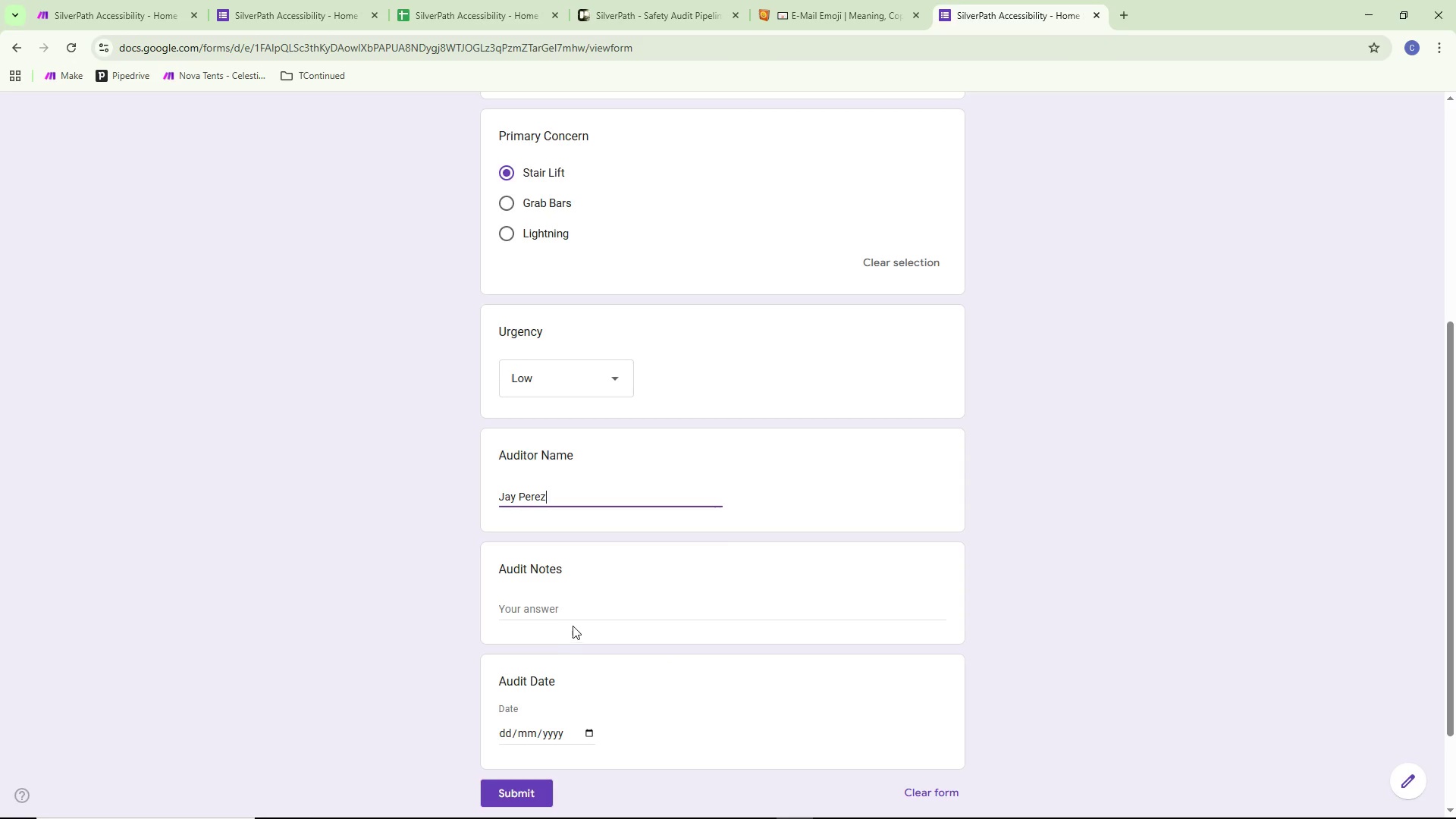 
left_click([574, 614])
 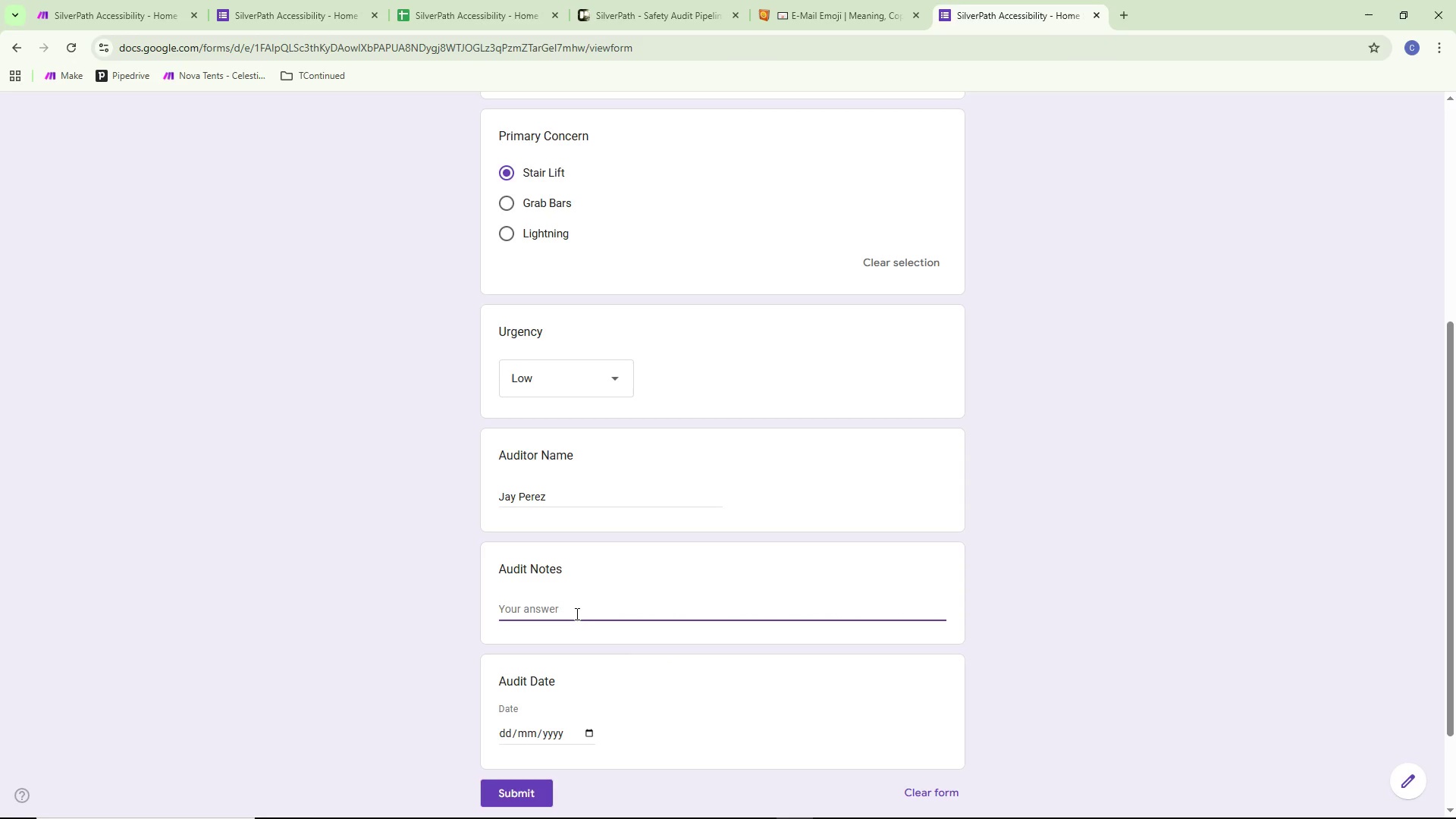 
type(WE)
key(Backspace)
type(e need a stair lift.)
 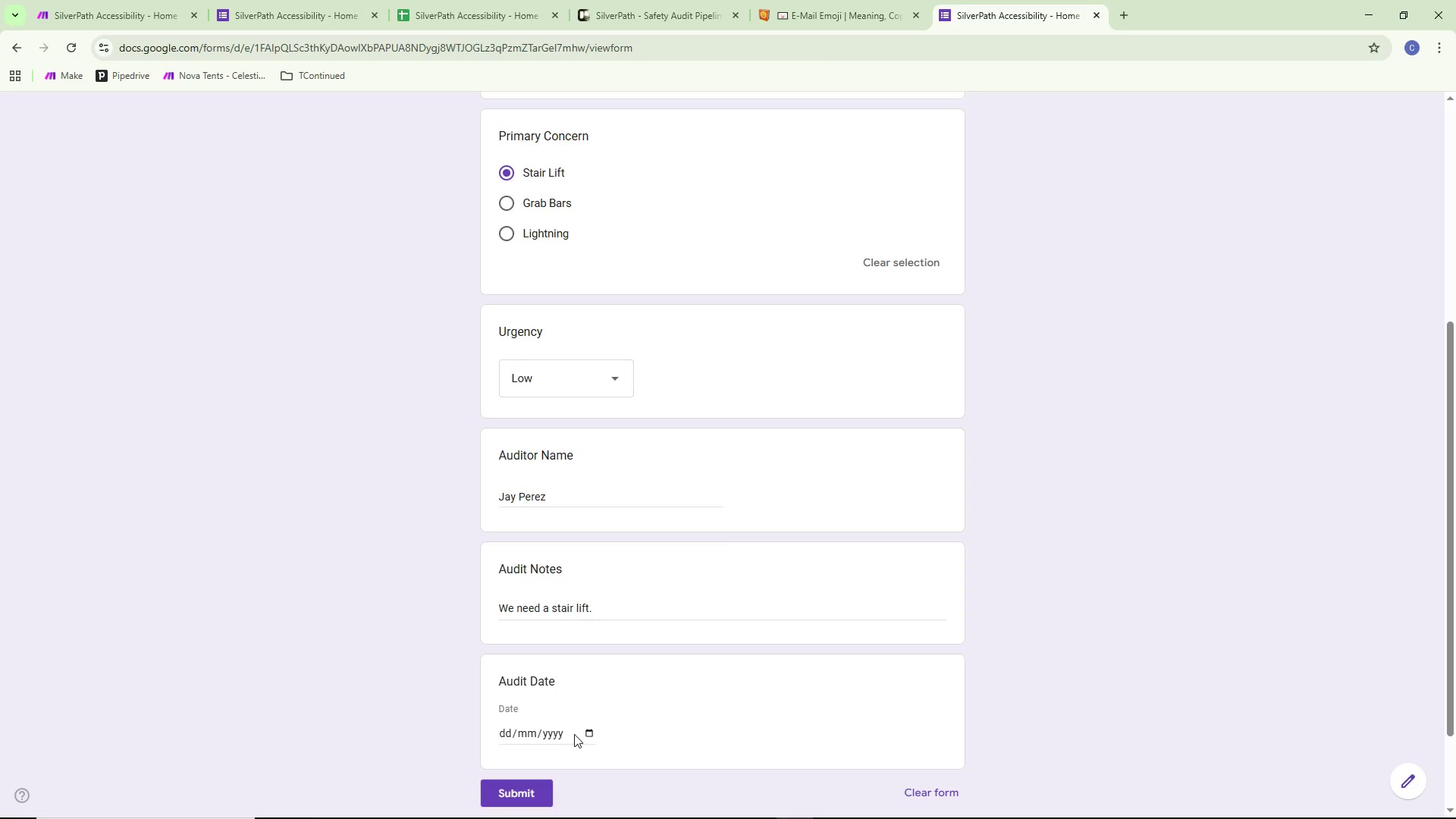 
left_click([590, 739])
 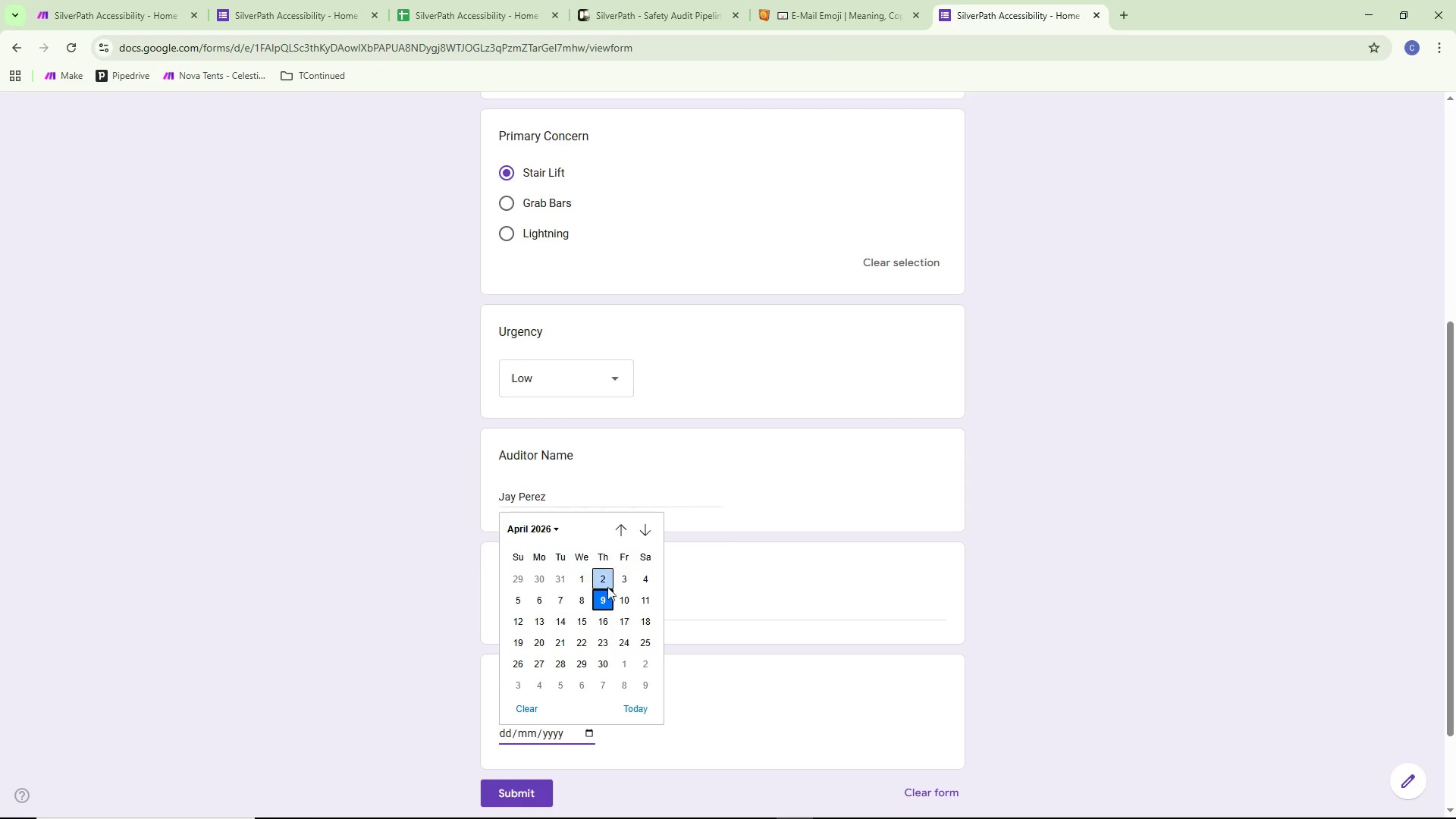 
left_click([600, 597])
 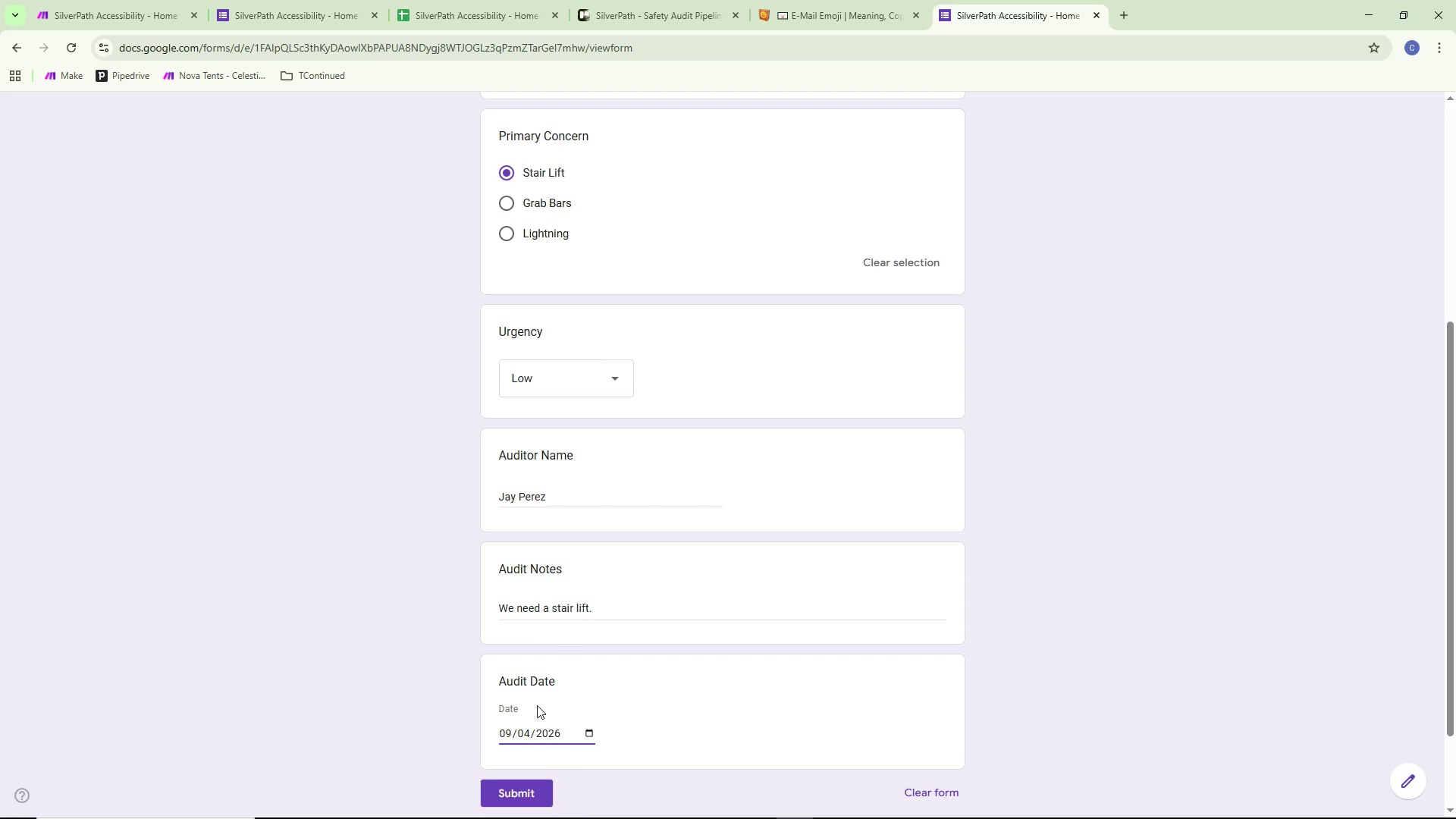 
scroll: coordinate [537, 706], scroll_direction: down, amount: 1.0
 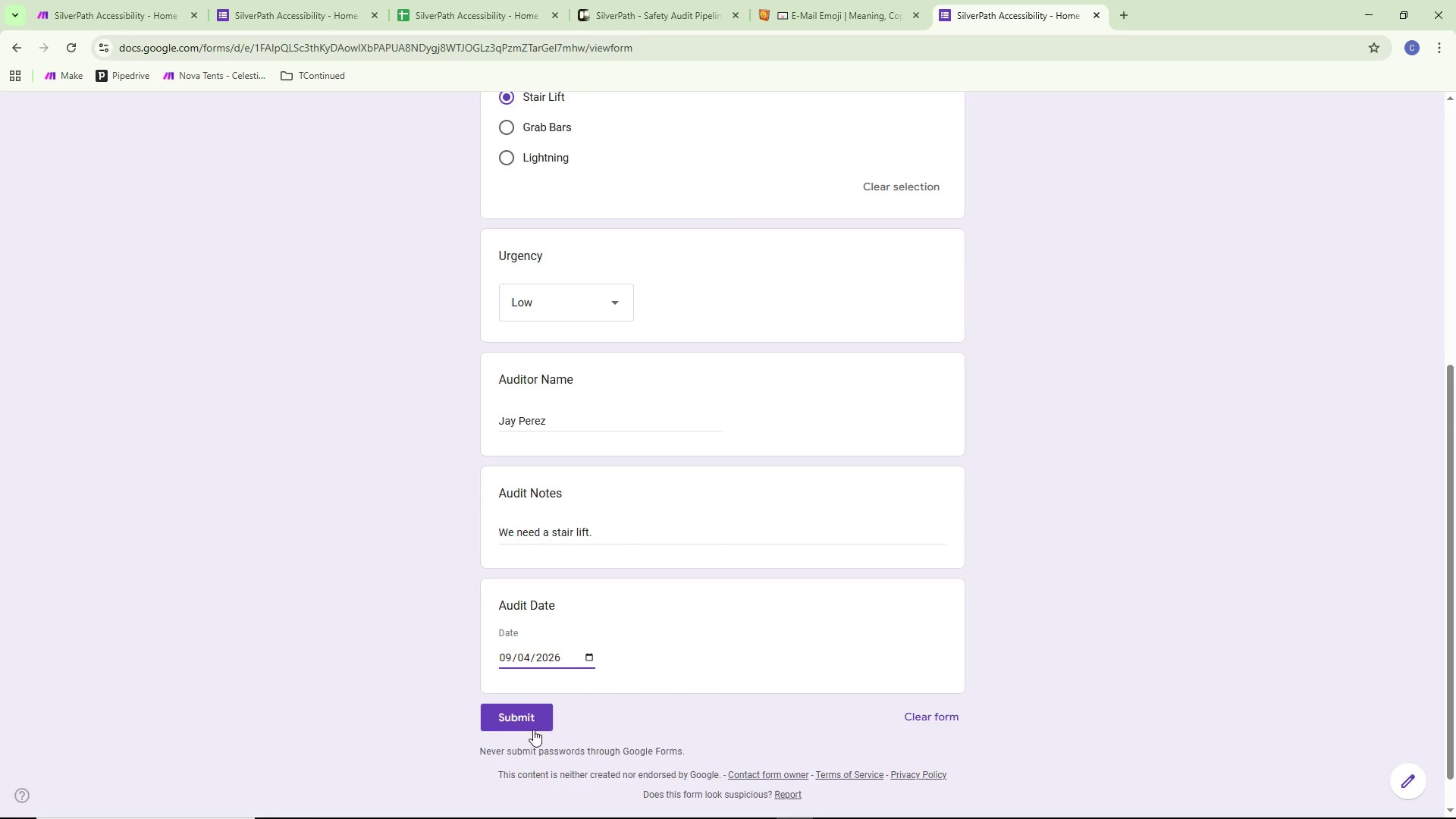 
left_click([531, 722])
 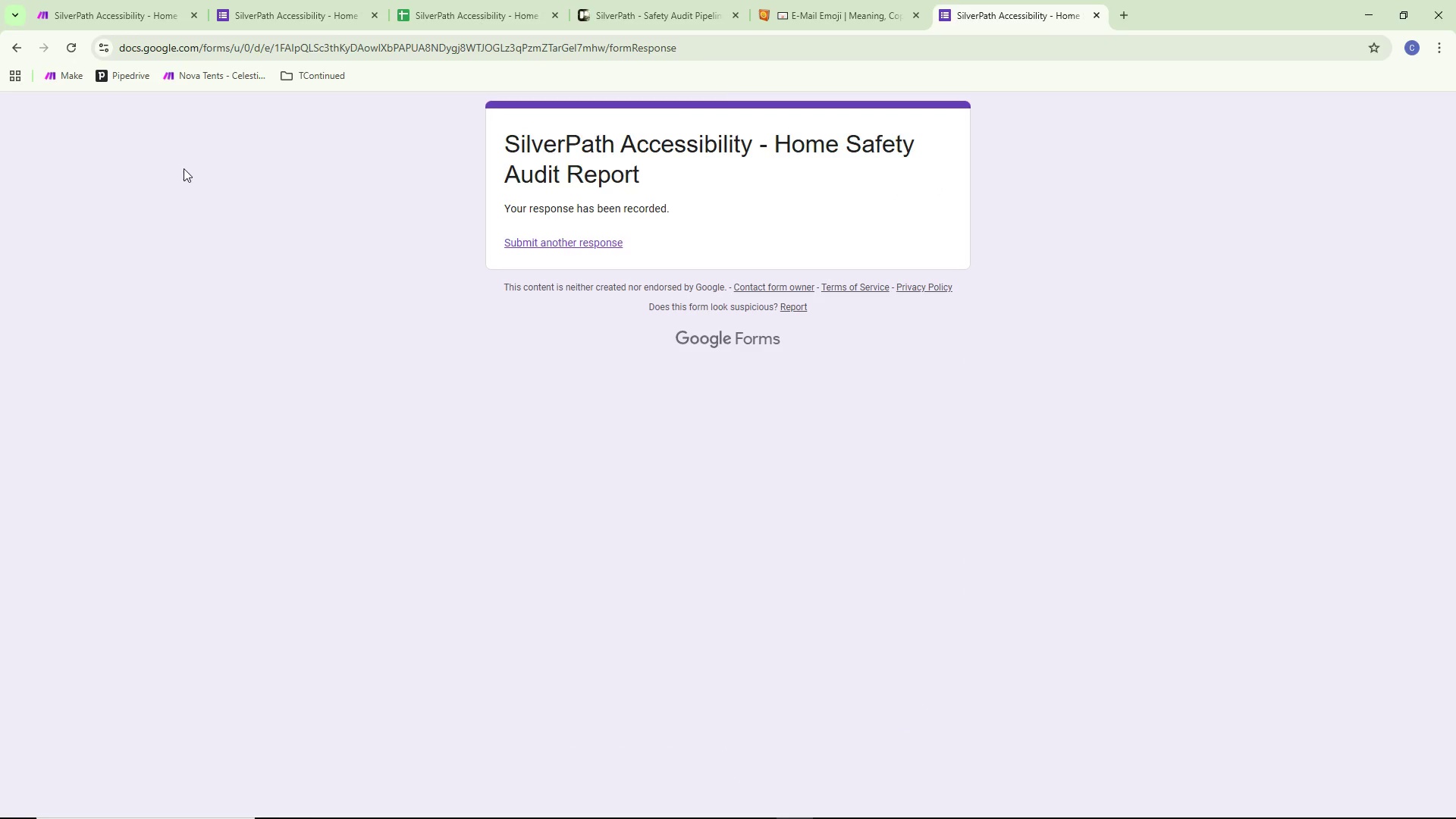 
left_click([55, 0])
 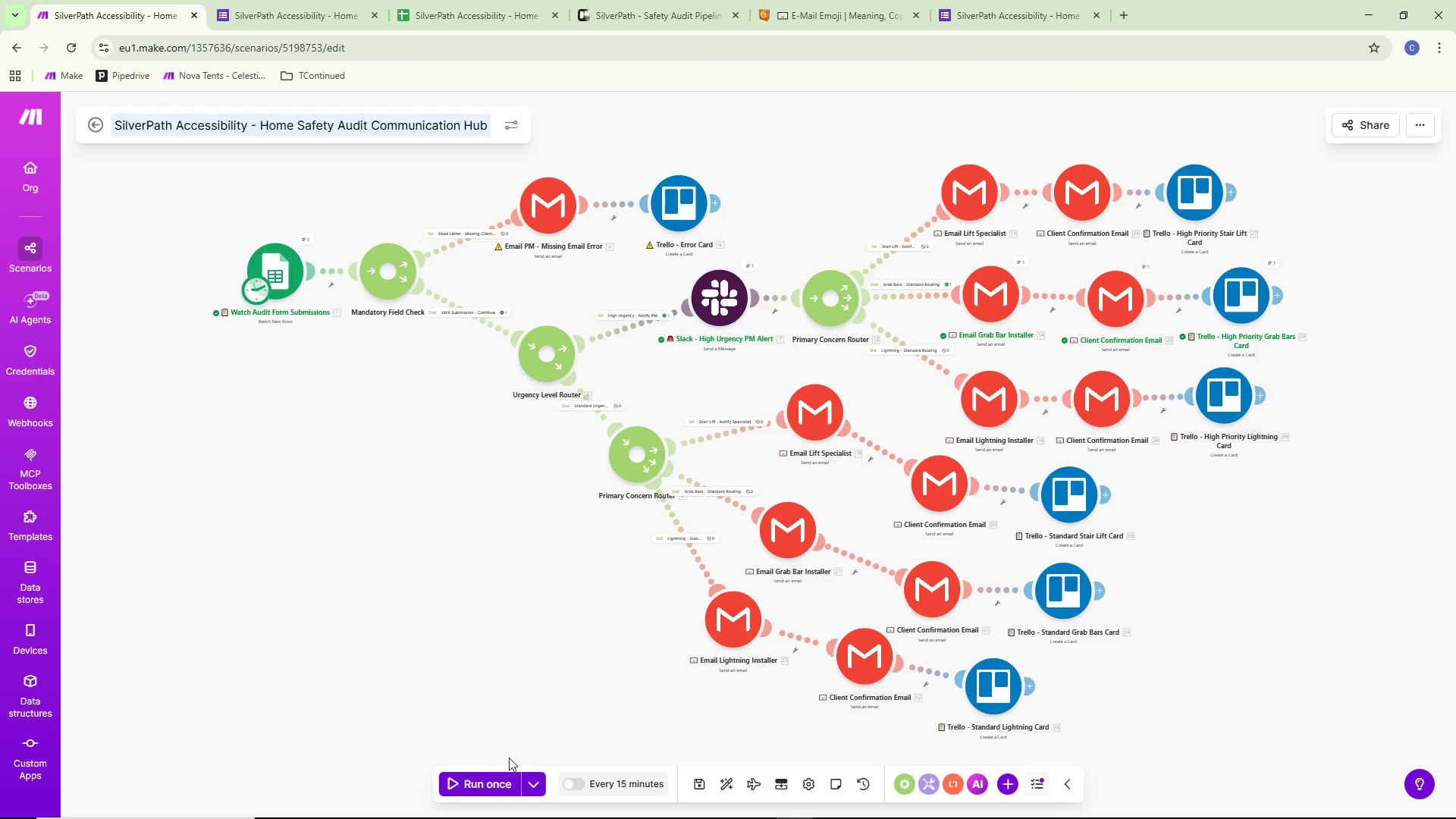 
left_click([485, 783])
 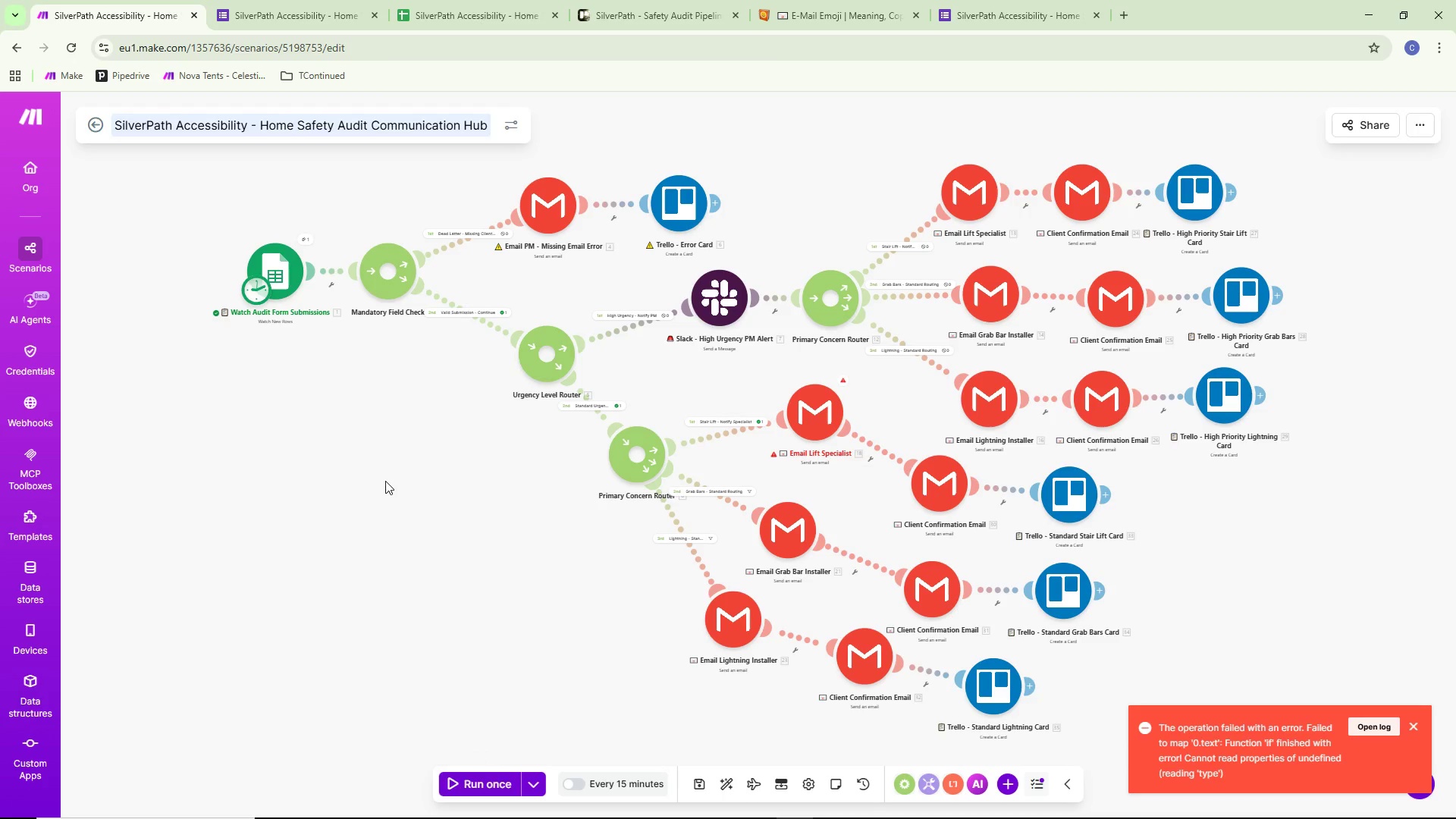 
wait(6.17)
 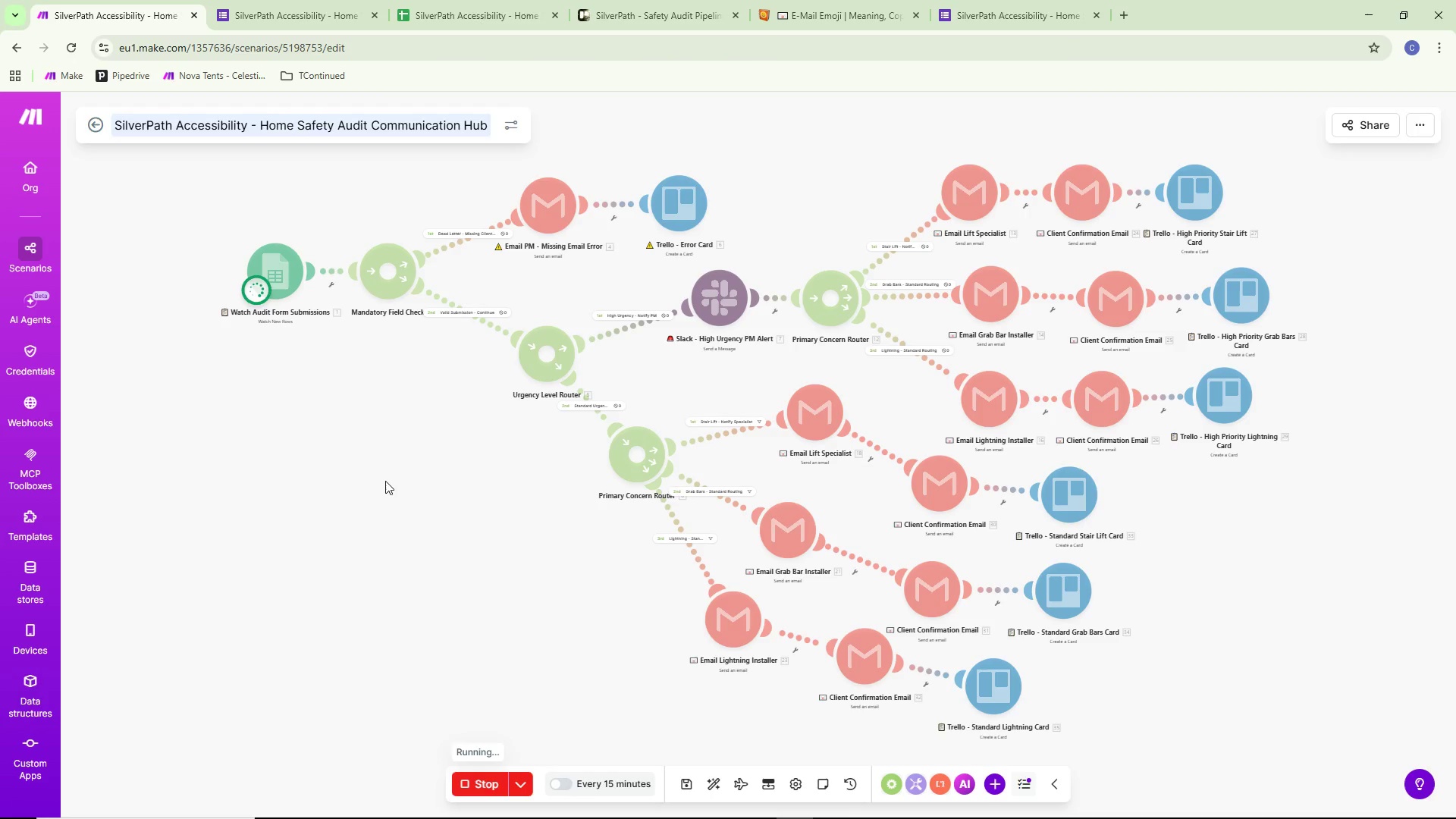 
left_click([306, 235])
 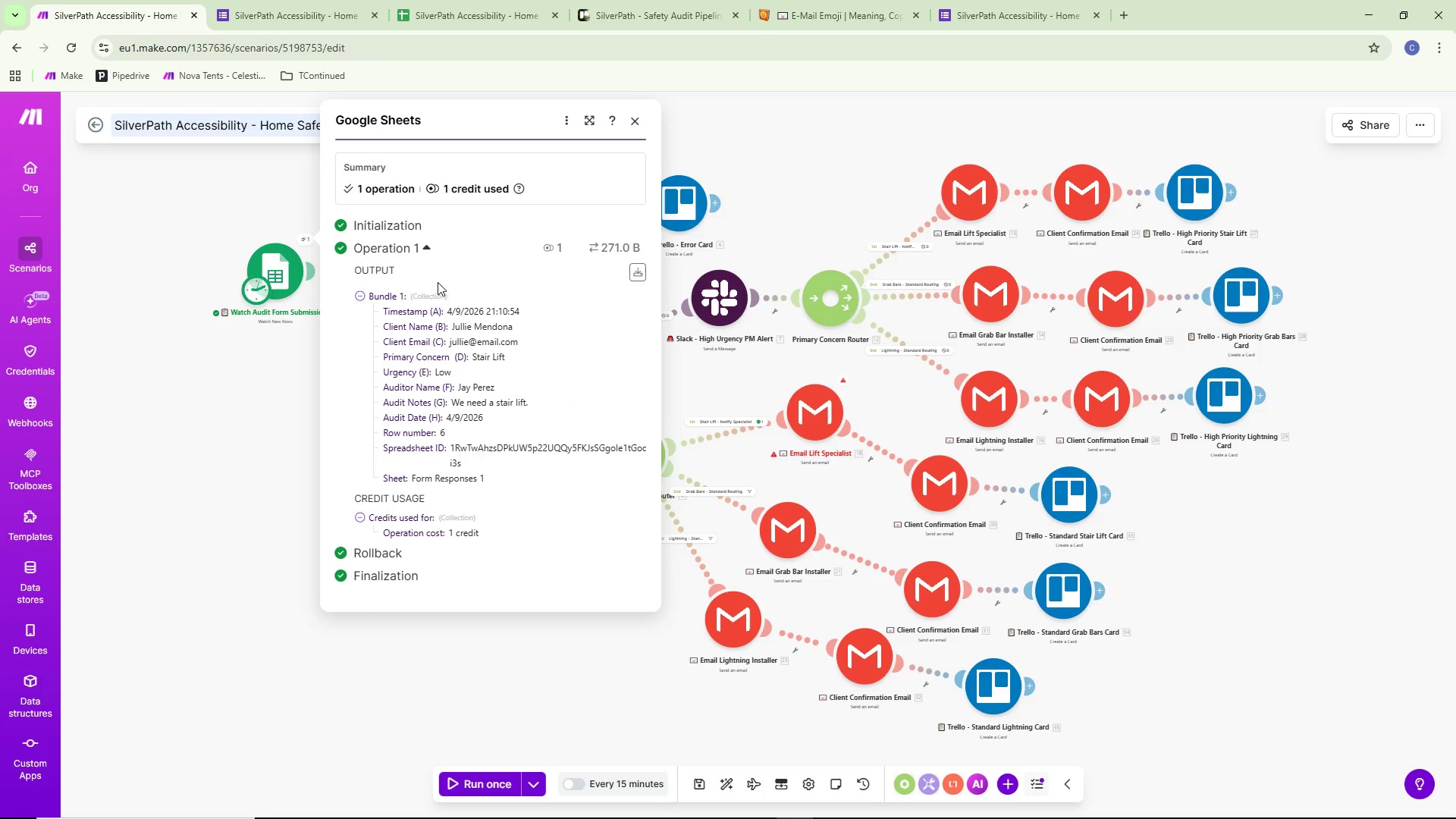 
mouse_move([524, 305])
 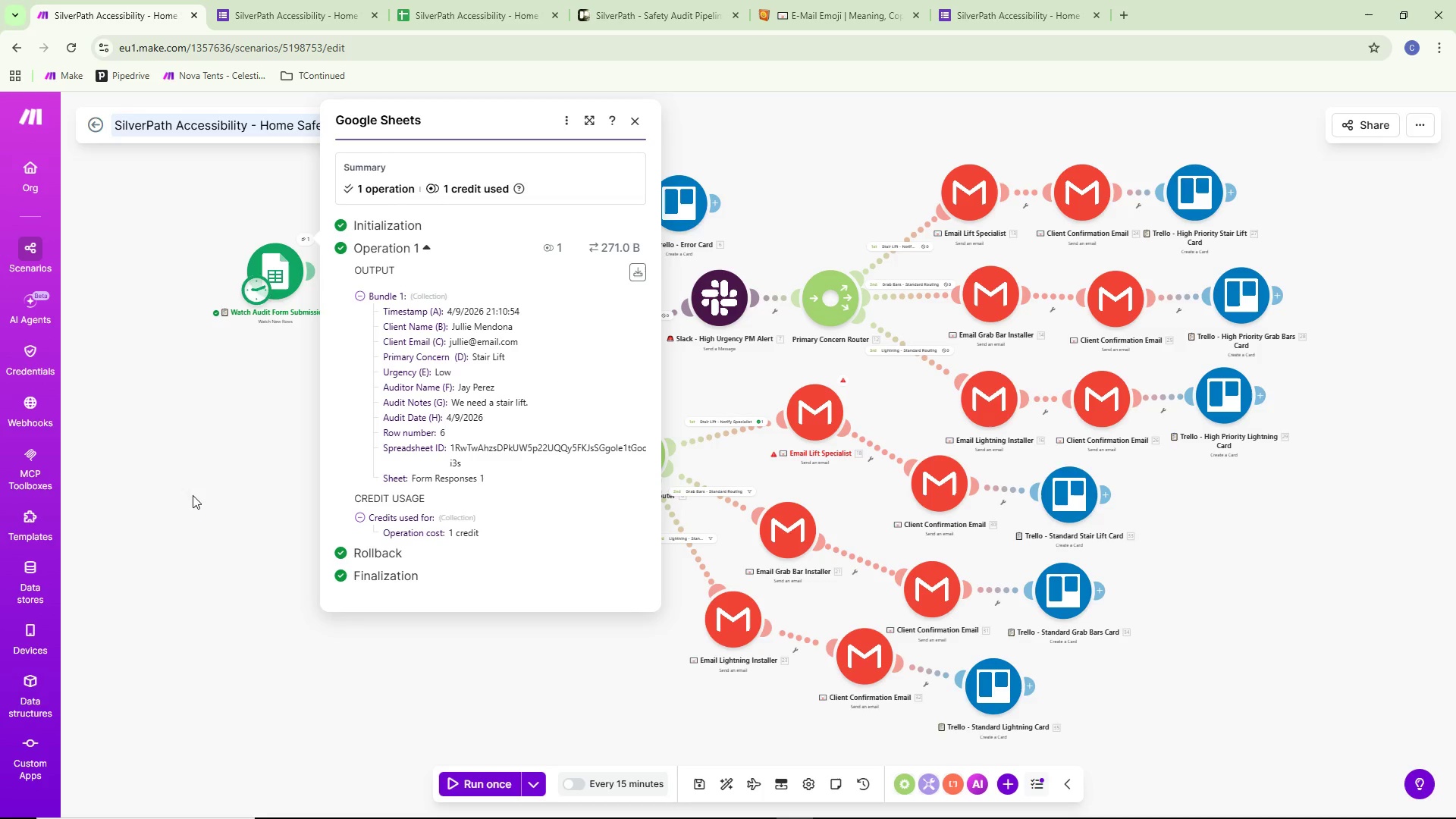 
left_click([277, 532])
 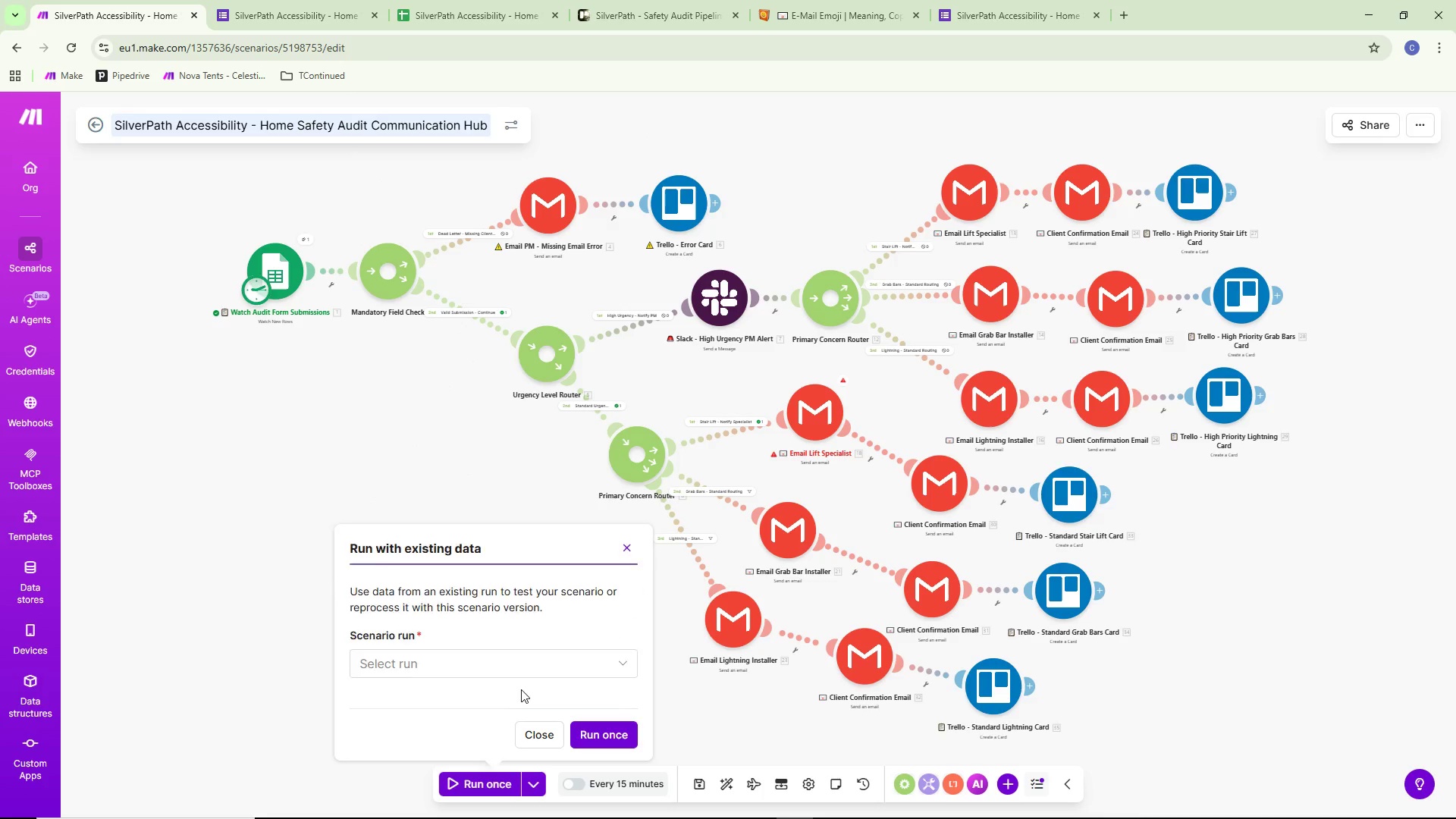 
left_click([522, 671])
 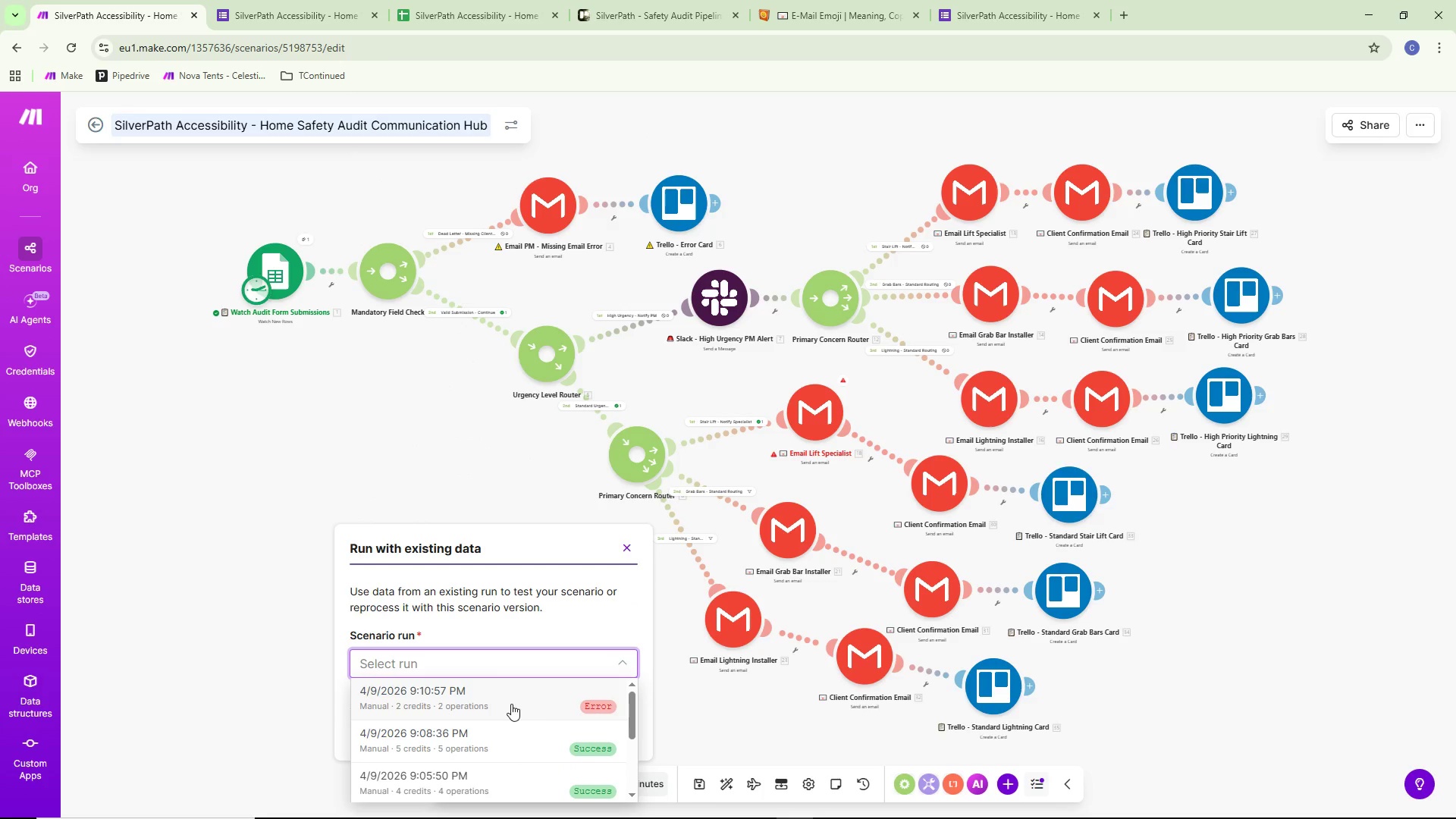 
left_click([578, 706])
 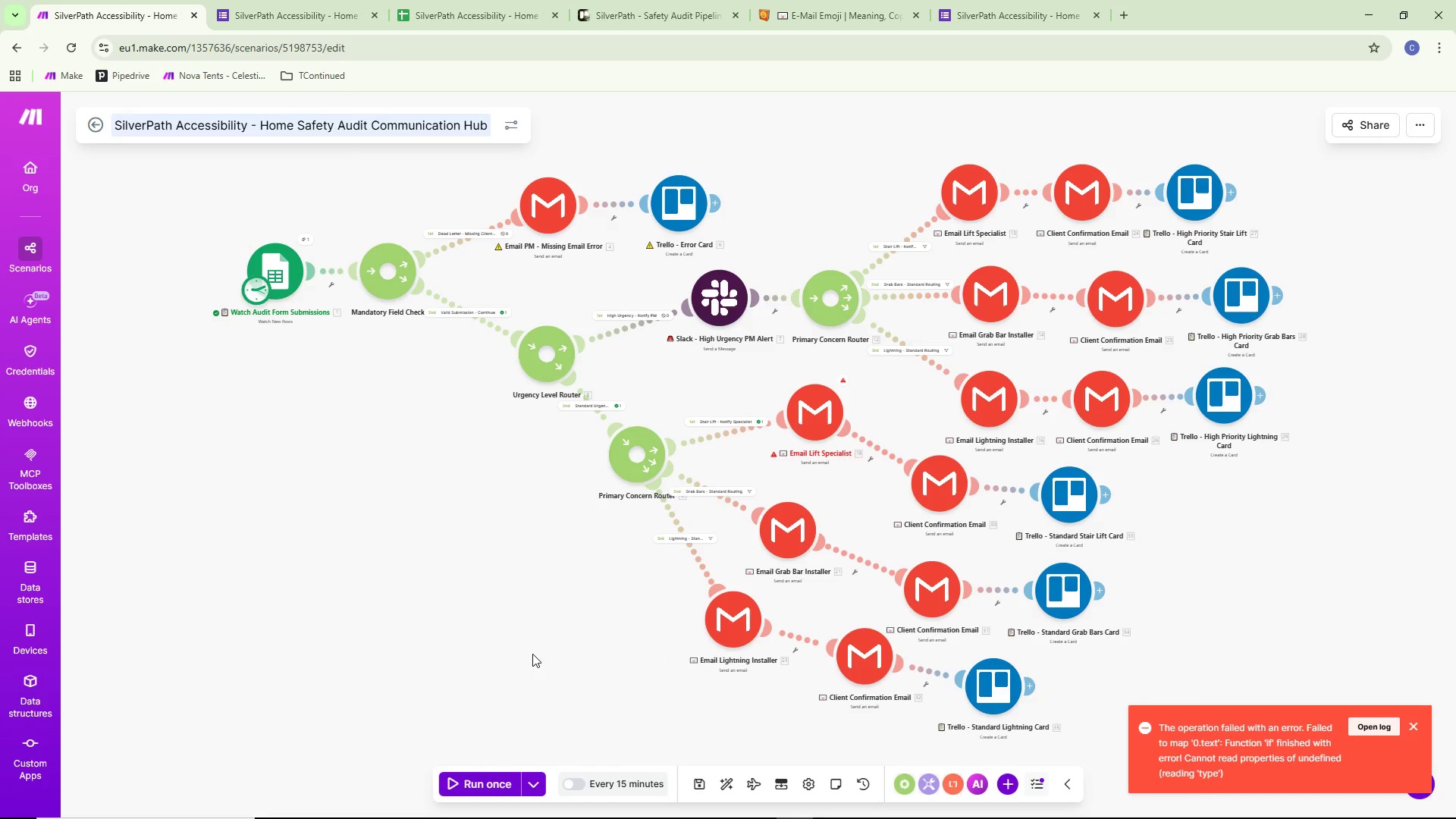 
wait(8.23)
 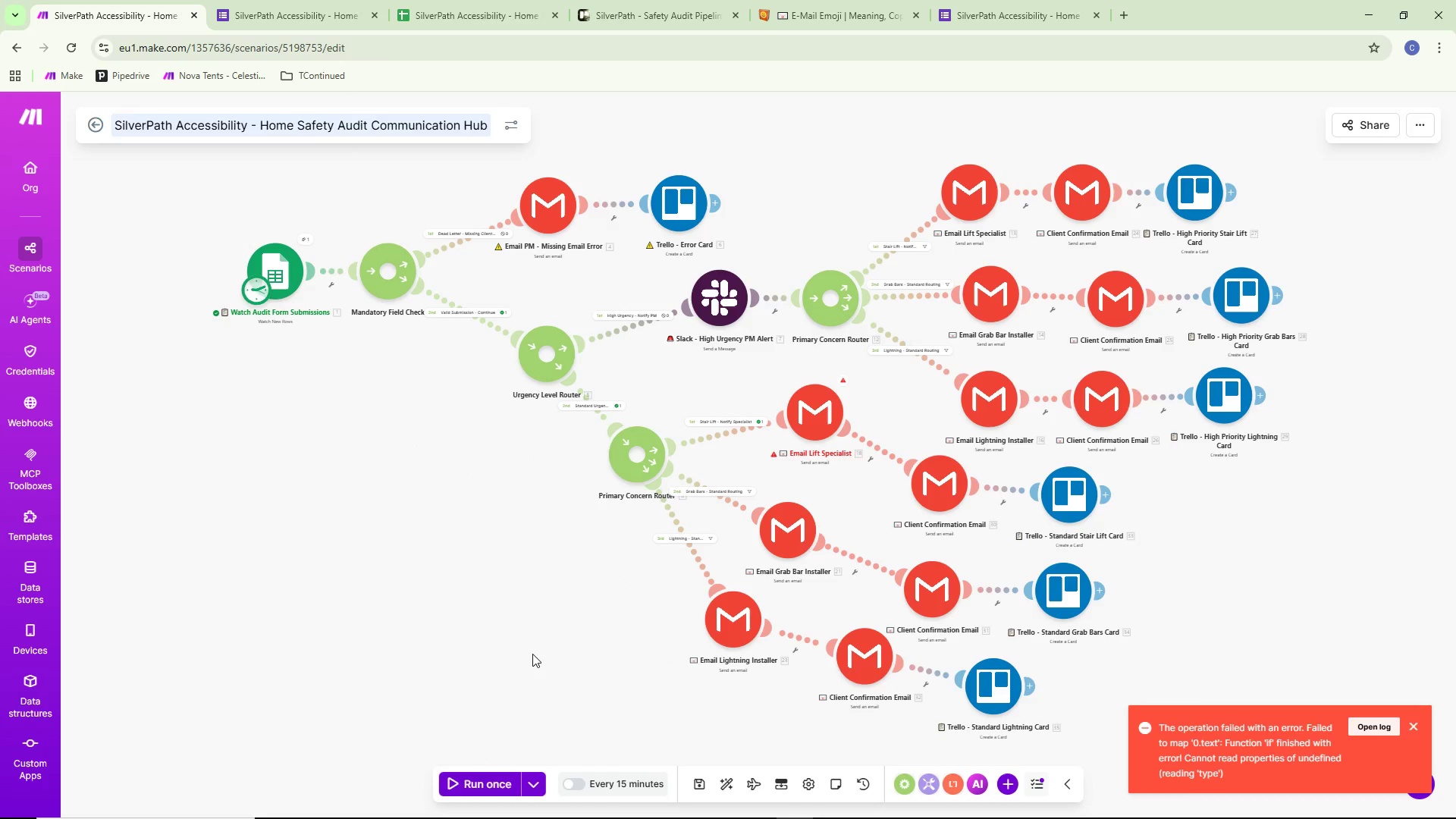 
left_click([845, 381])
 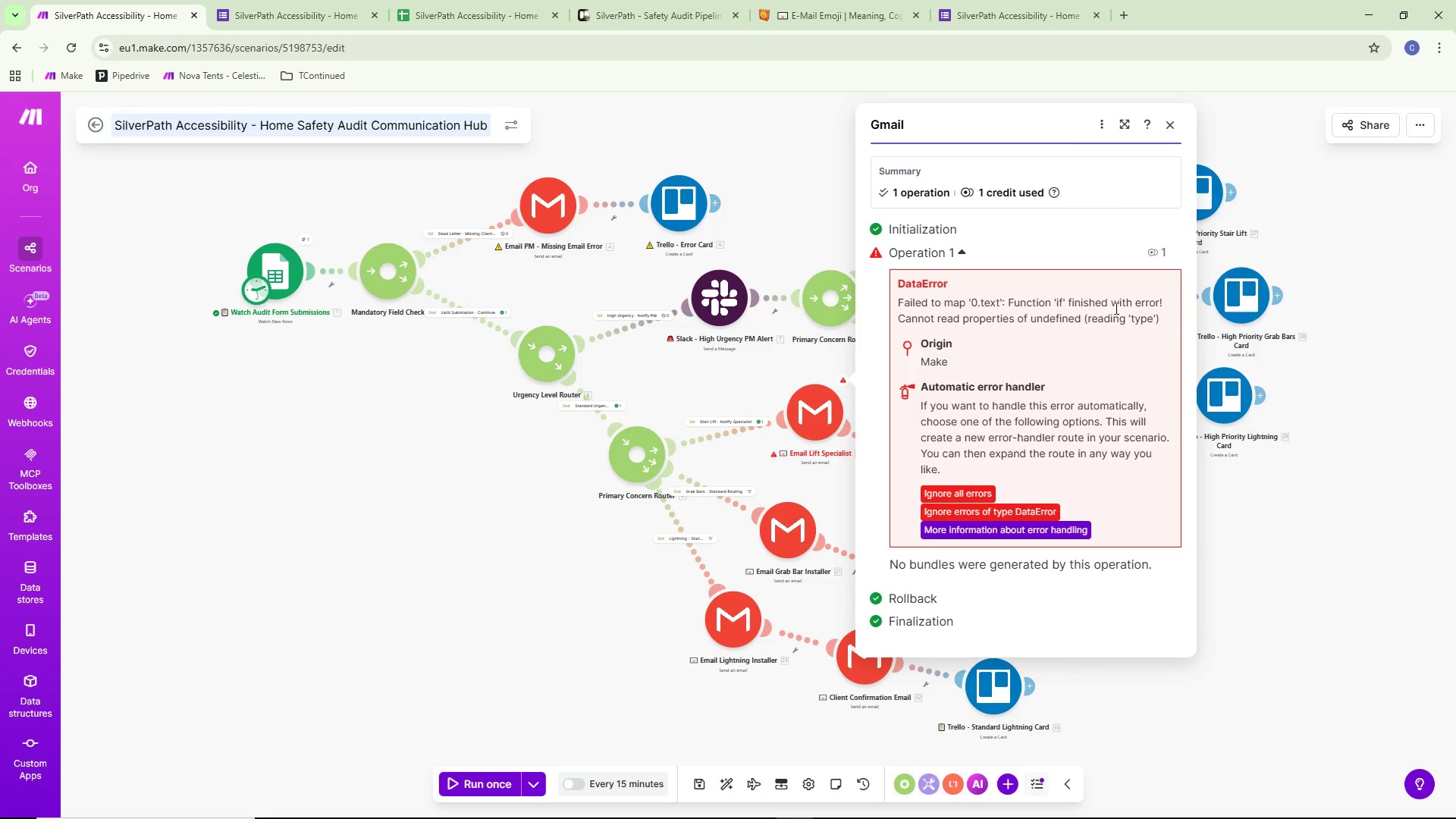 
wait(9.48)
 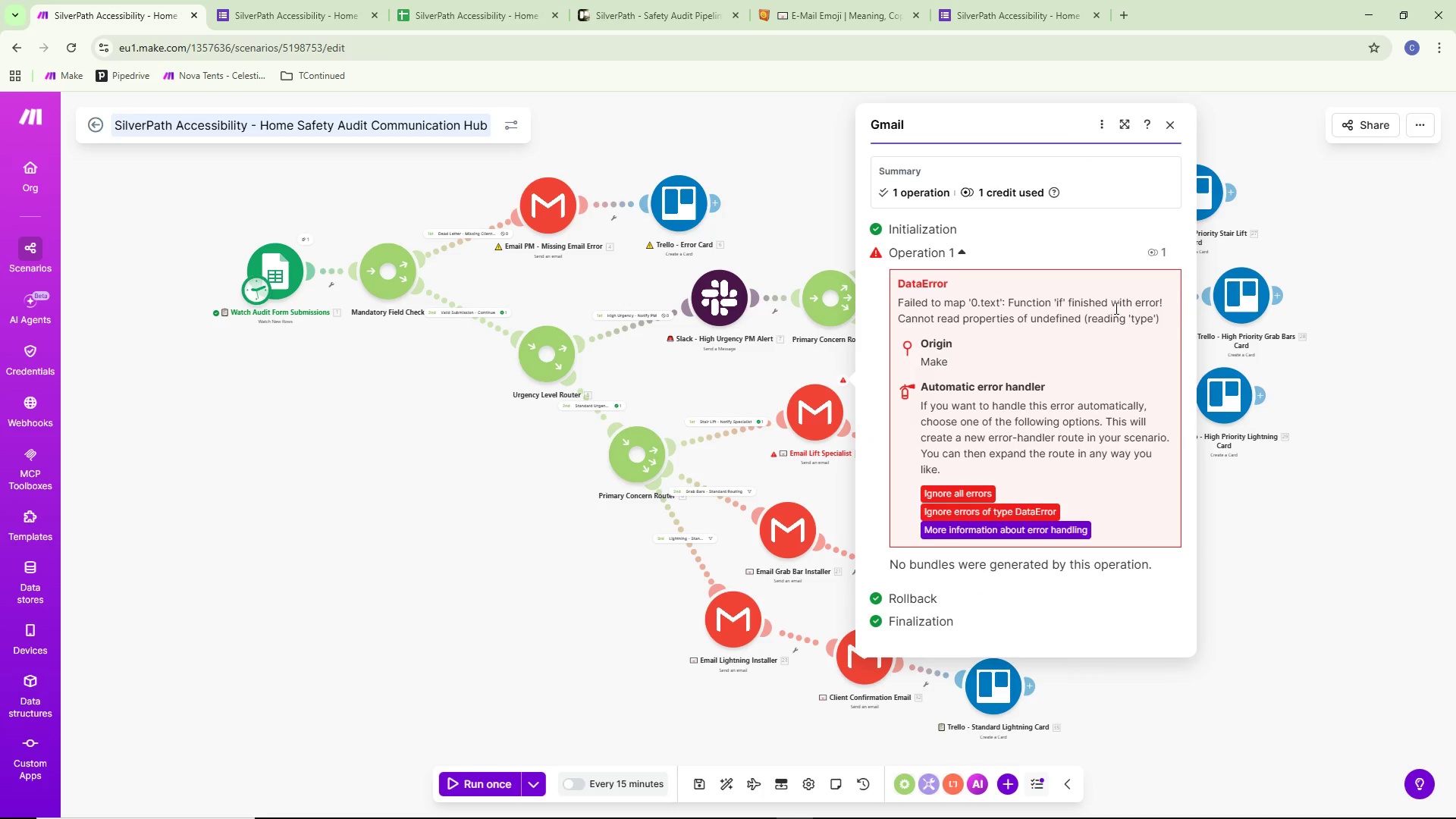 
double_click([817, 407])
 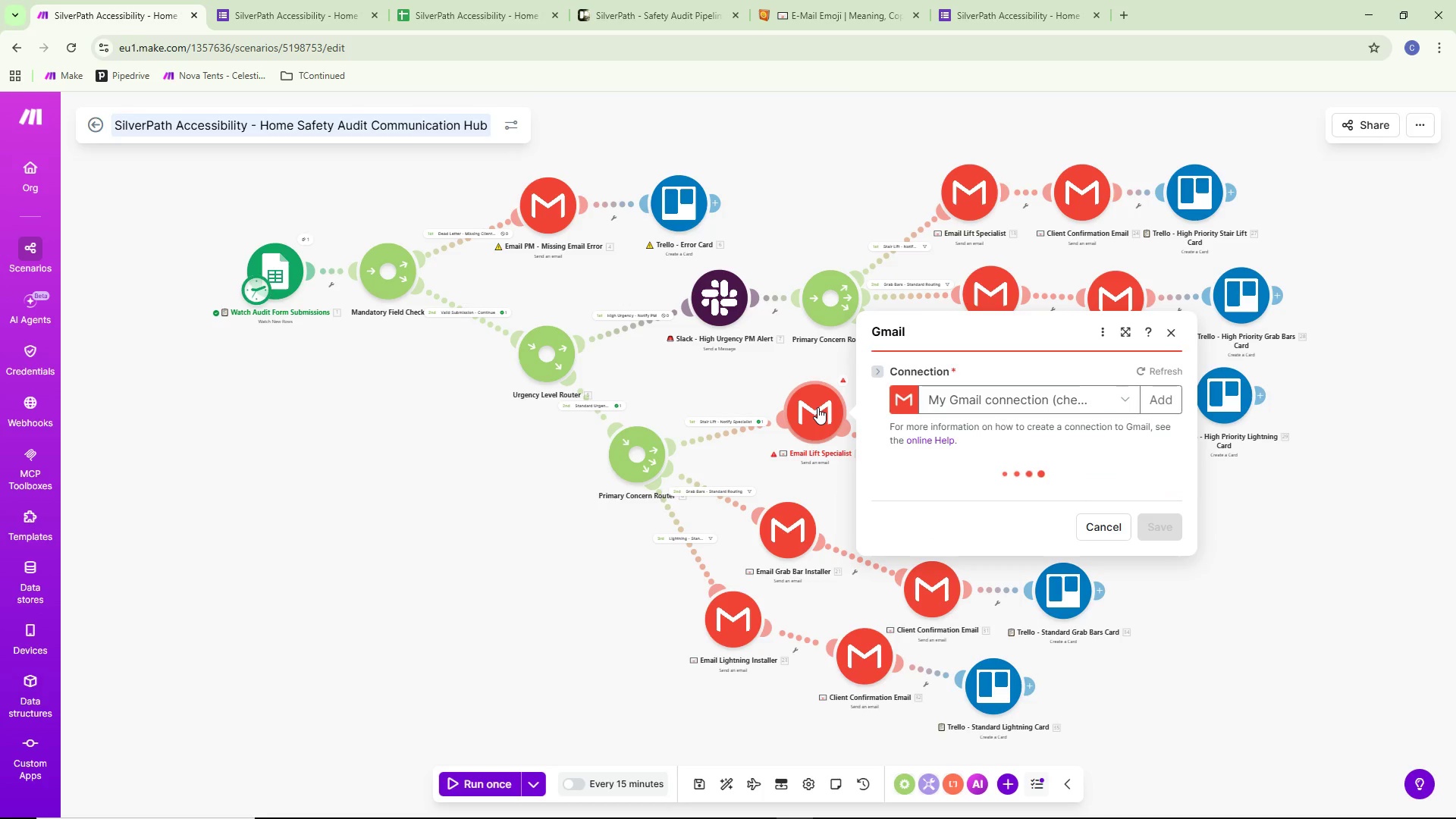 
left_click([276, 488])
 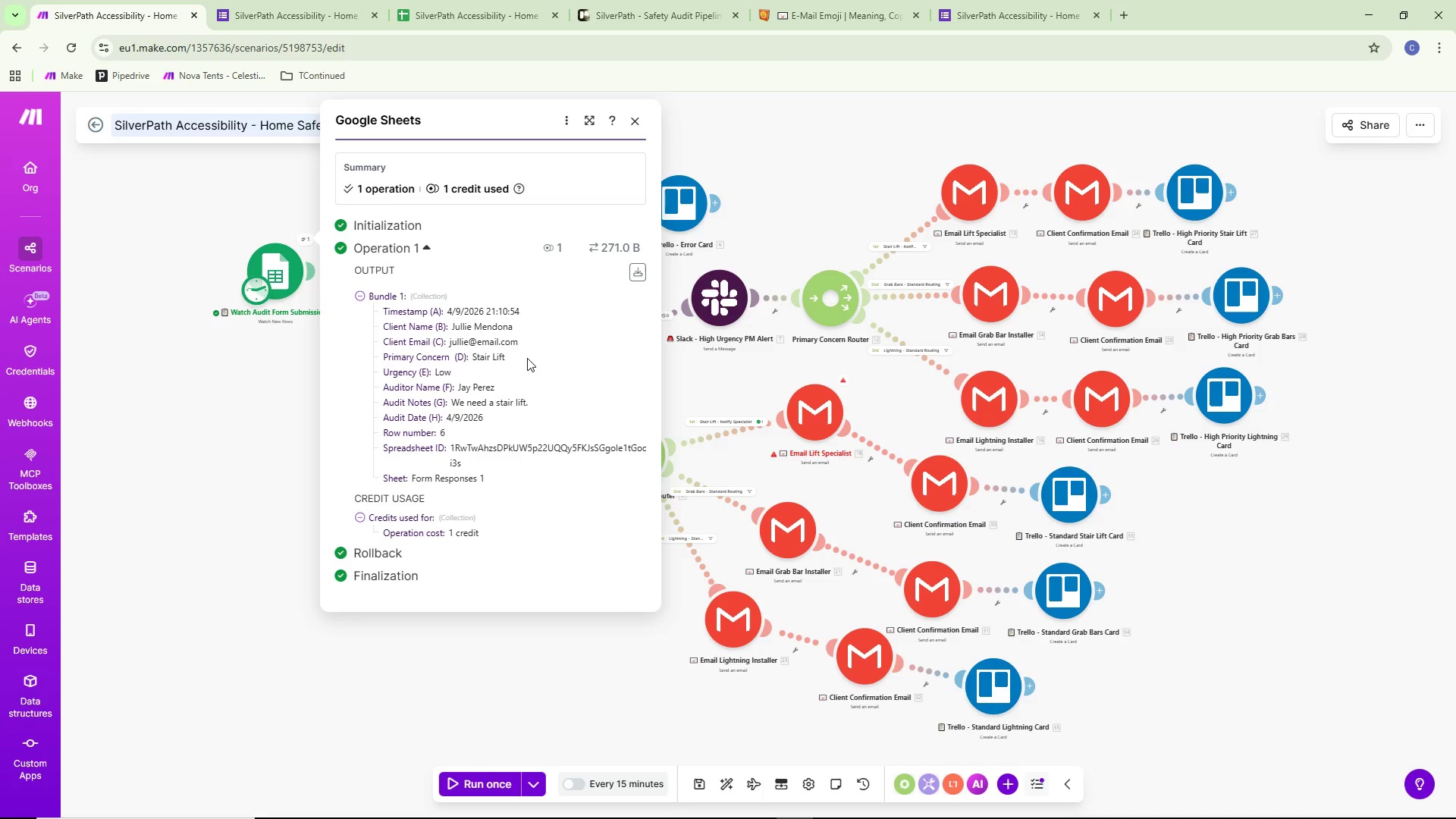 
wait(16.28)
 